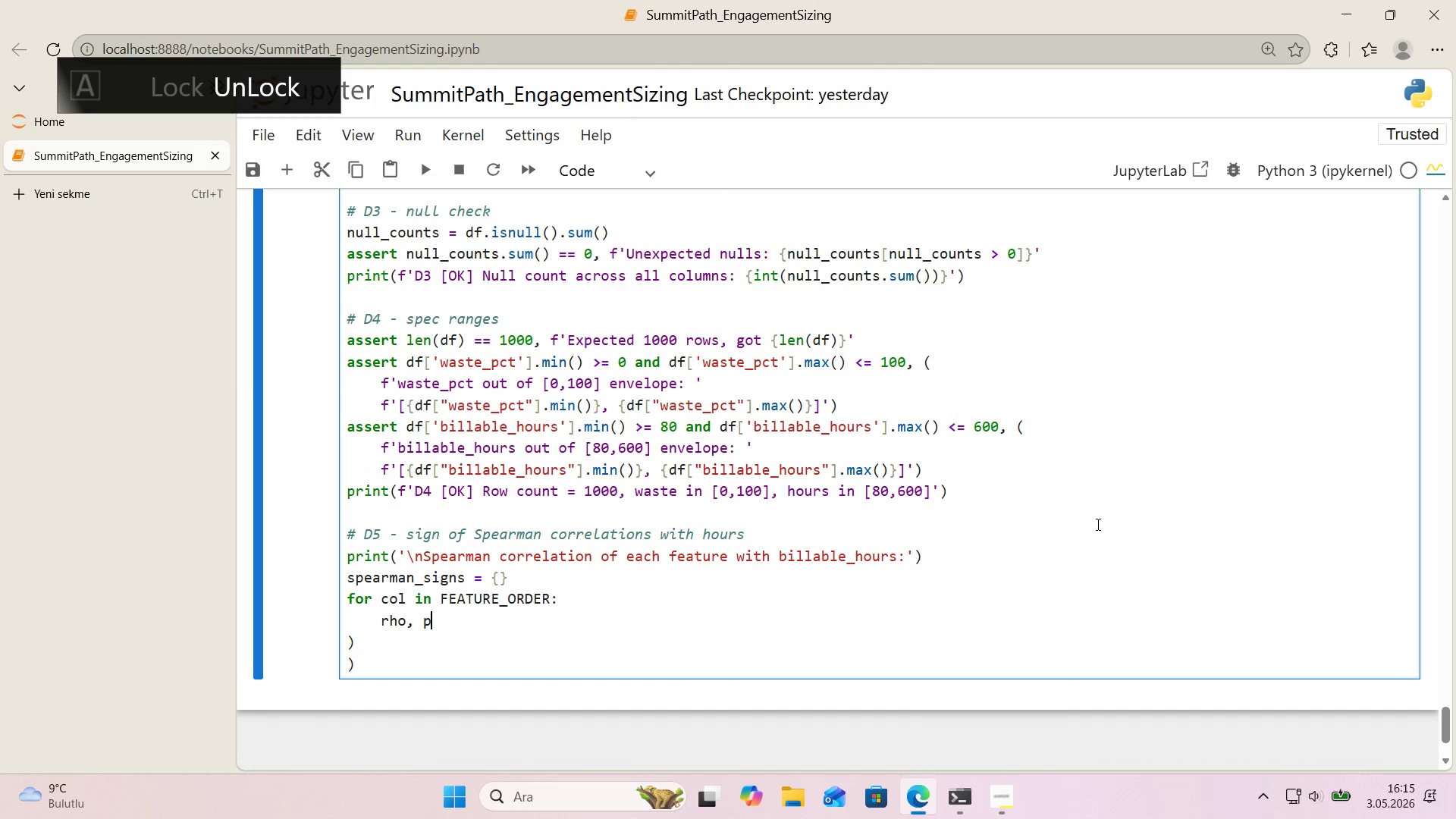 
type() stats.spearmanr*()
 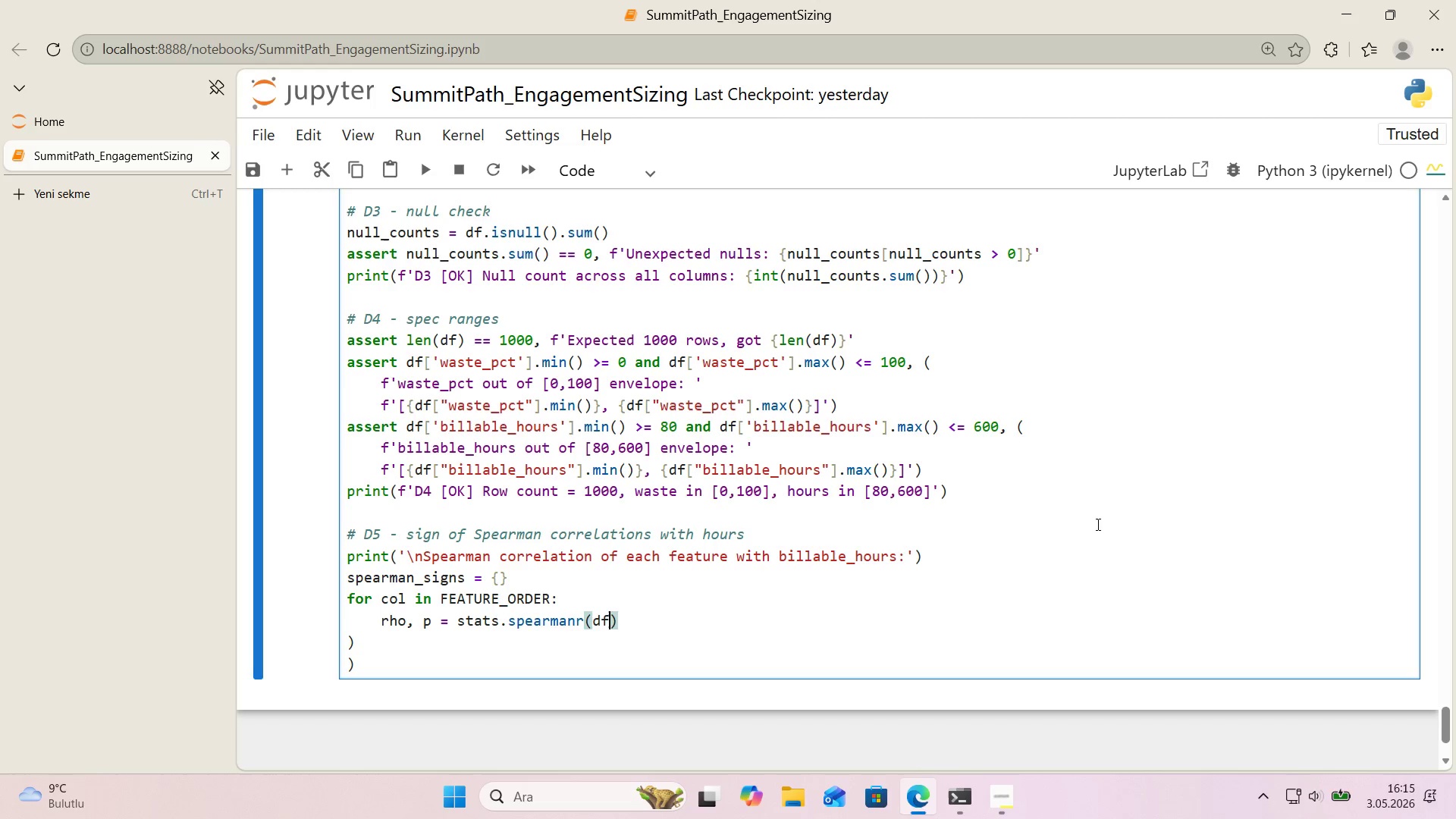 
 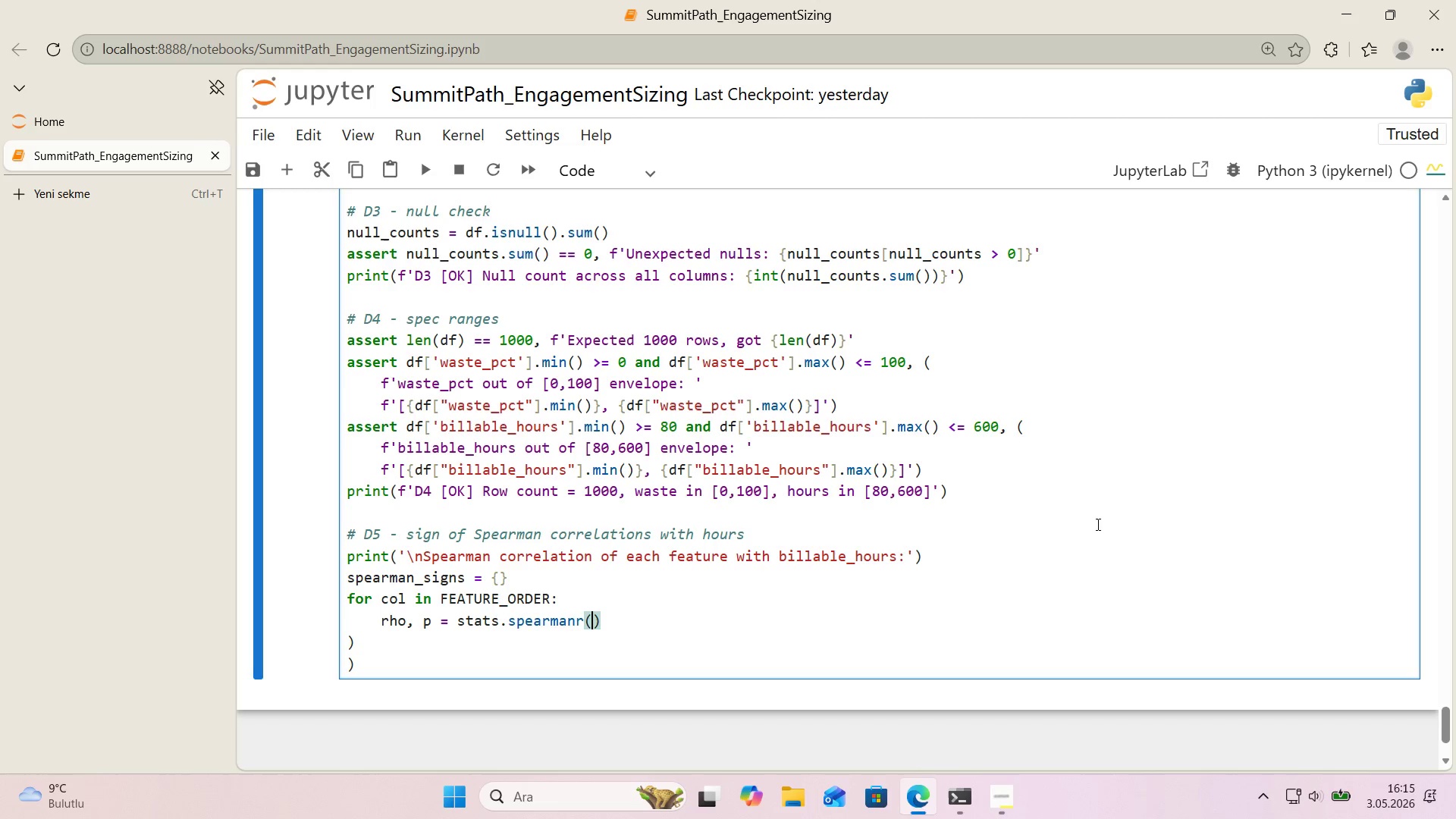 
key(ArrowLeft)
 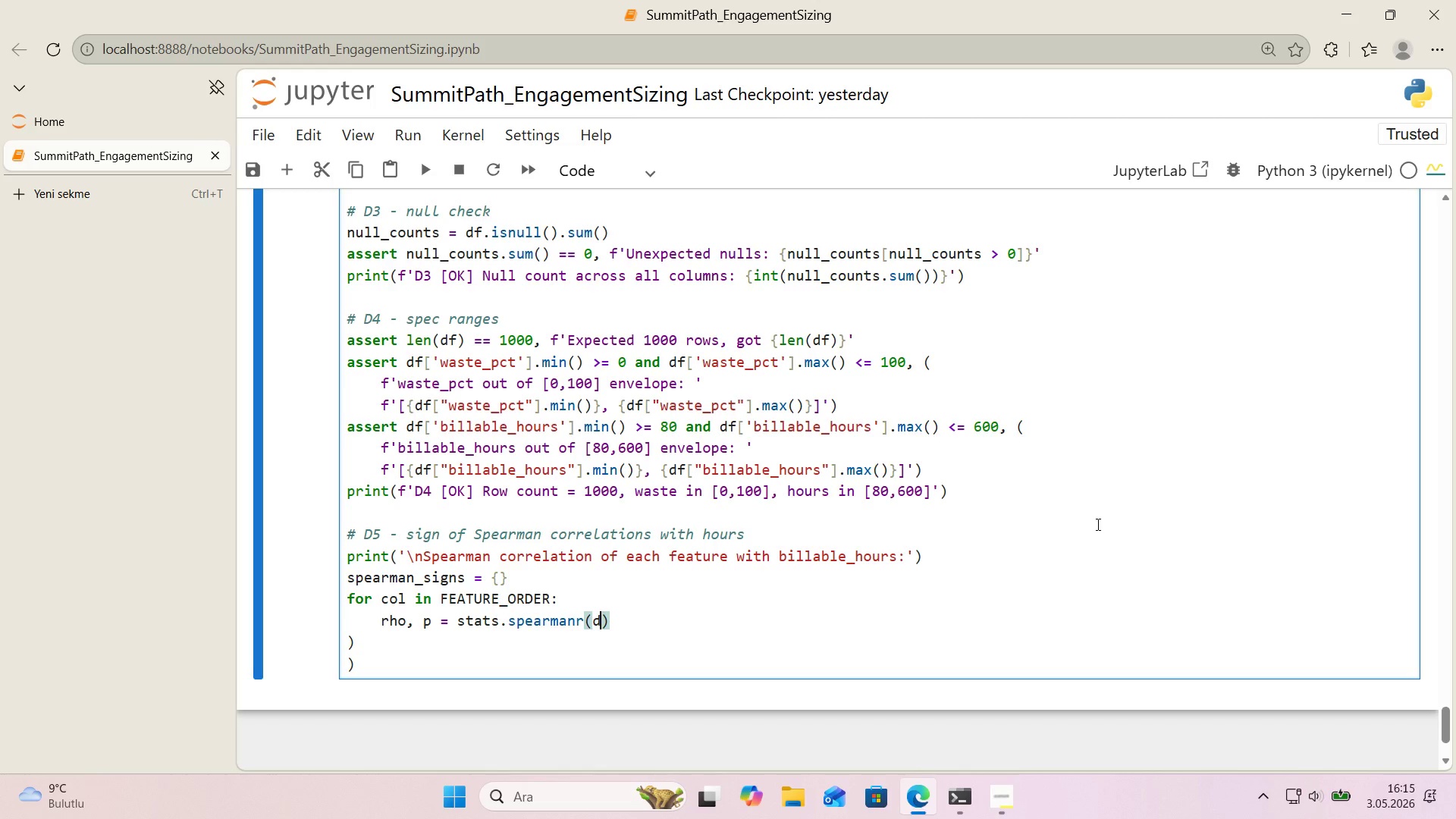 
type(df)
 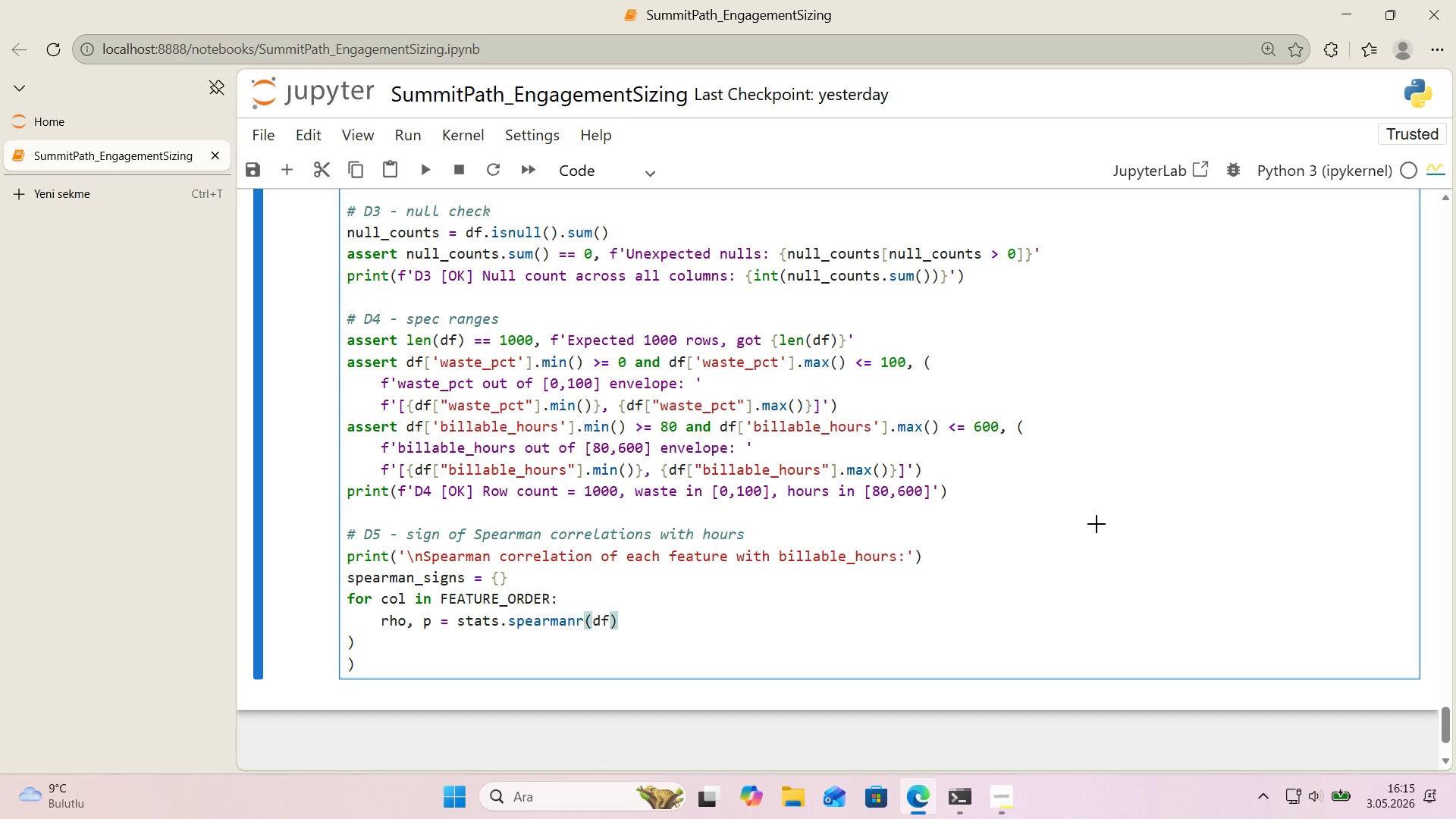 
key(Alt+Control+8)
 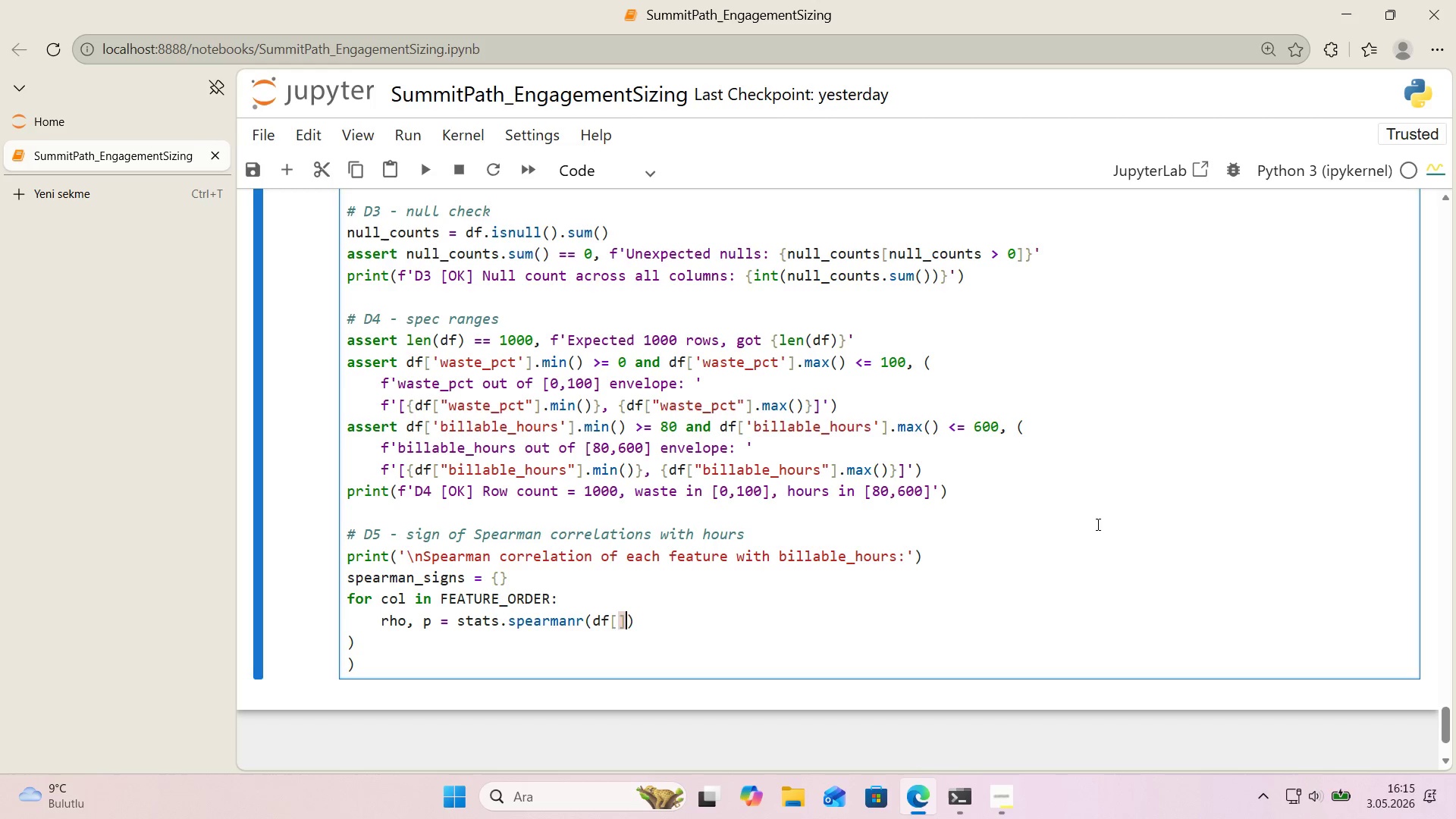 
key(Alt+Control+9)
 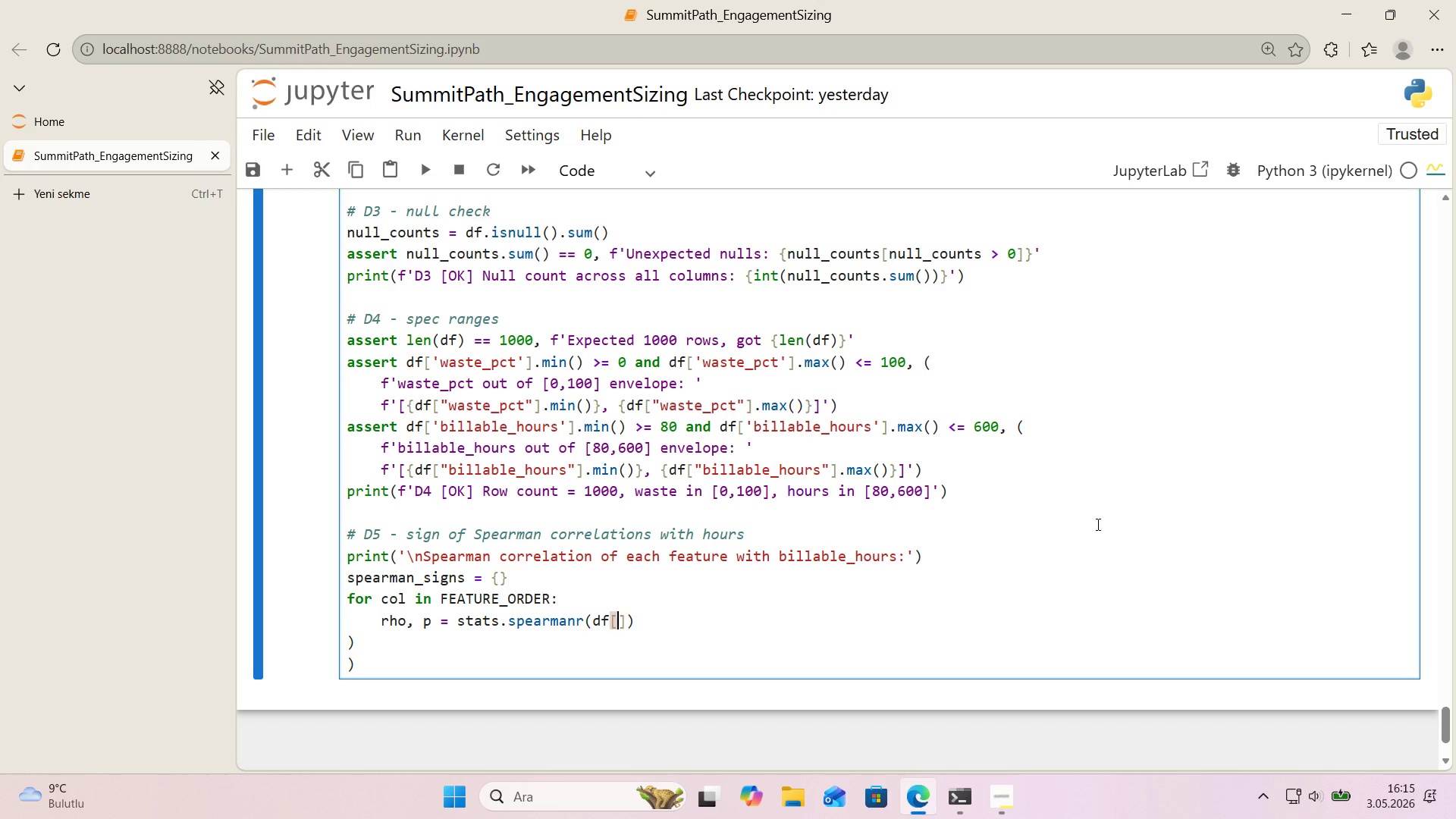 
key(ArrowLeft)
 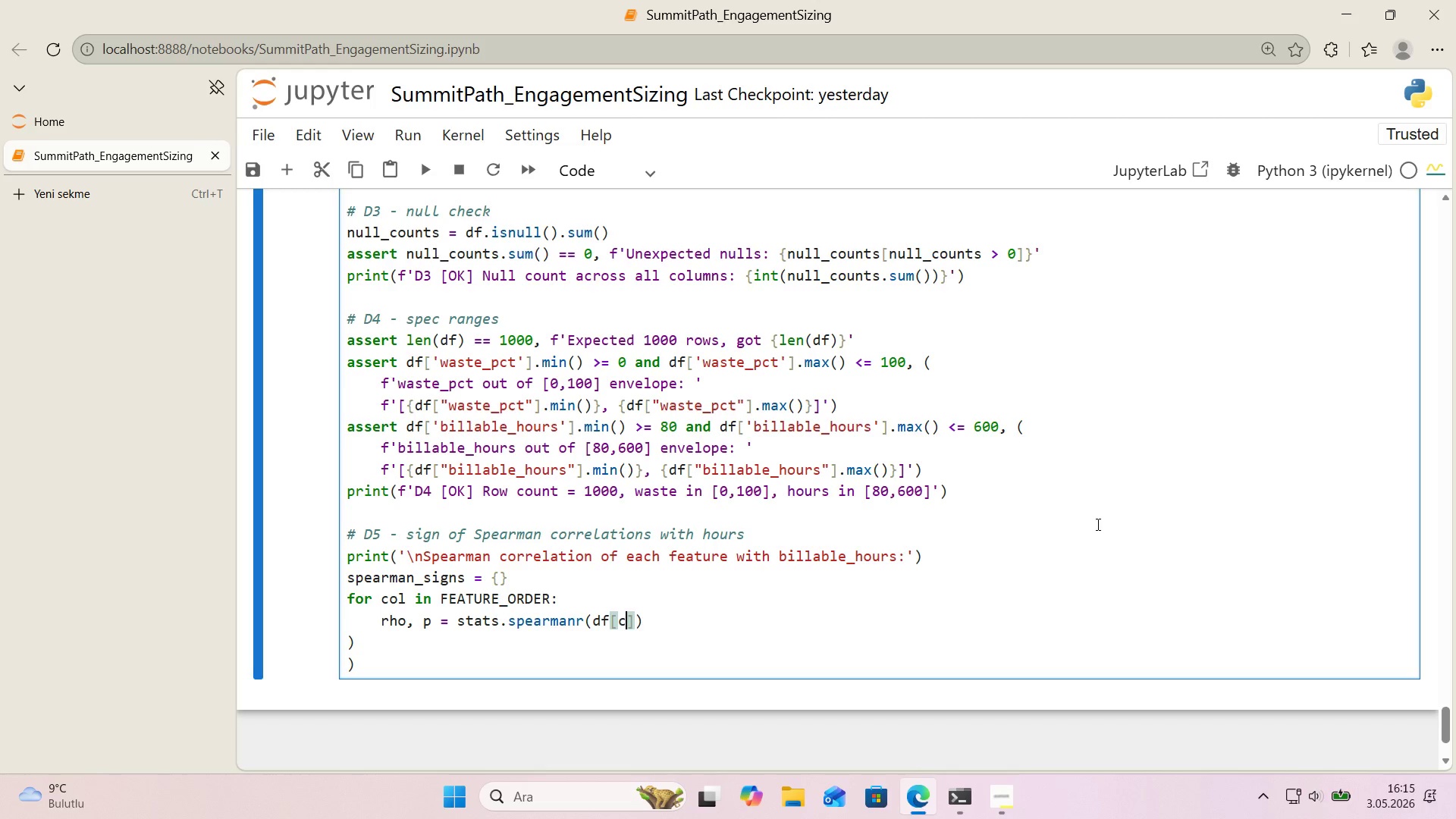 
type(col)
 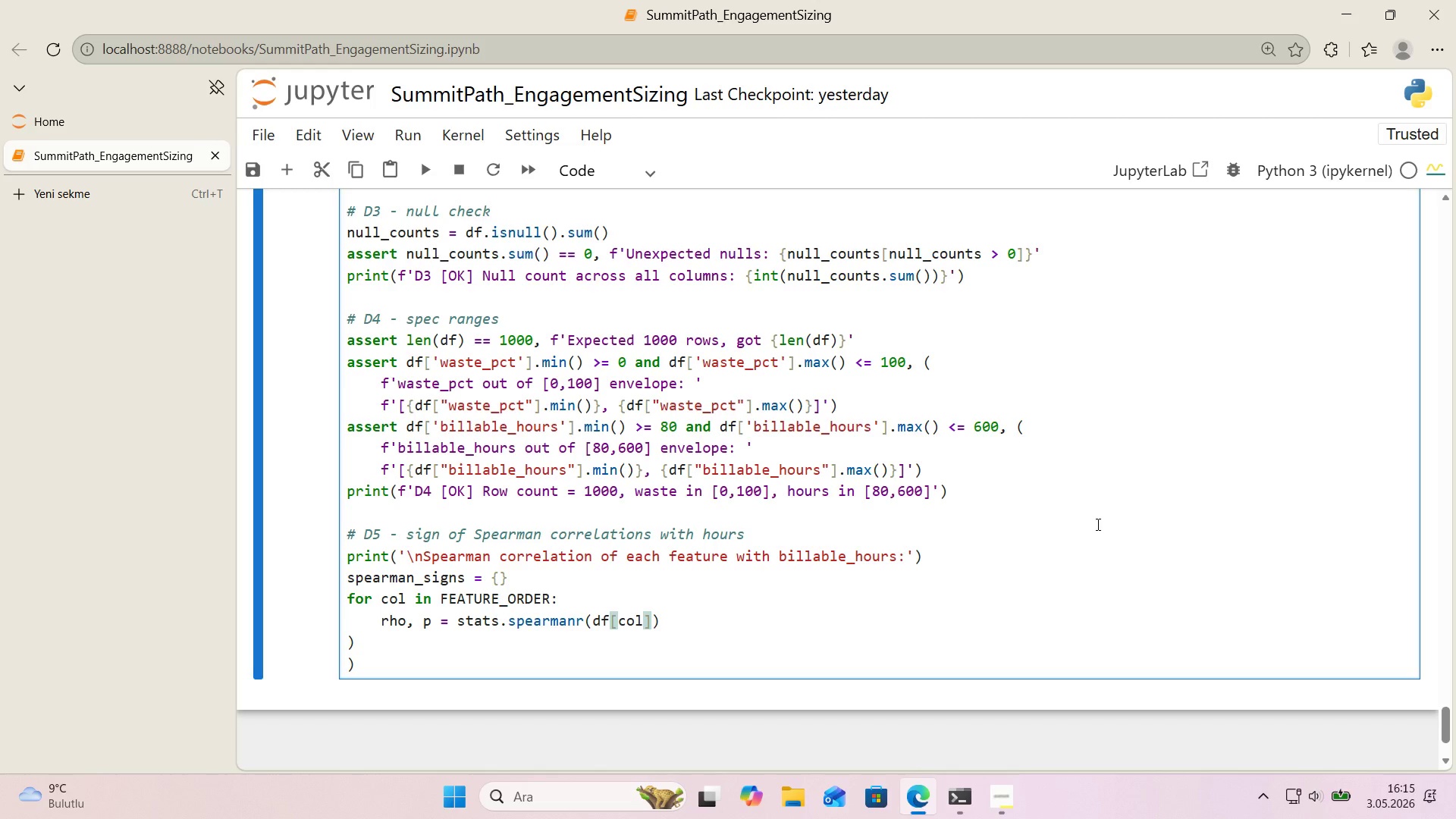 
key(ArrowRight)
 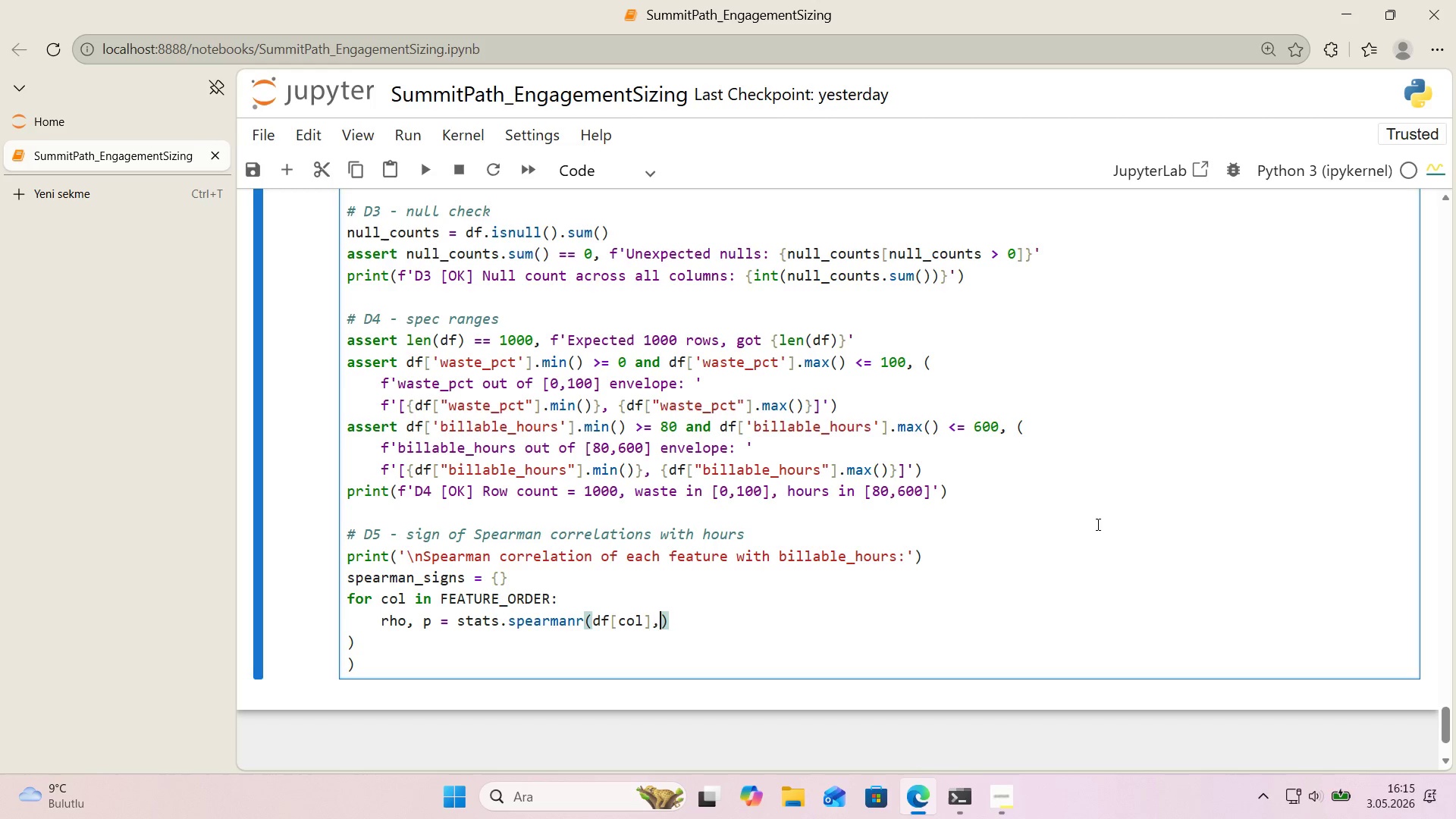 
type(, df)
 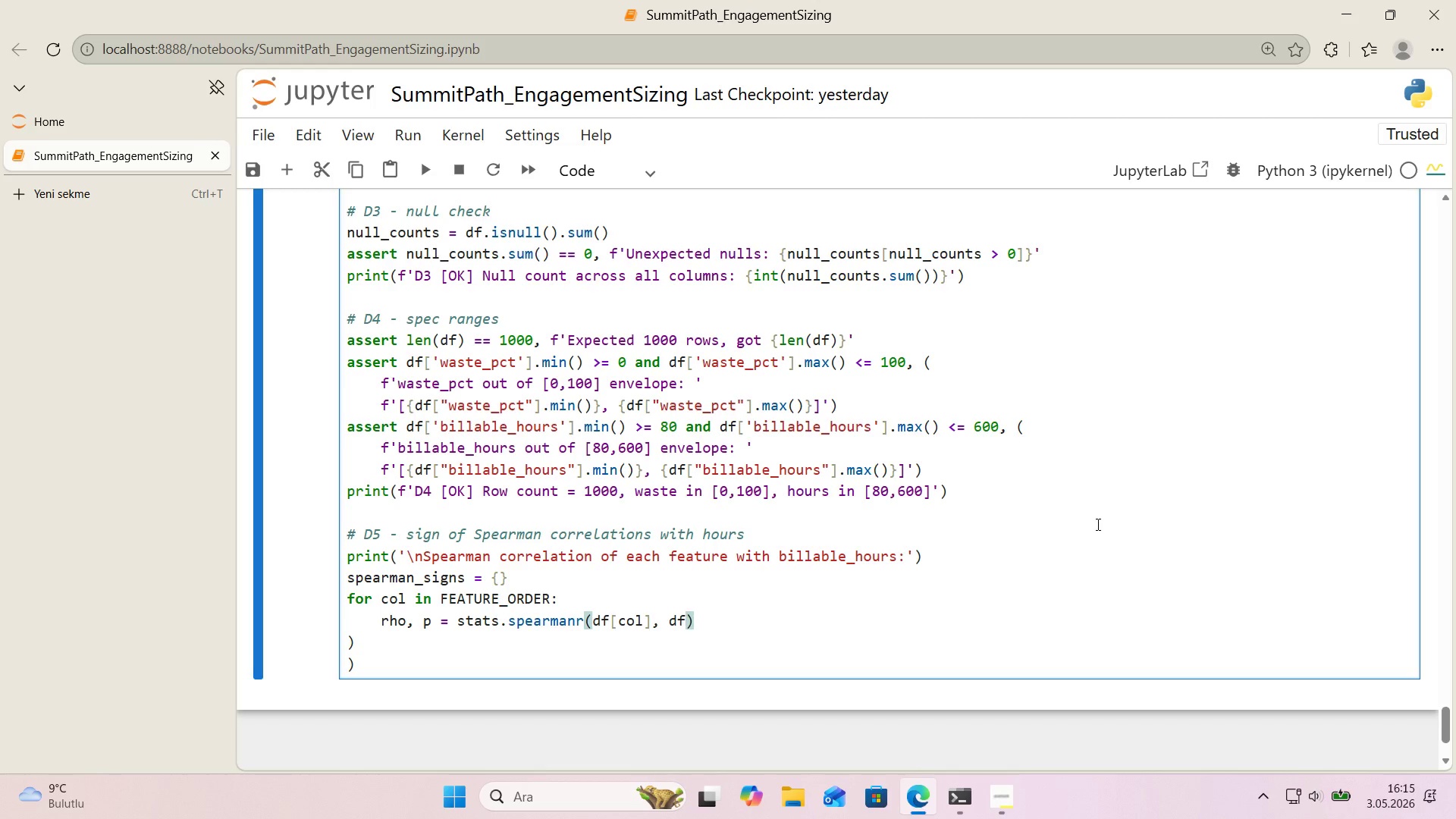 
key(Alt+Control+8)
 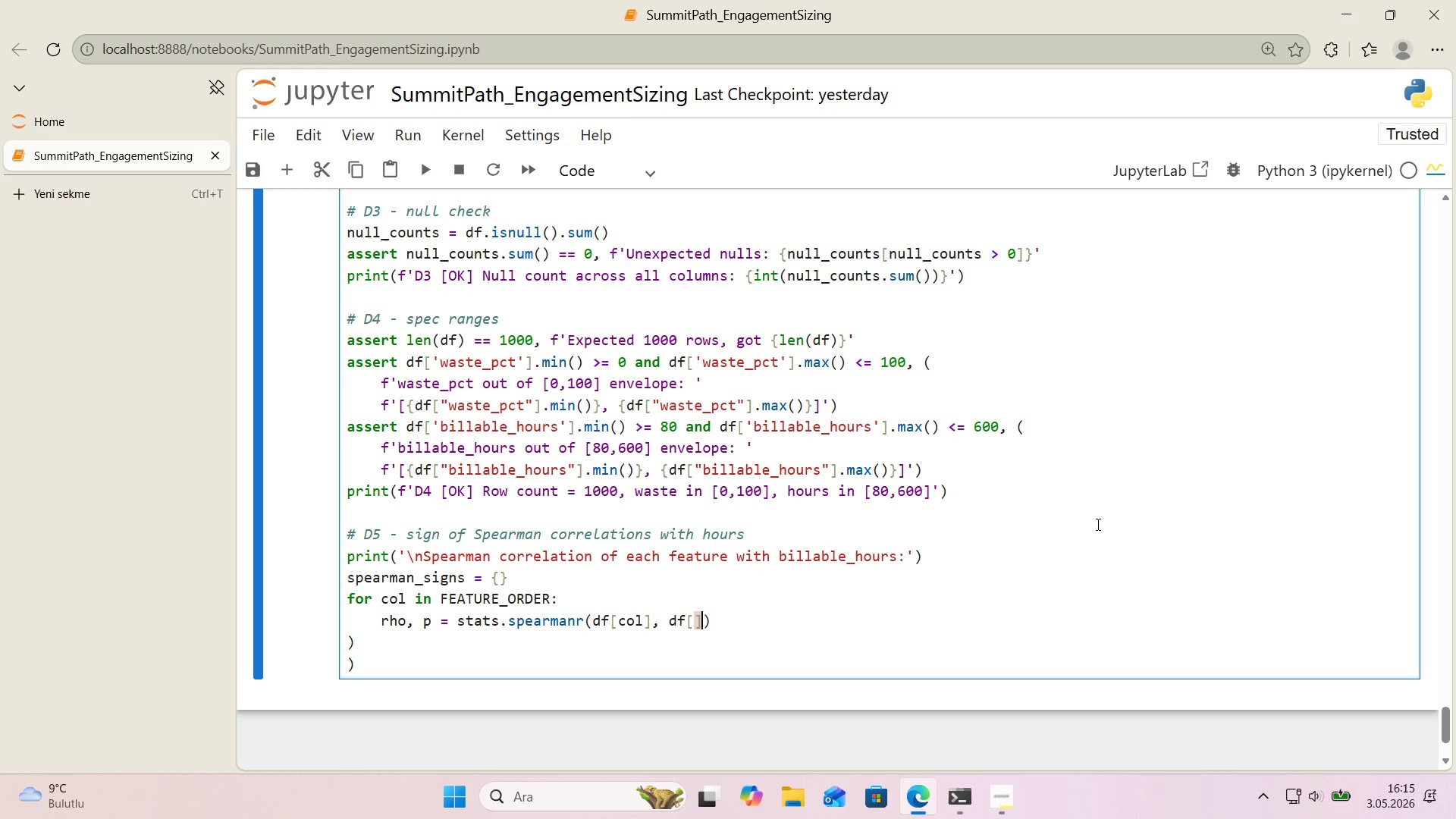 
key(Alt+Control+9)
 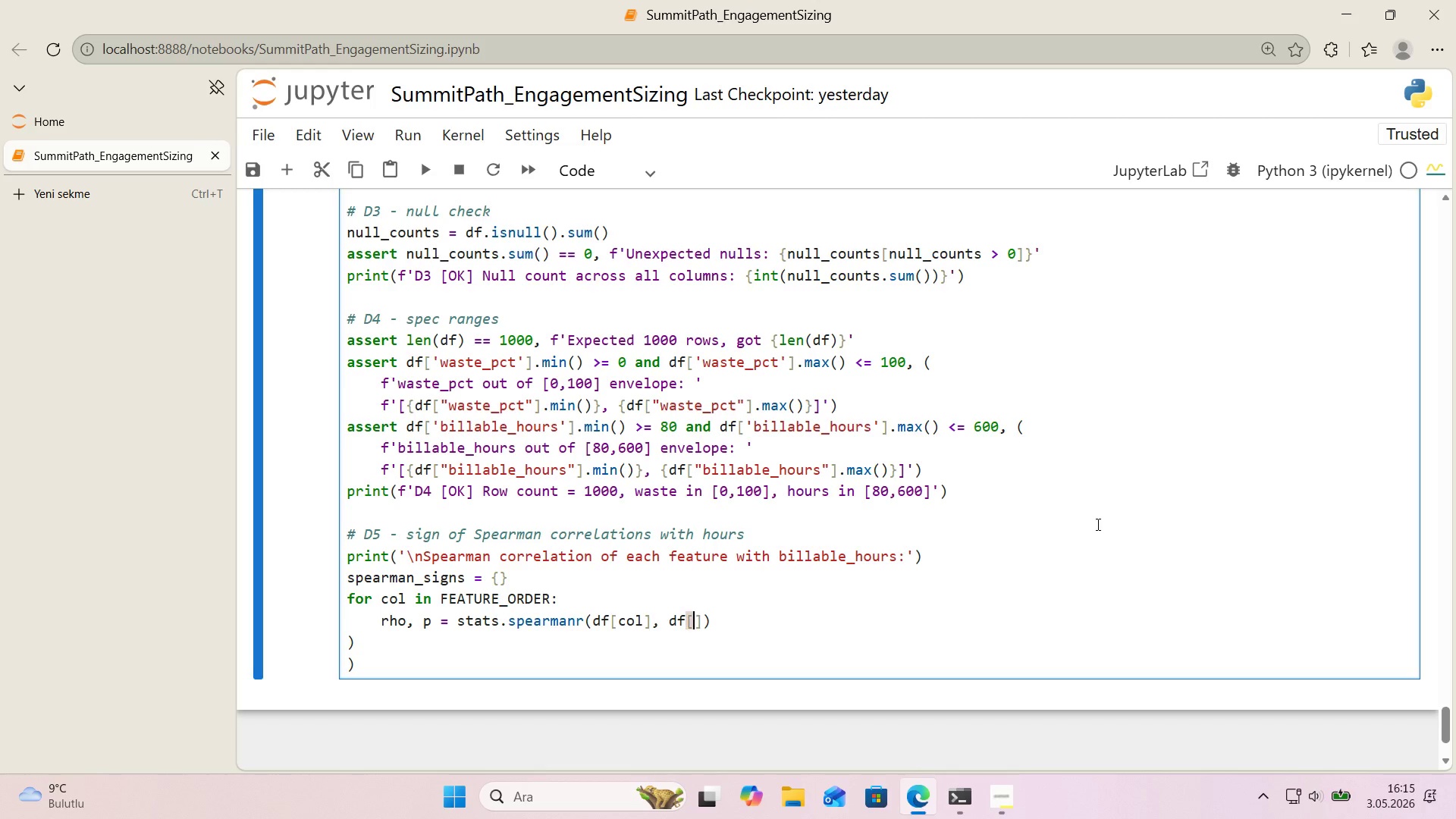 
key(ArrowLeft)
 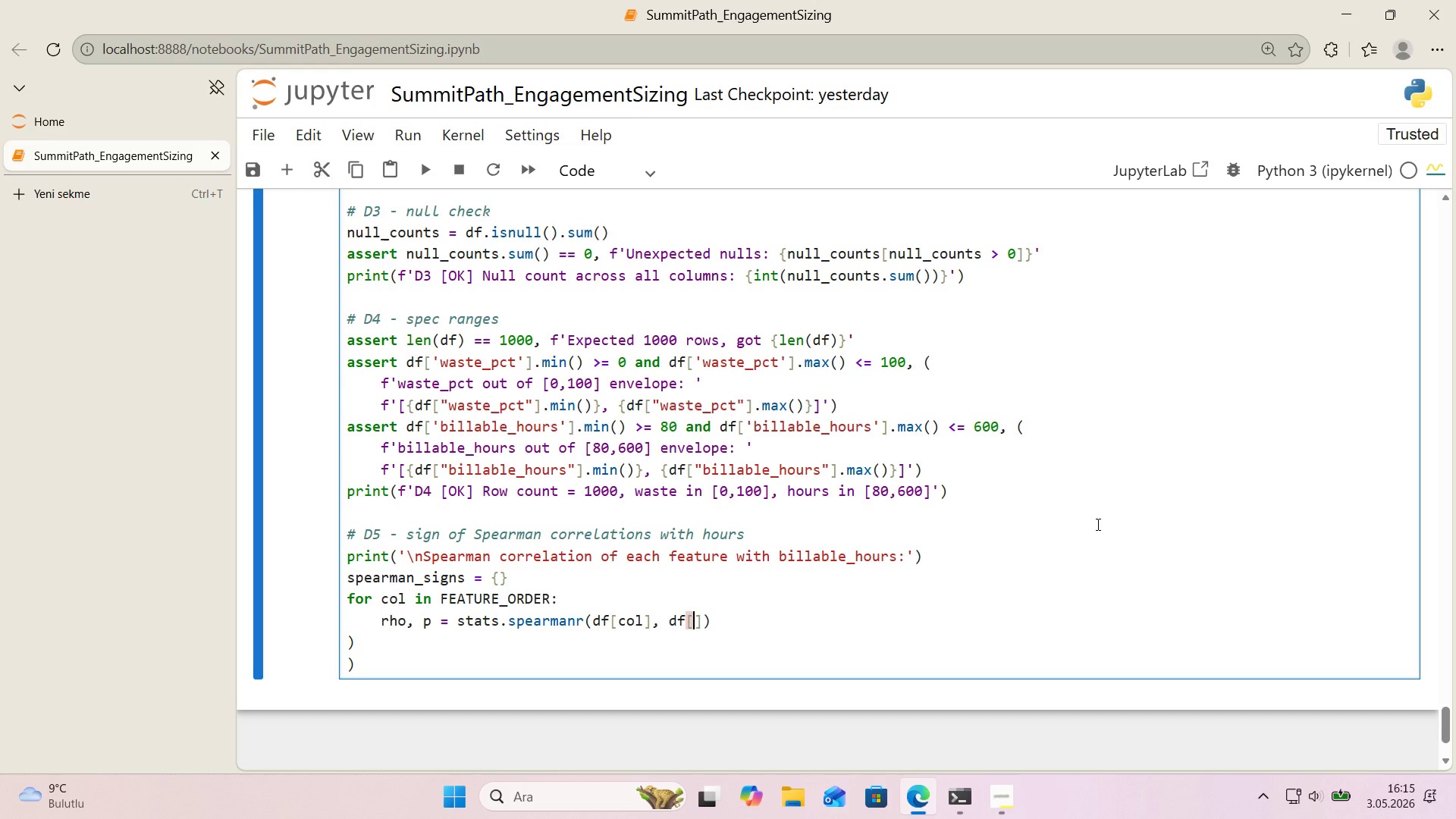 
type(@@)
 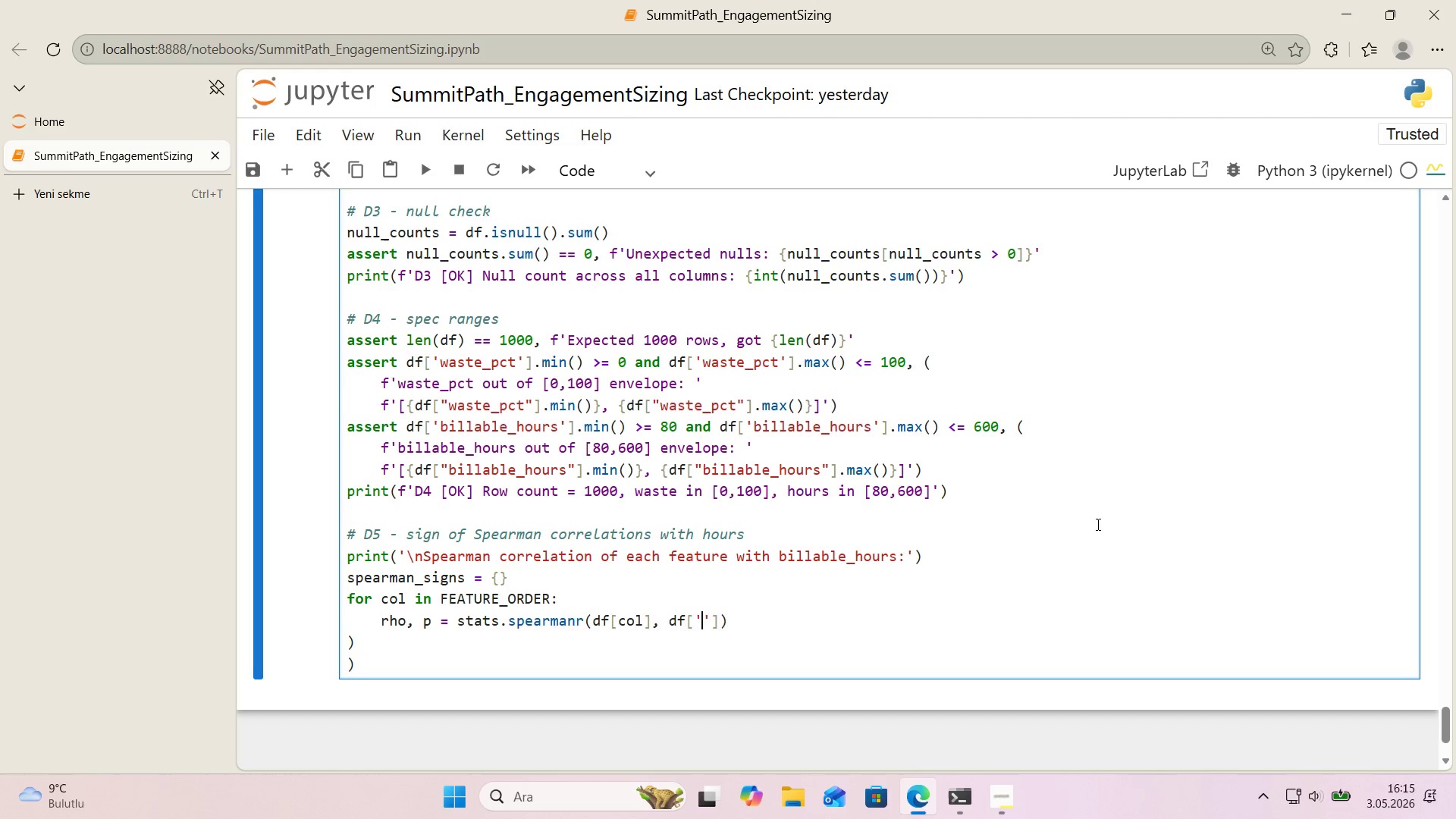 
key(ArrowLeft)
 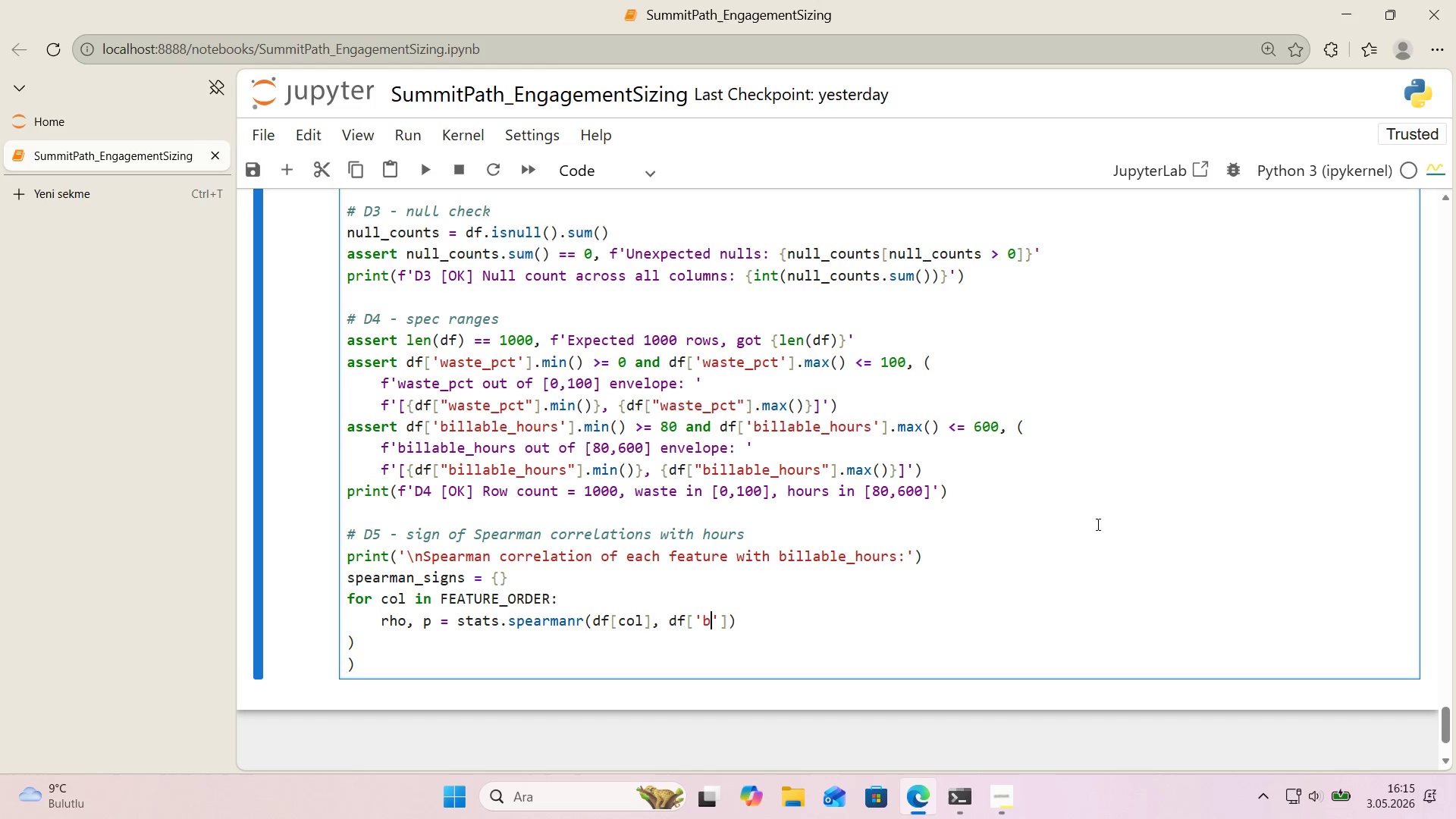 
type(b'llable_hours)
 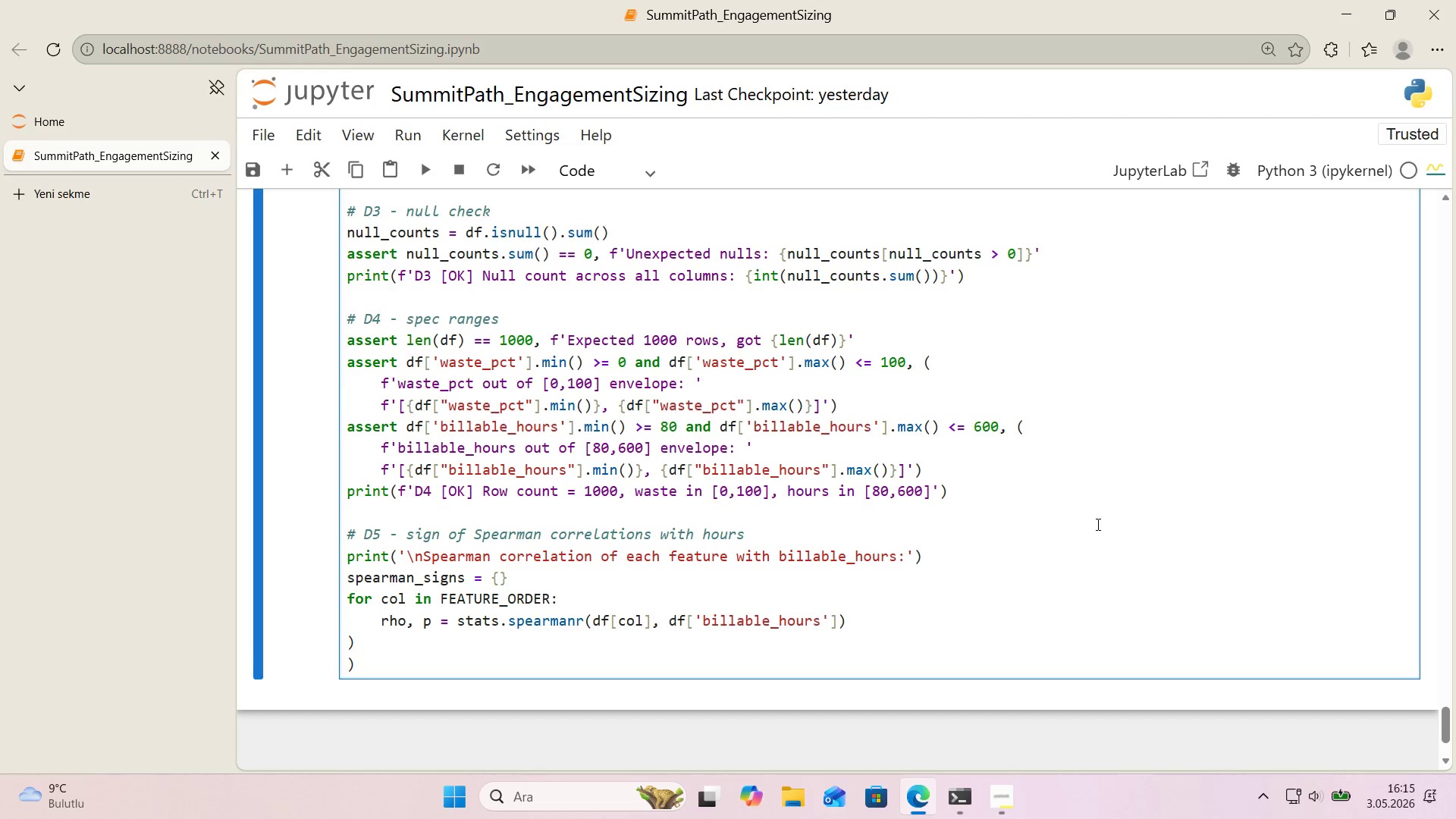 
key(ArrowRight)
 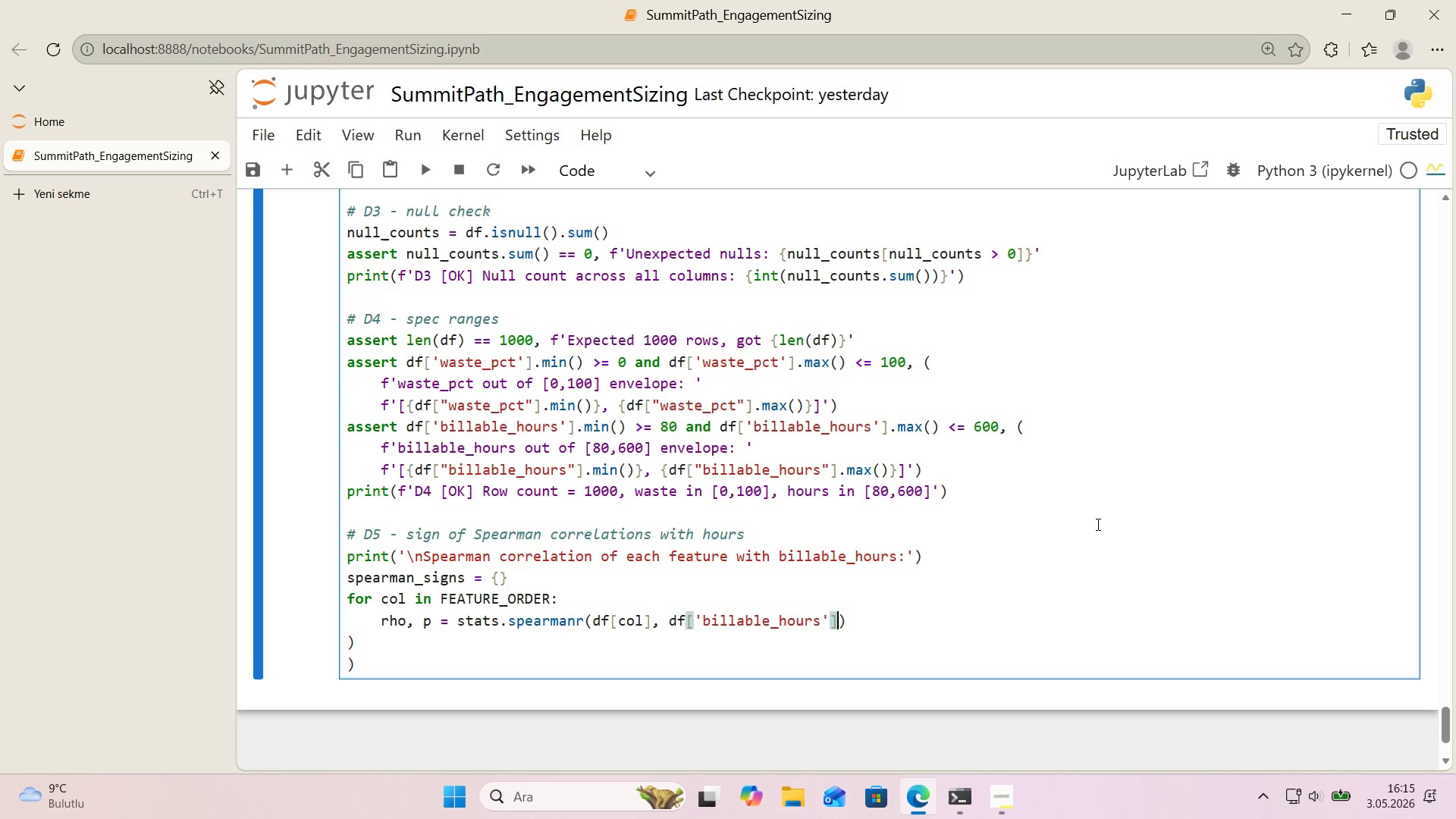 
key(ArrowRight)
 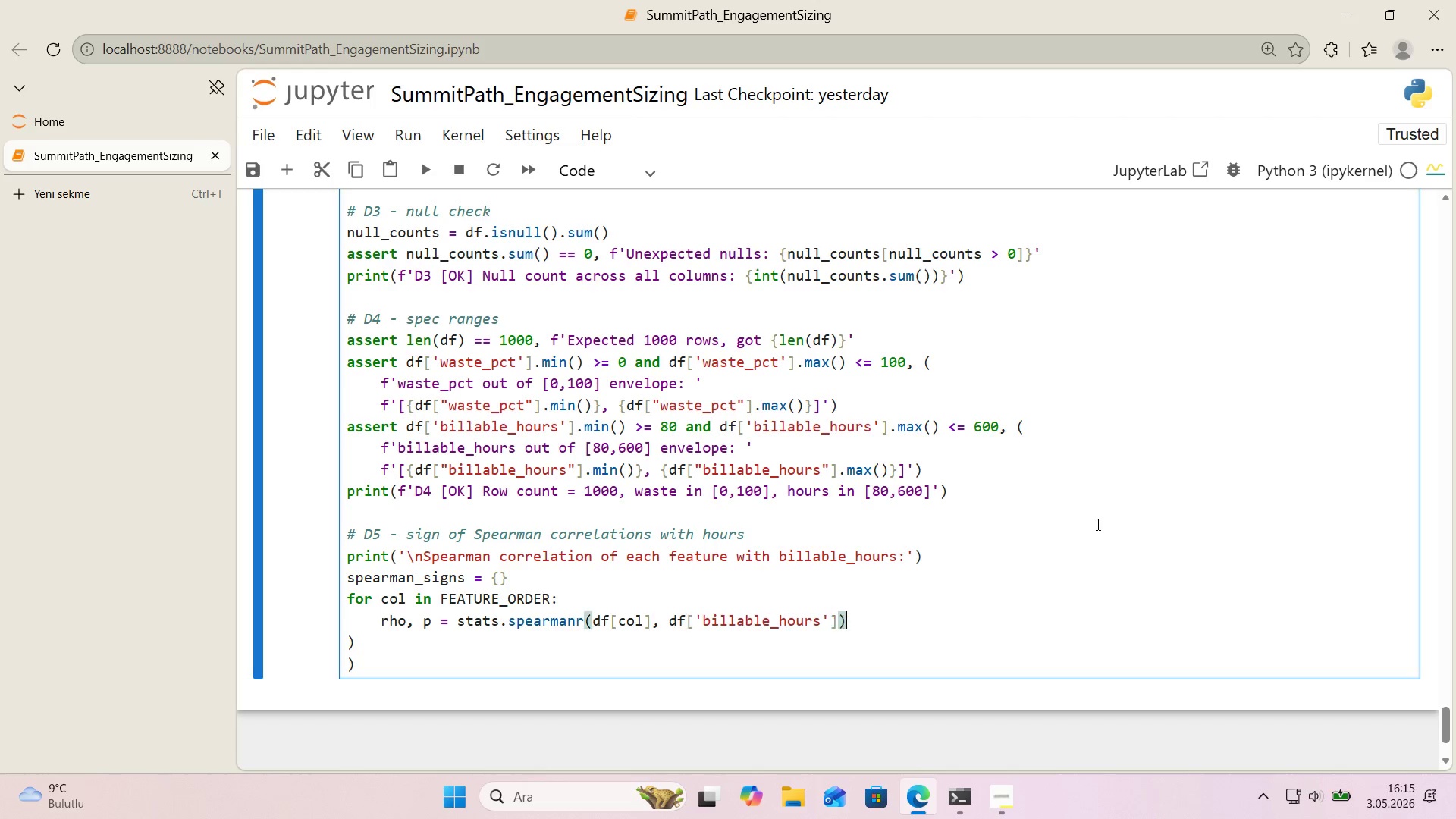 
key(ArrowRight)
 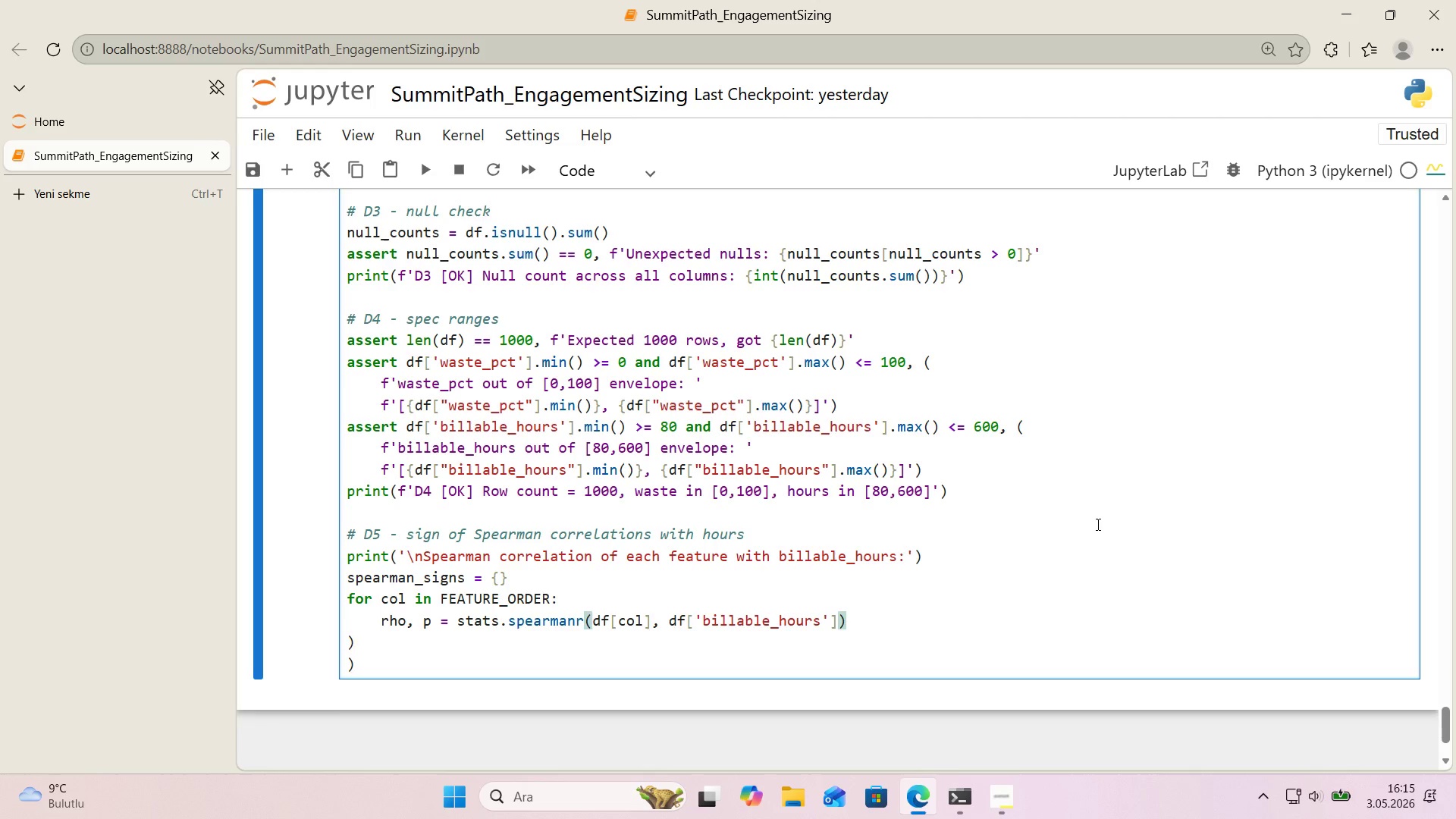 
key(Enter)
 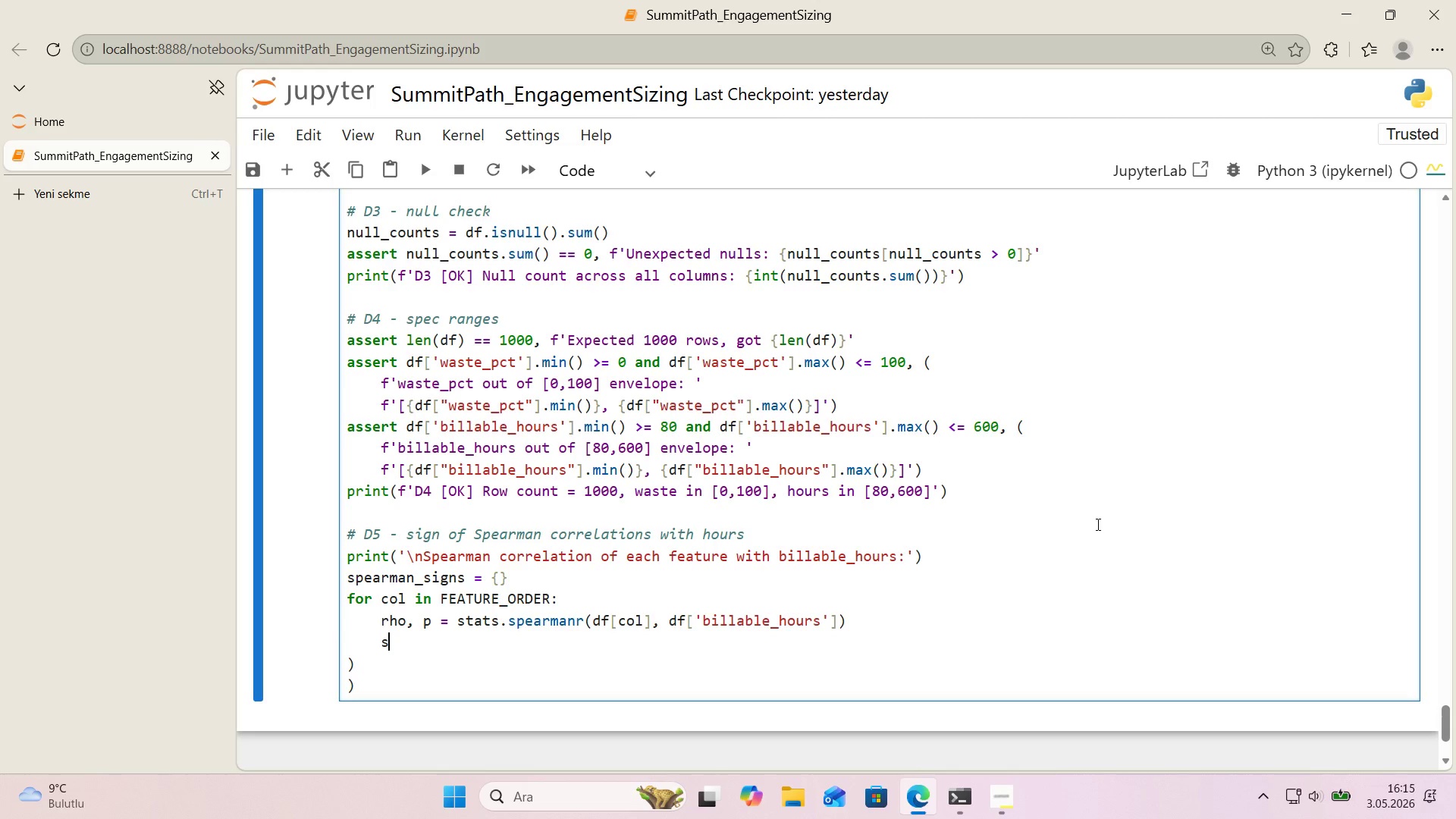 
type(spearman_s'gns)
 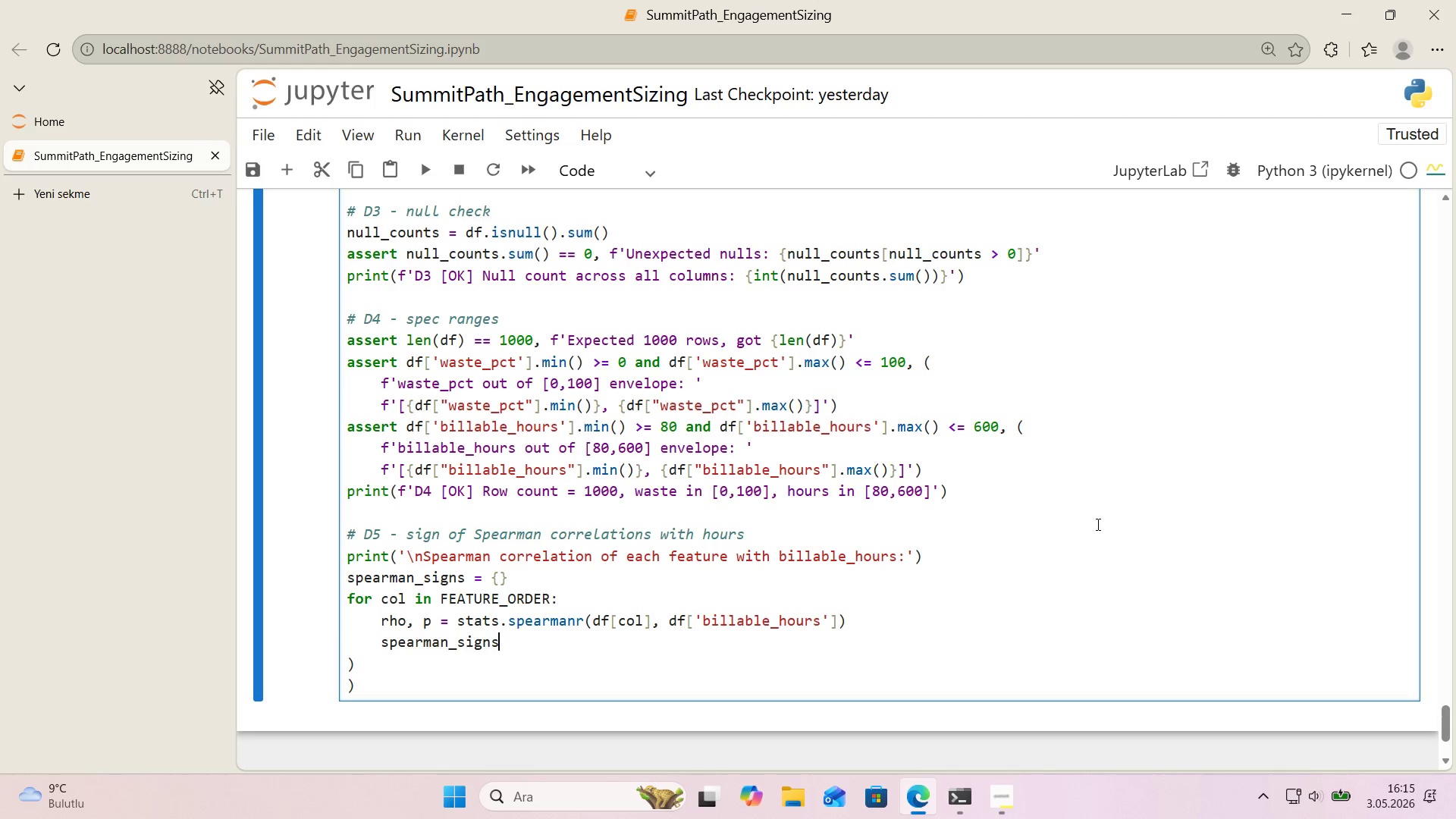 
key(Alt+Control+8)
 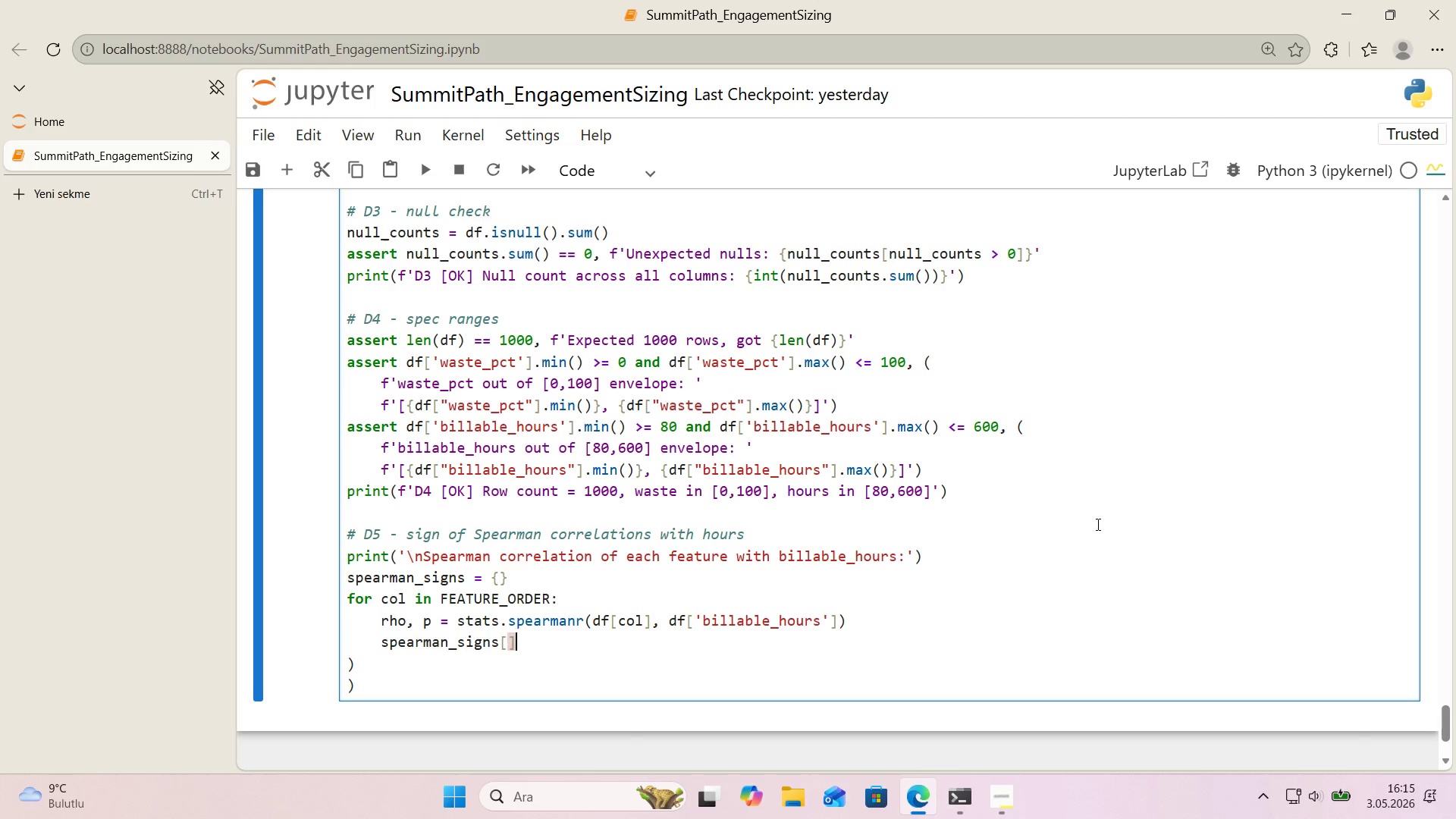 
key(Alt+Control+9)
 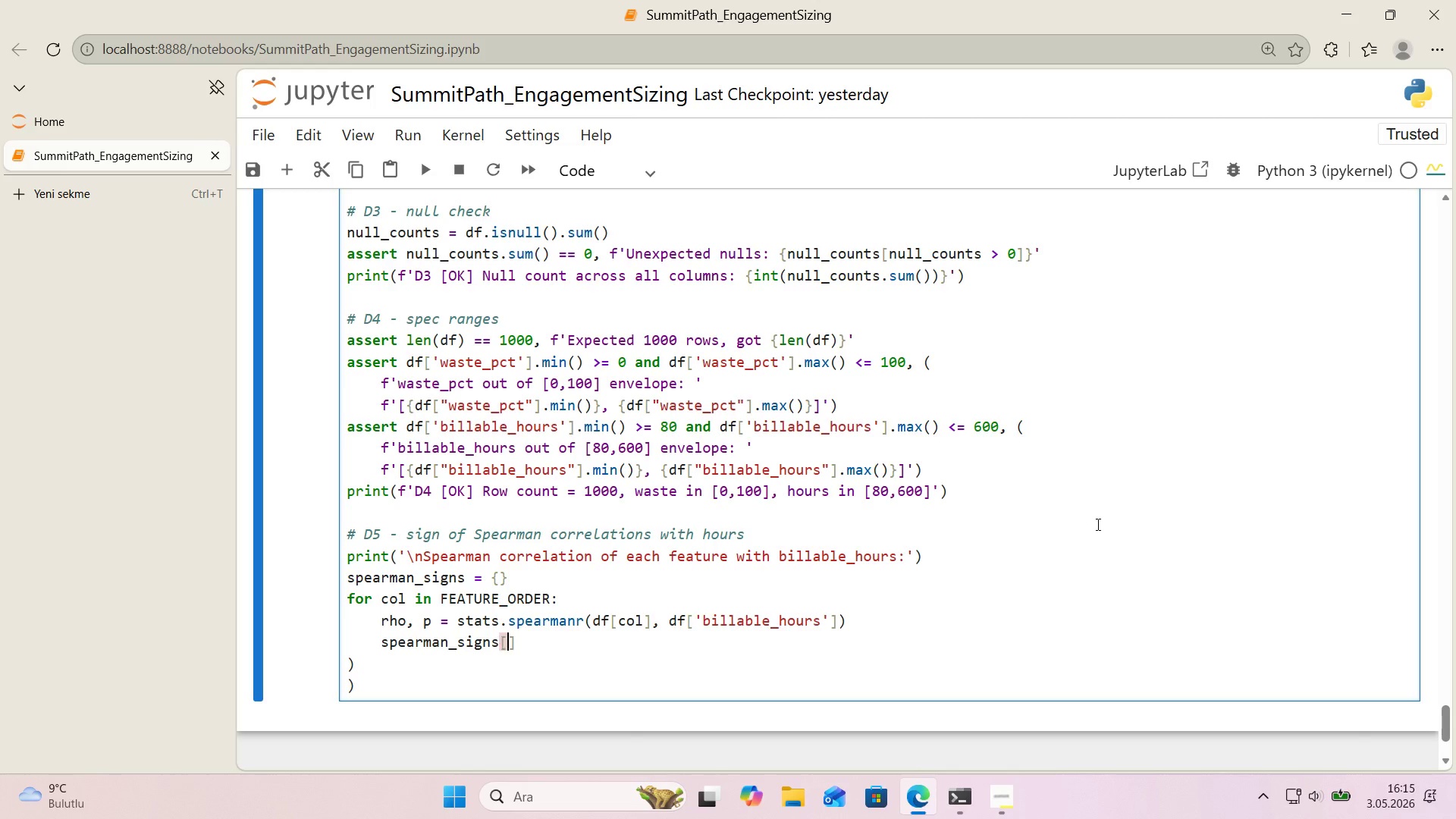 
key(ArrowLeft)
 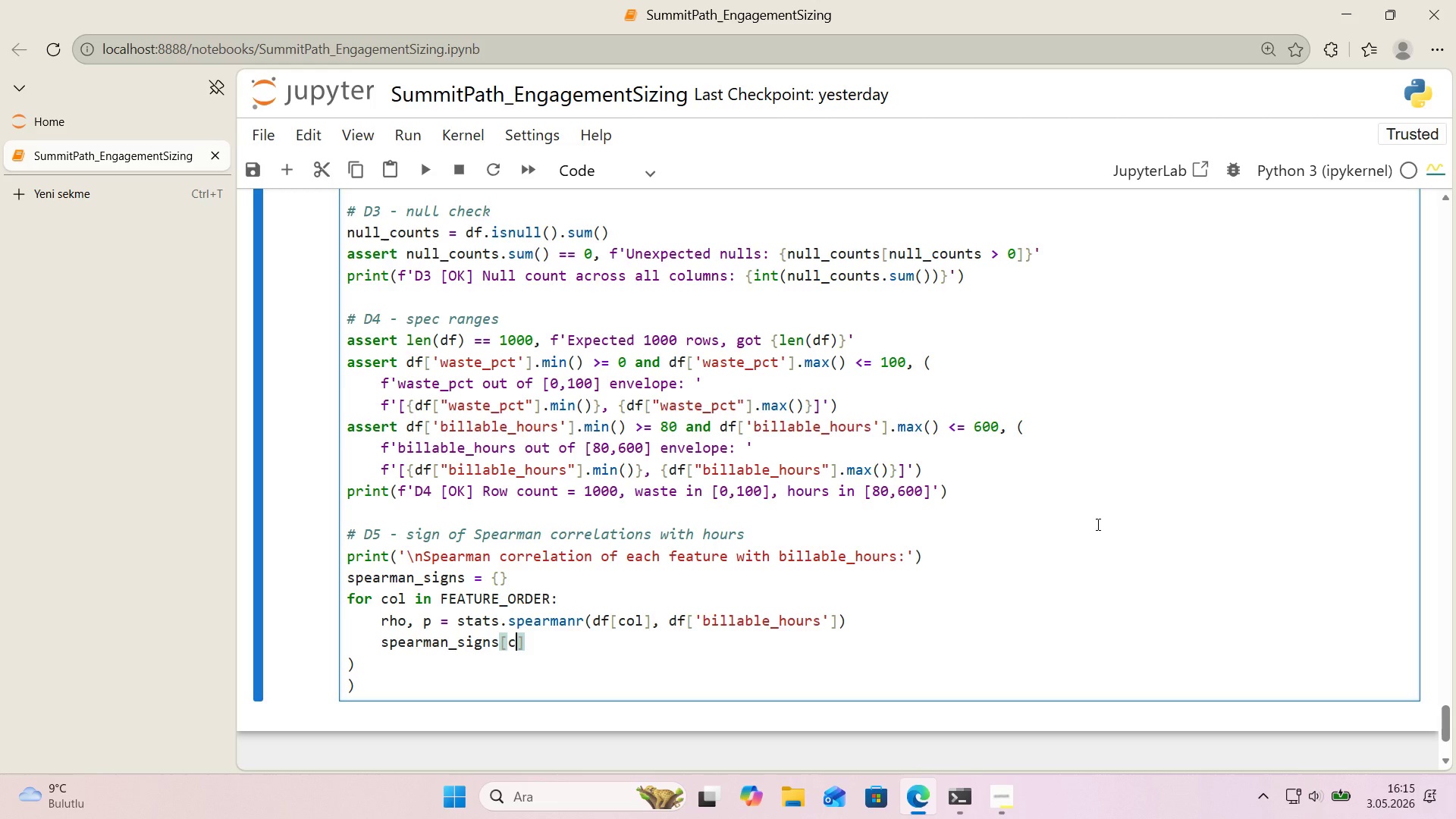 
type(col)
 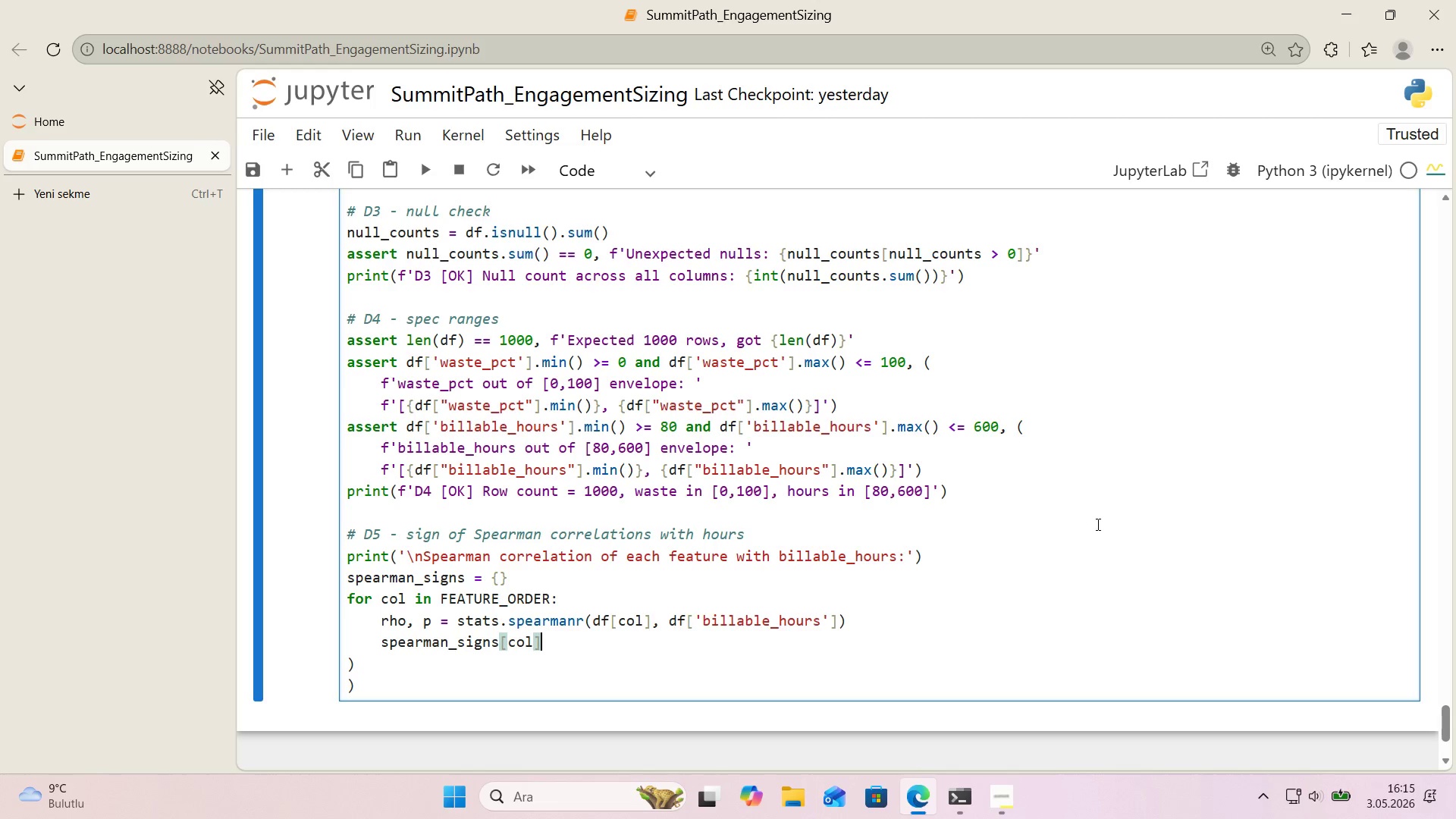 
key(ArrowRight)
 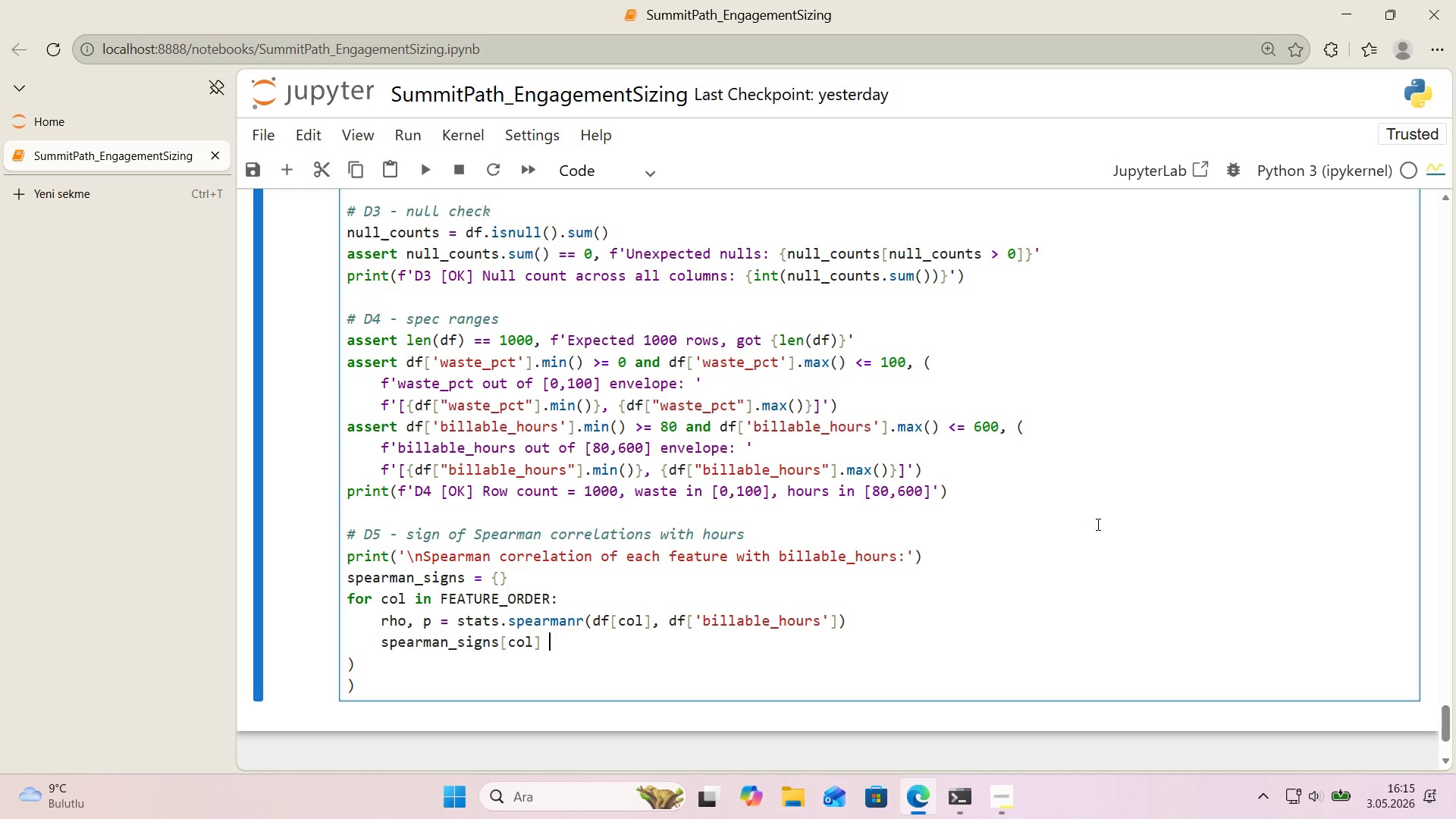 
type( ) *()
 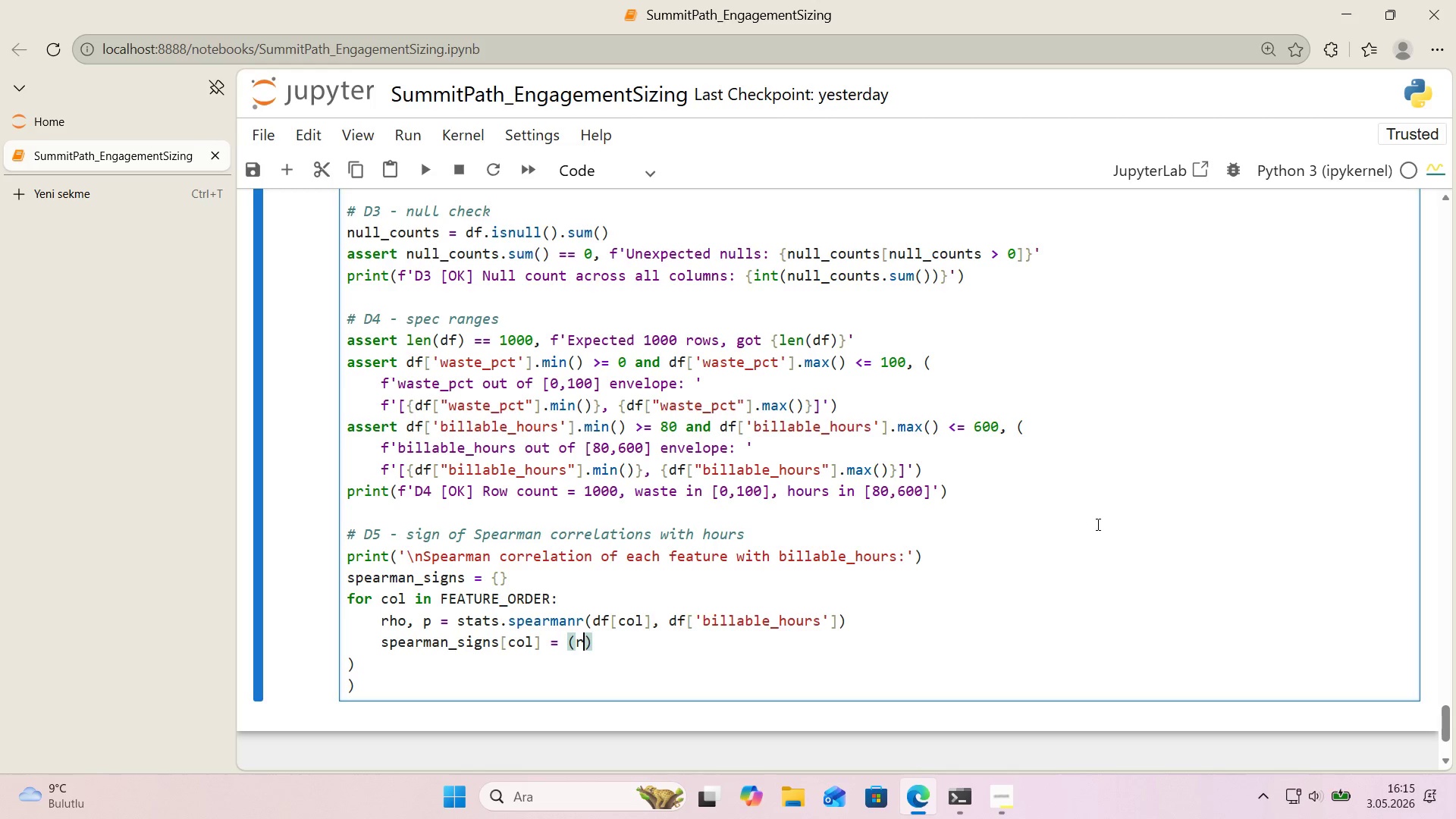 
 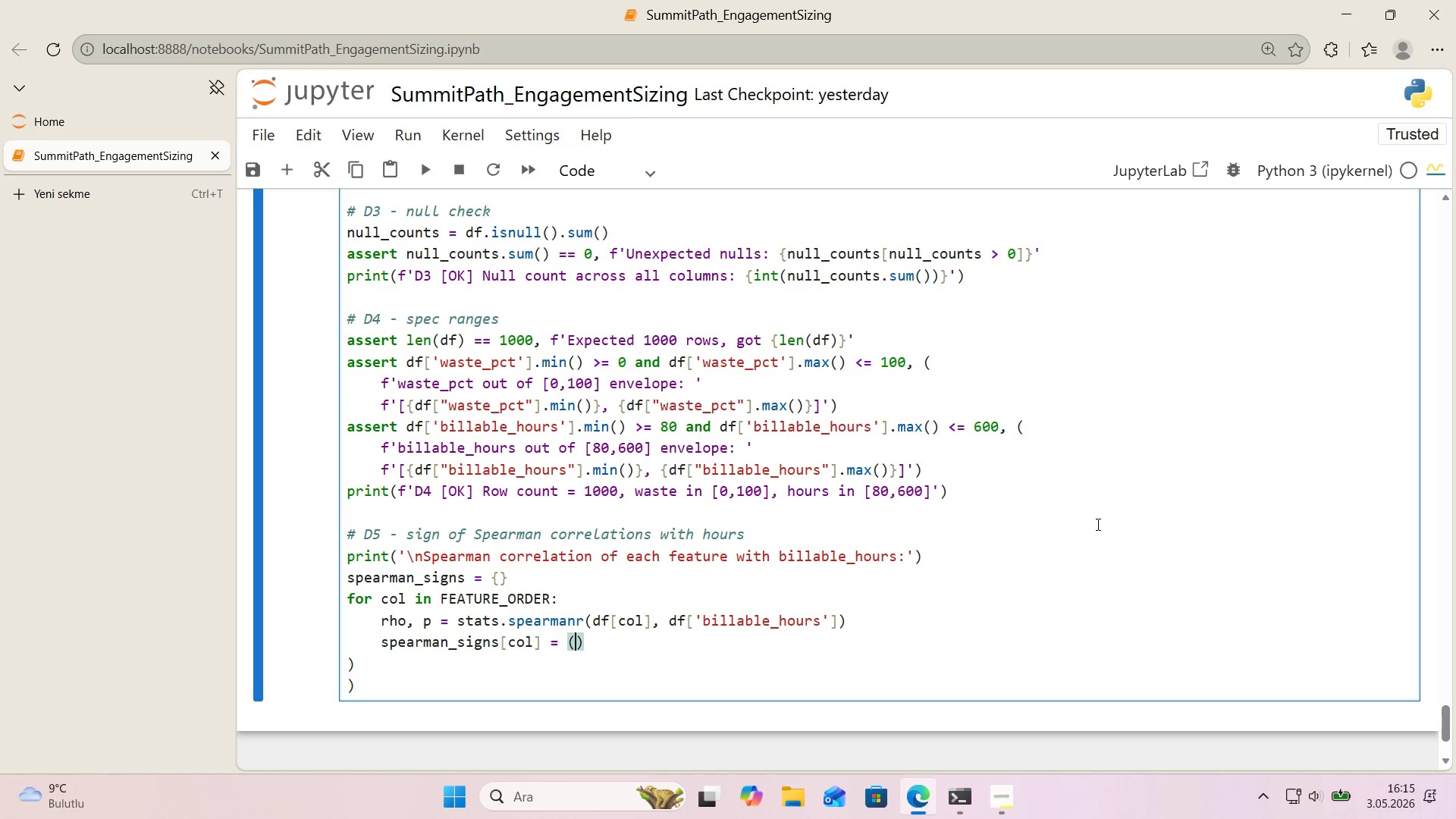 
key(ArrowLeft)
 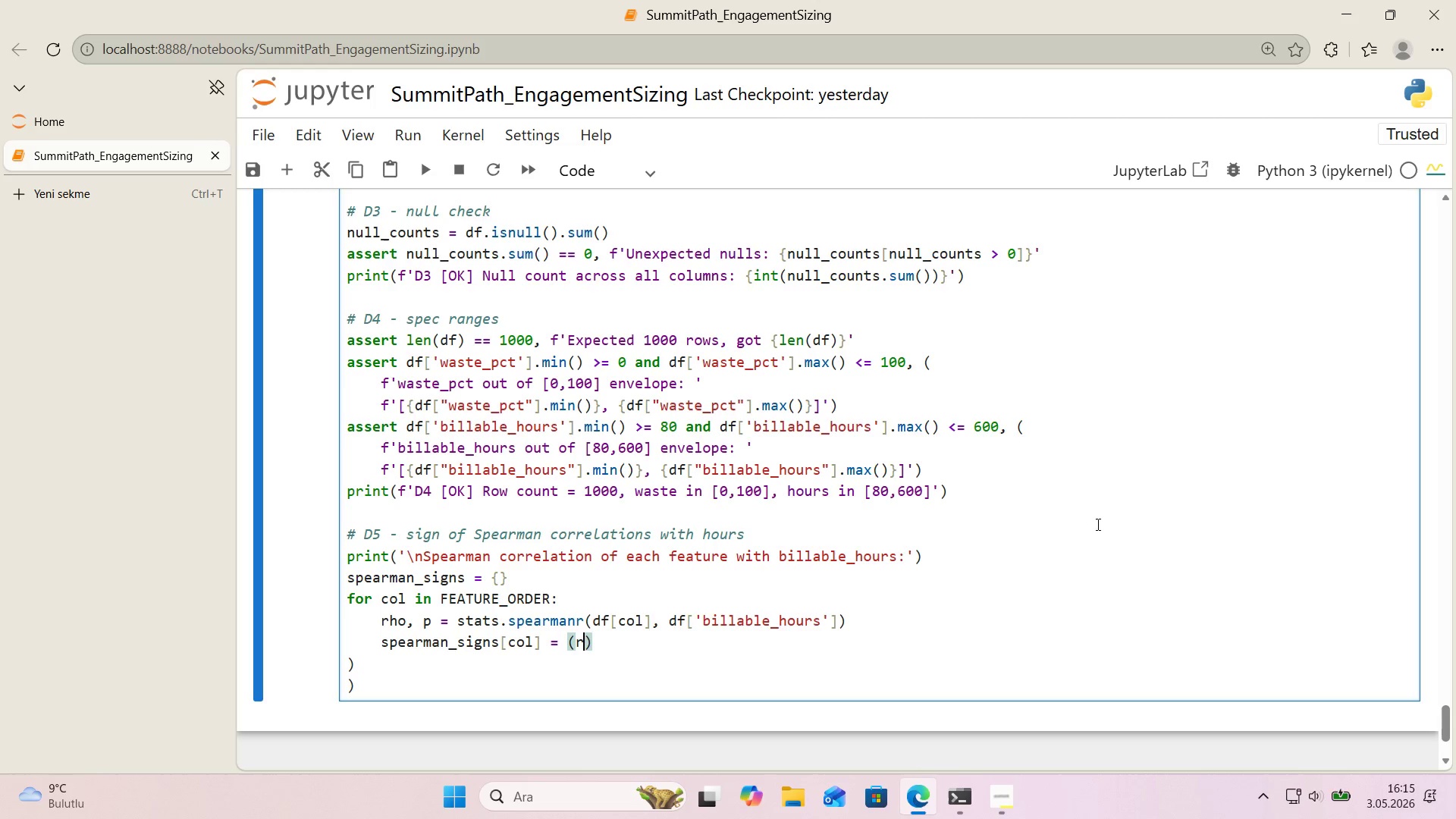 
type(rho, p)
 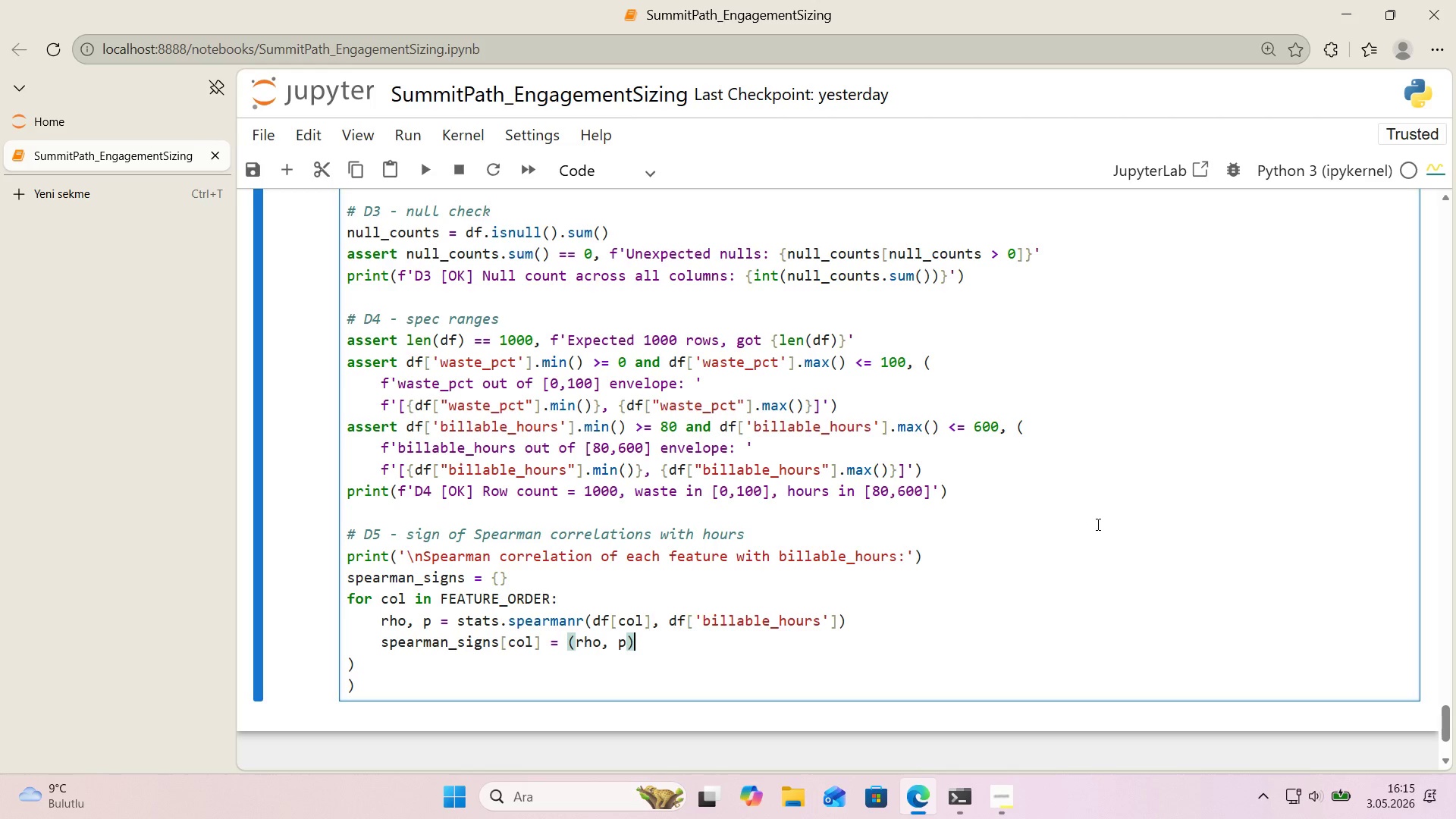 
key(ArrowRight)
 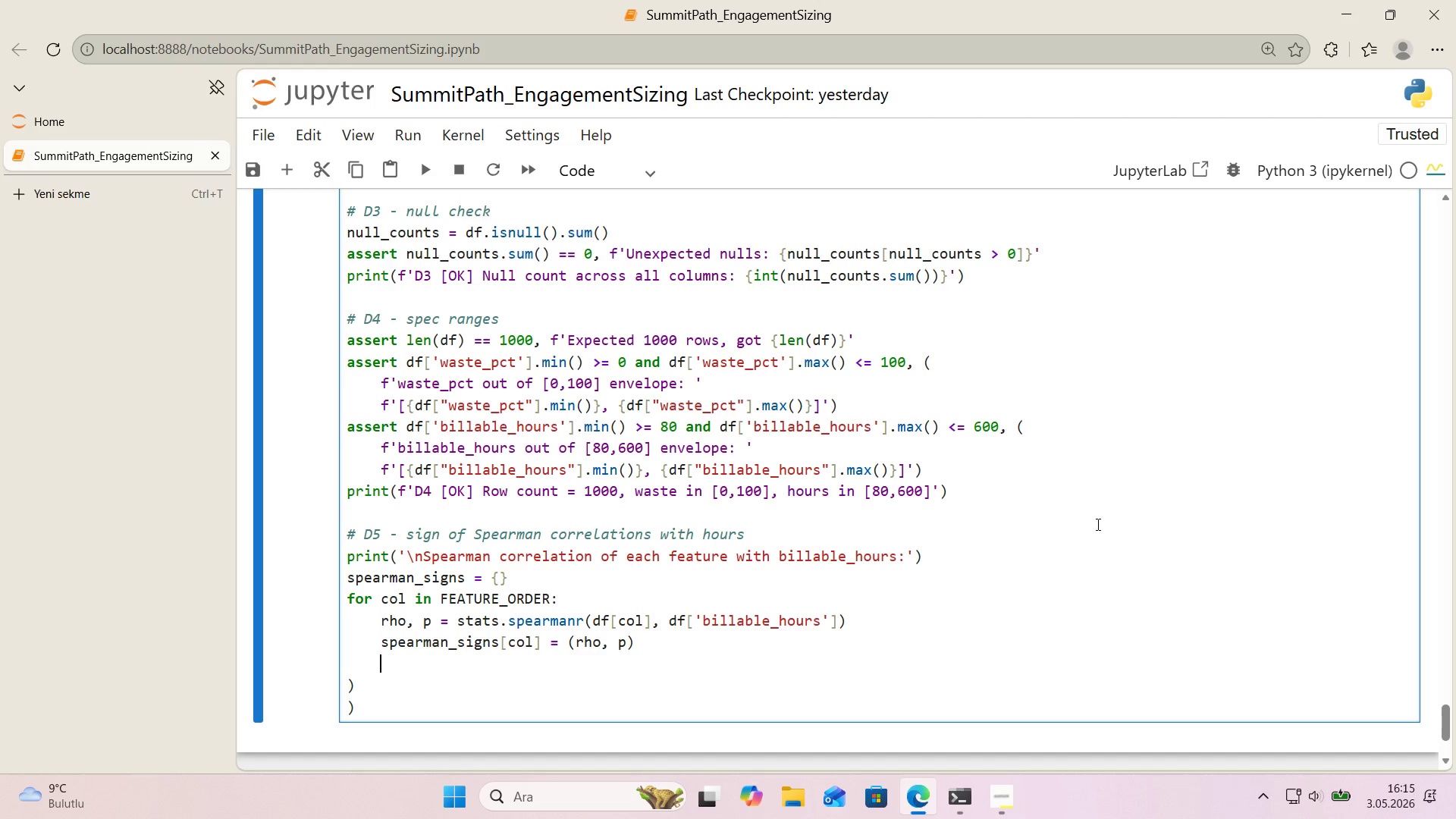 
key(Enter)
 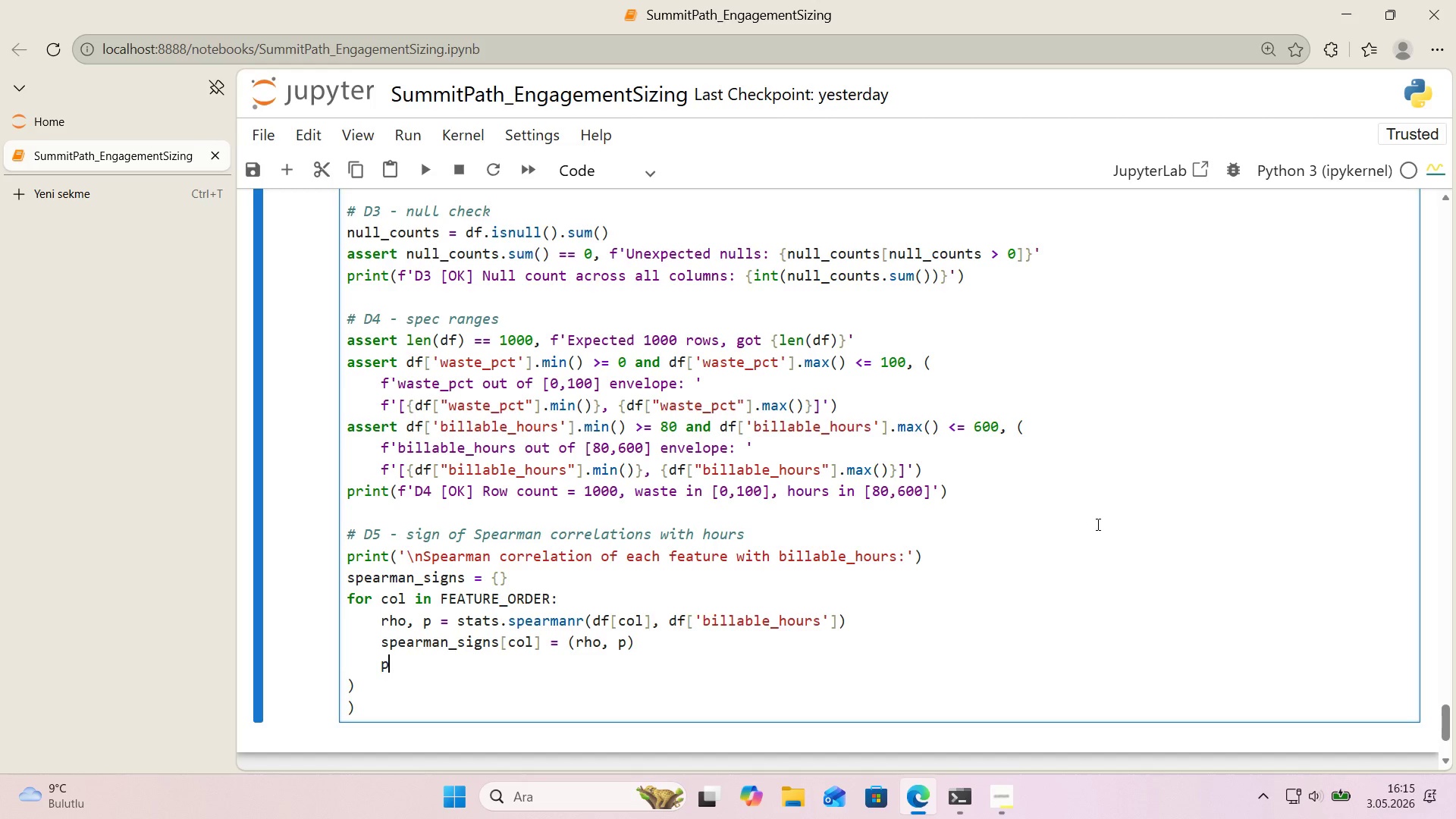 
type(pr'nt*()
 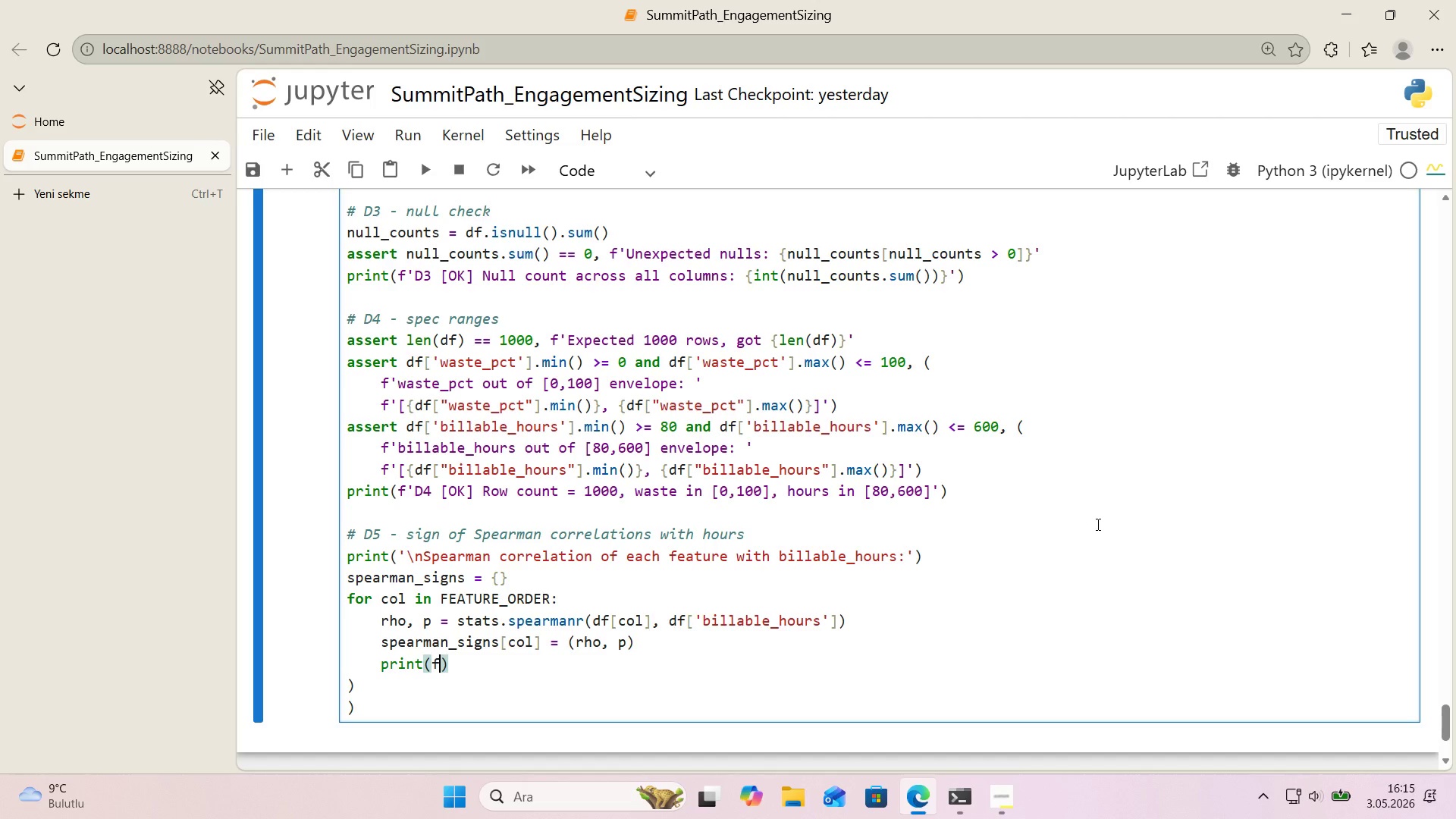 
 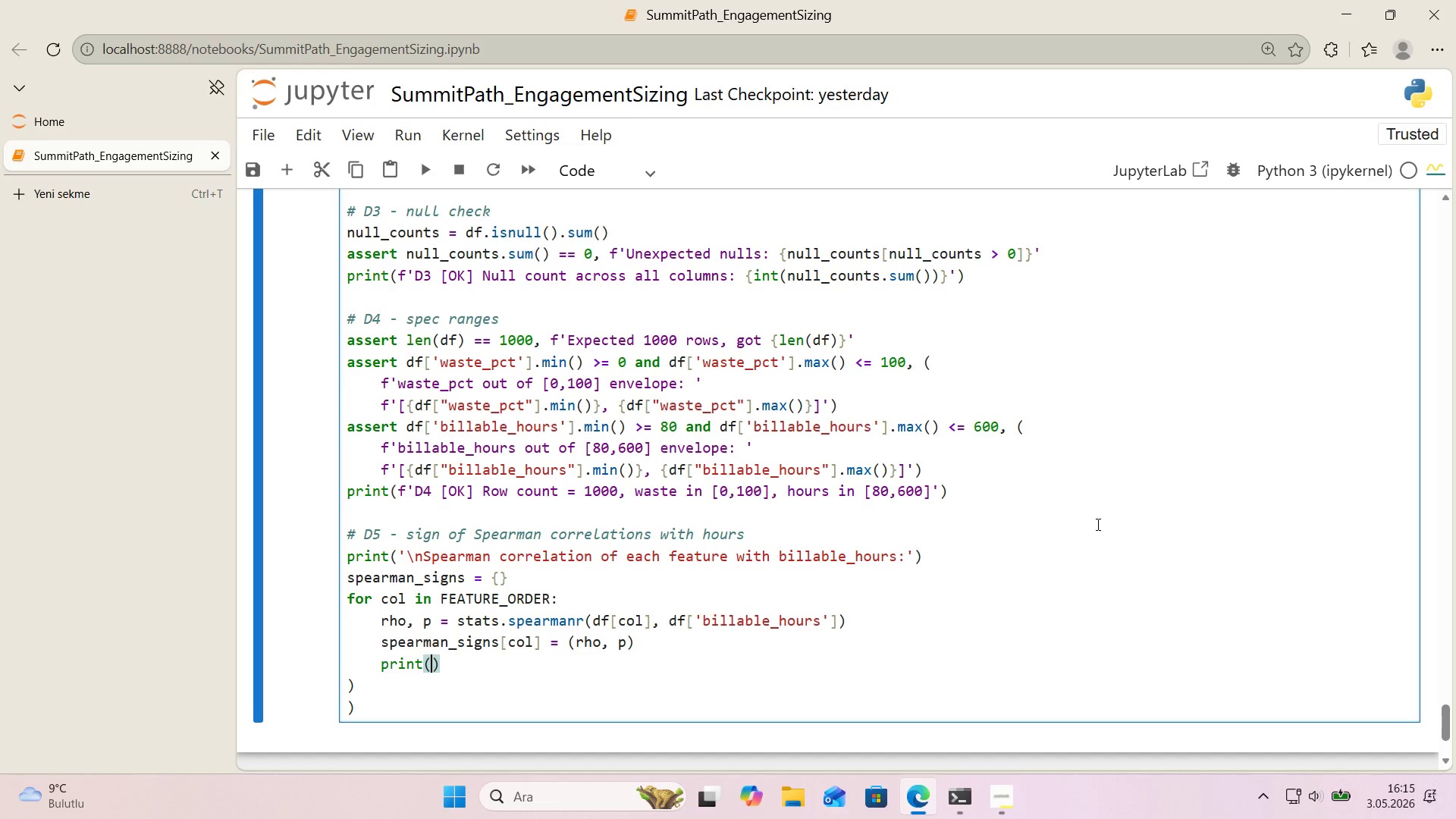 
key(ArrowLeft)
 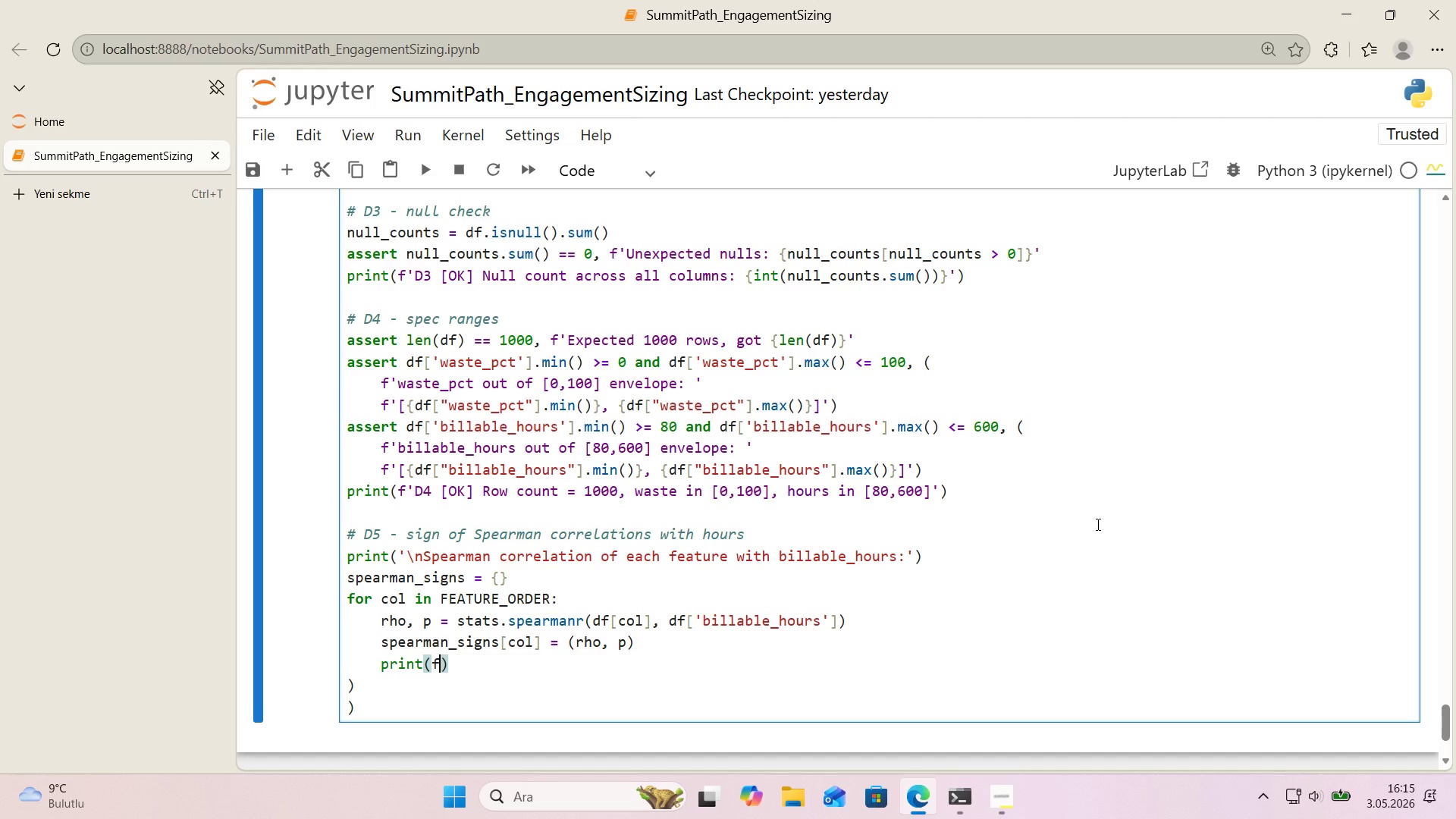 
type(f@@)
 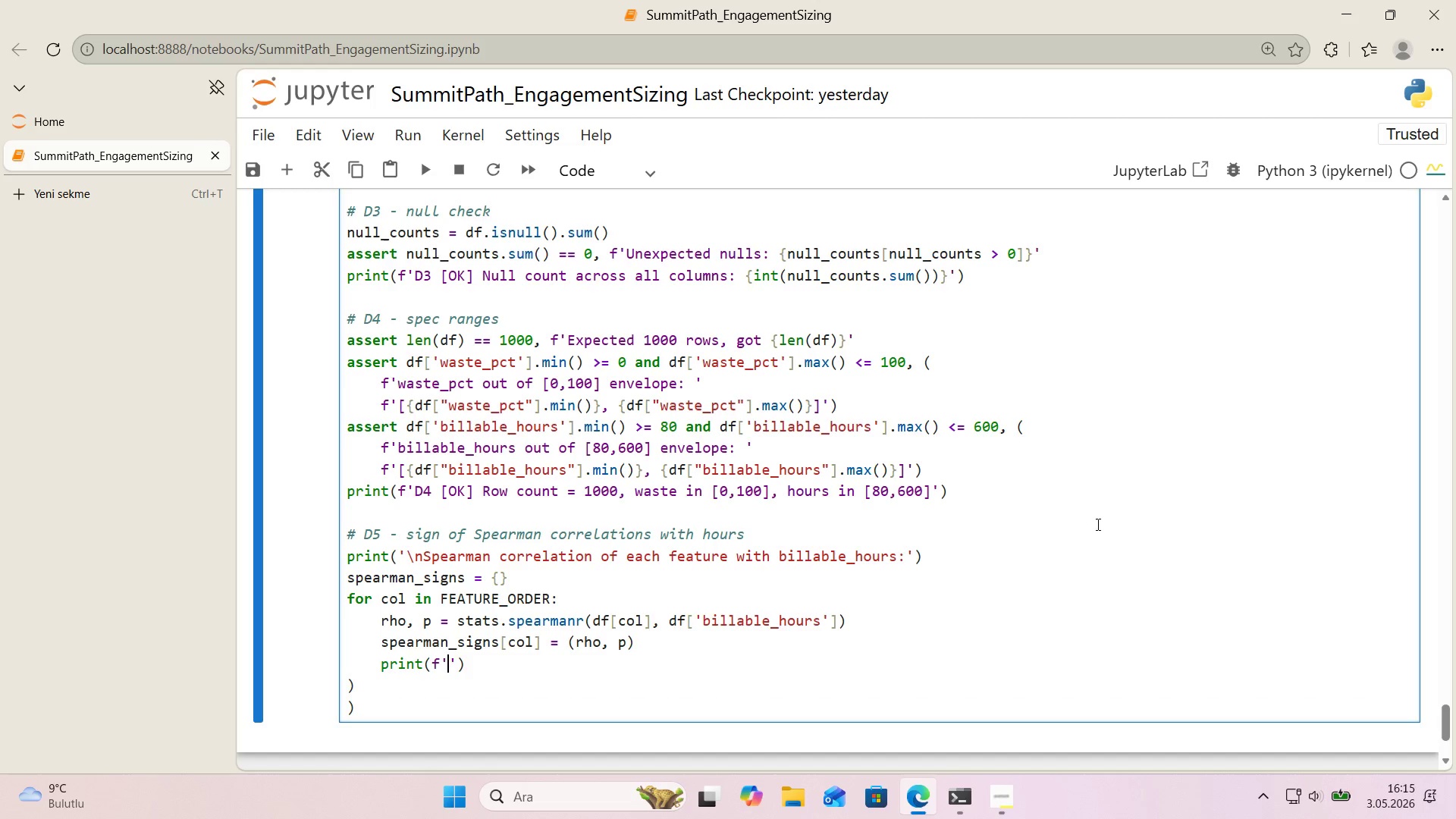 
 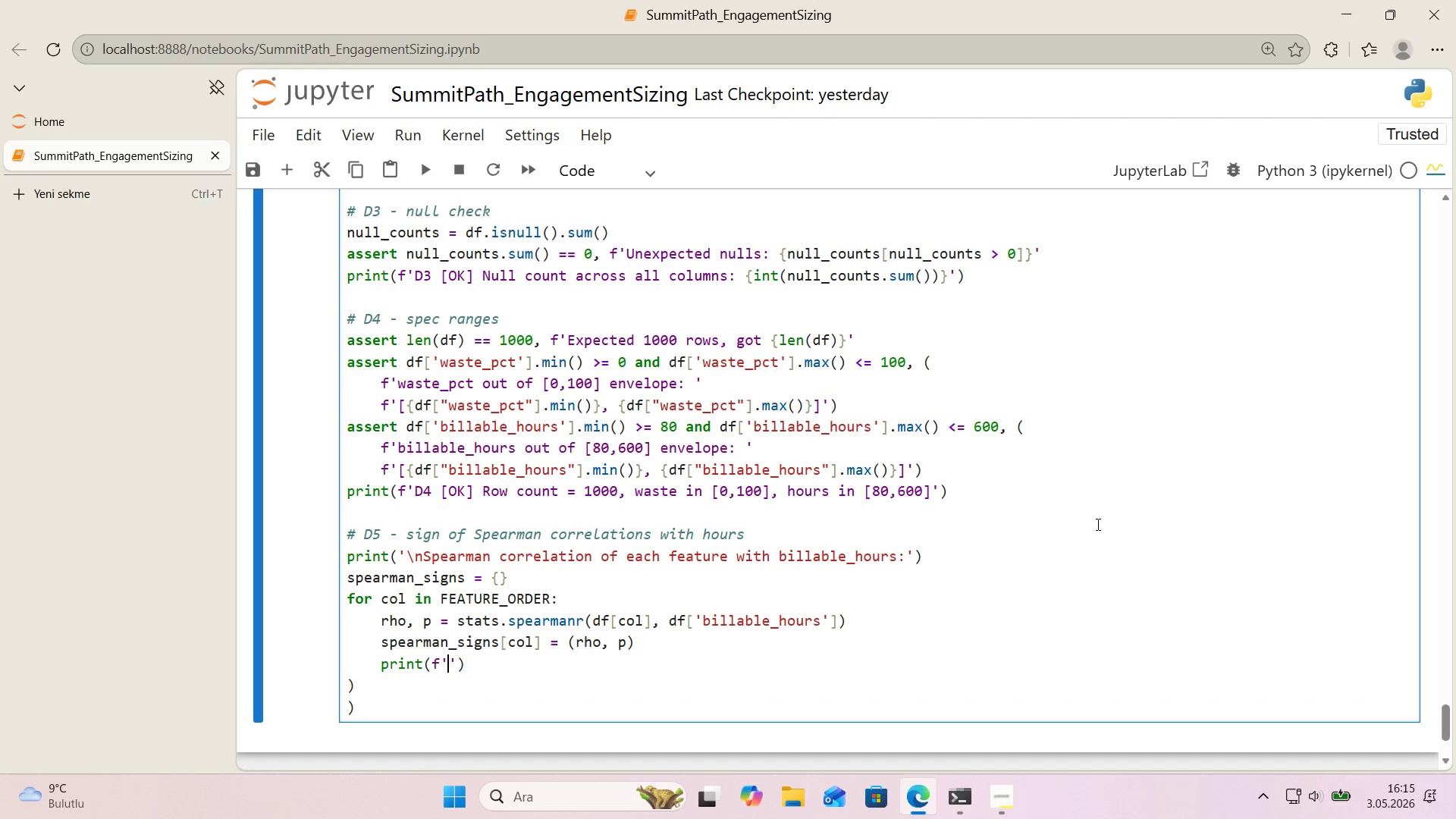 
key(ArrowLeft)
 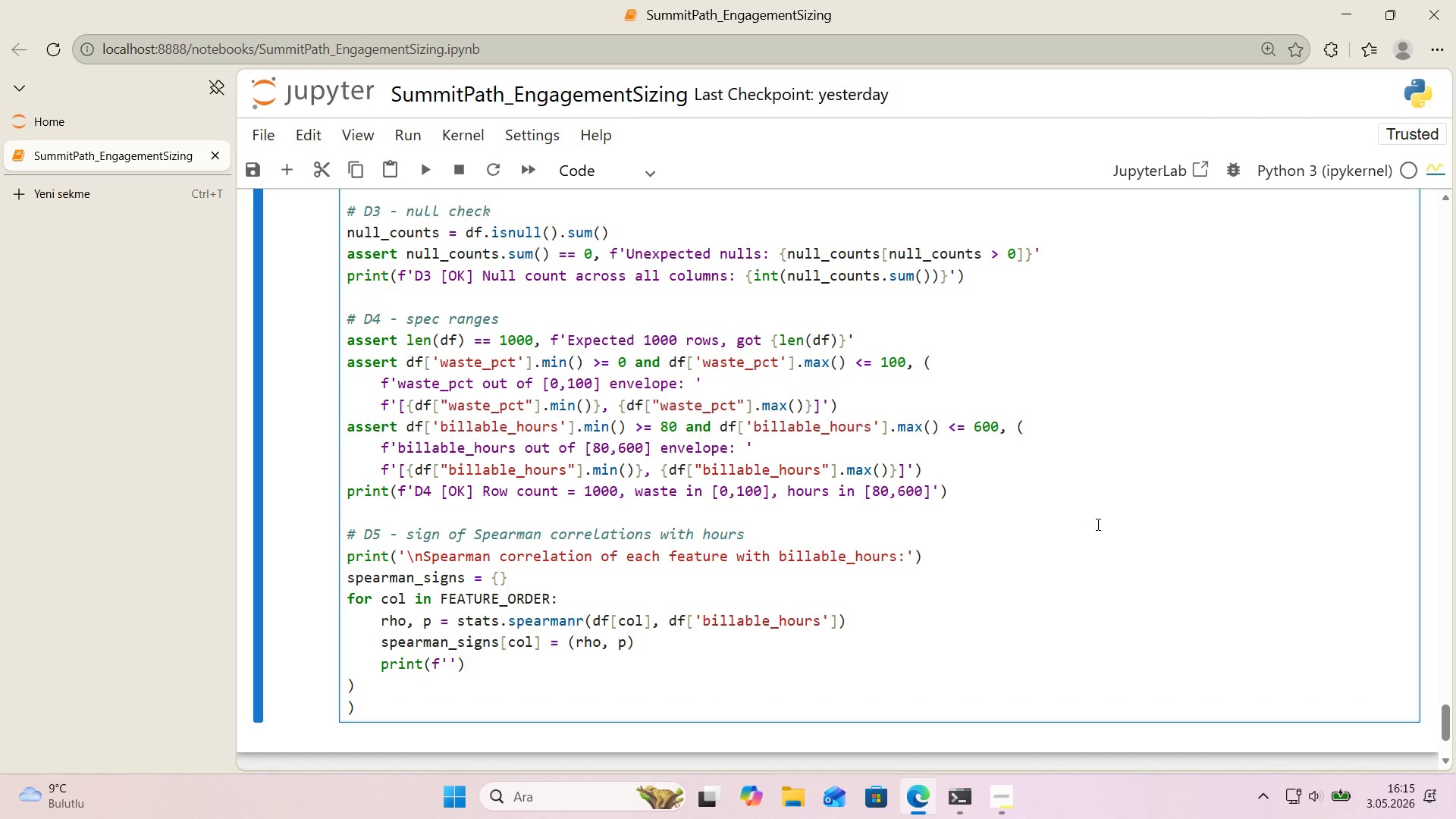 
key(Space)
 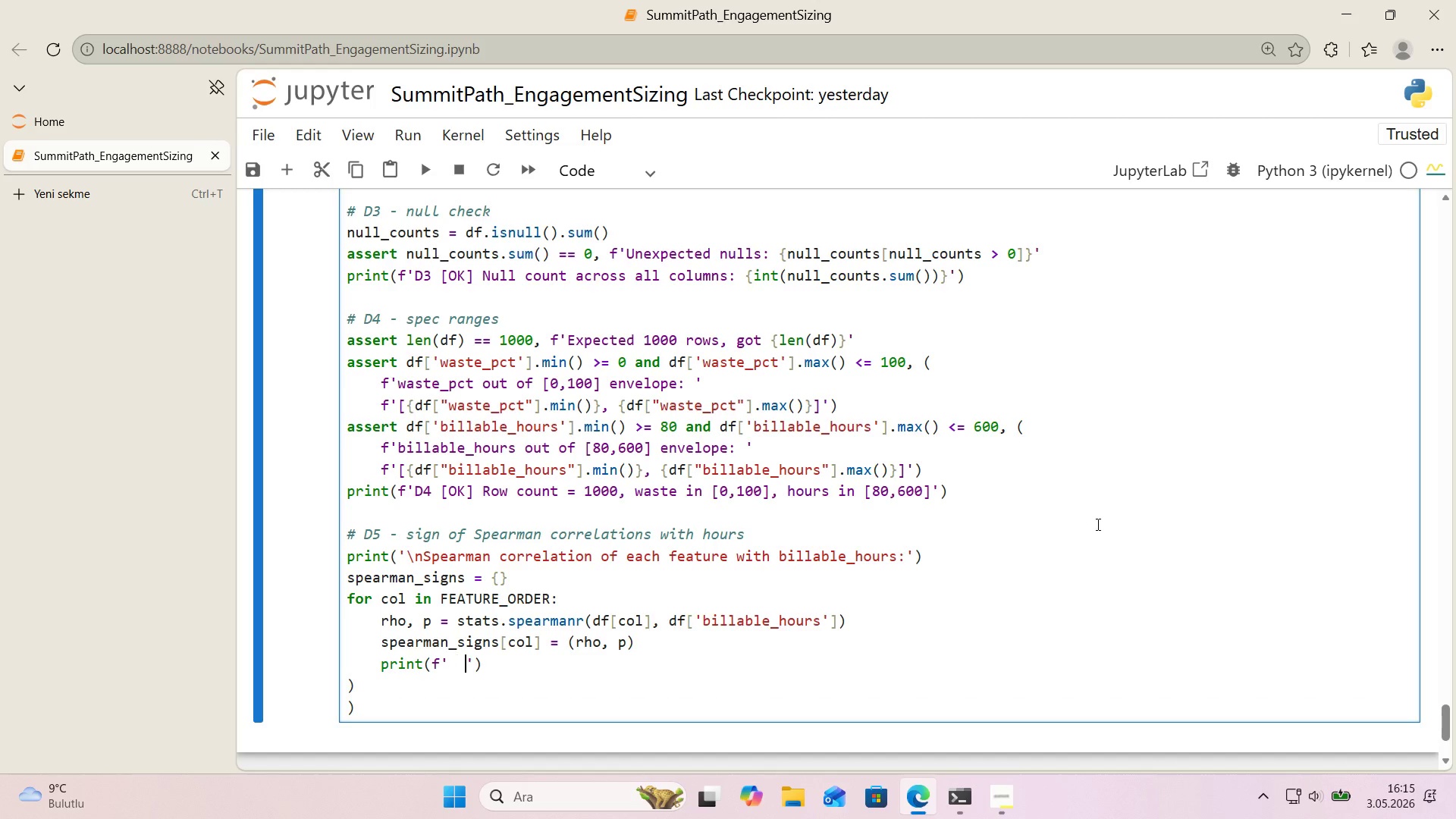 
key(Space)
 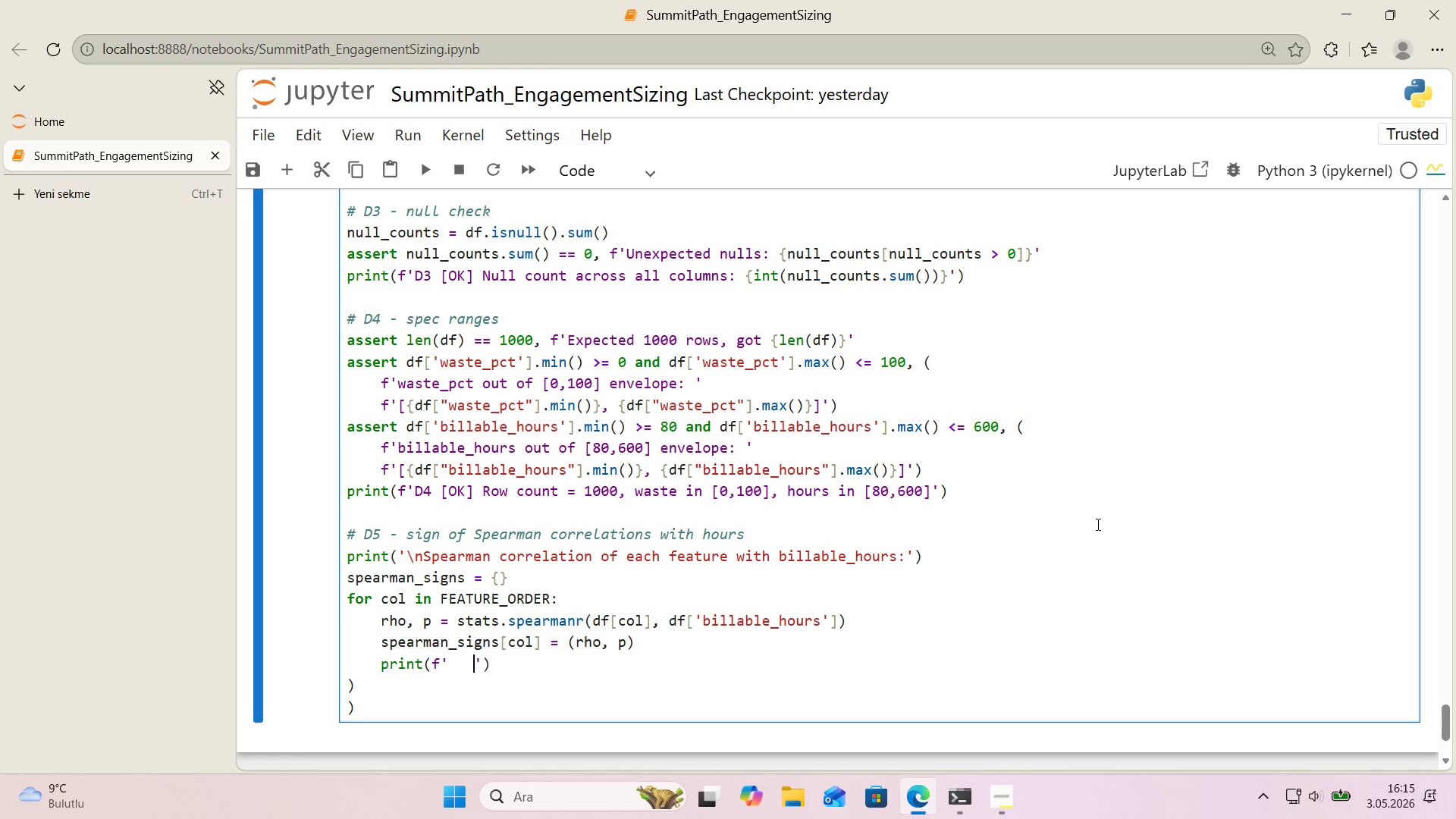 
key(Space)
 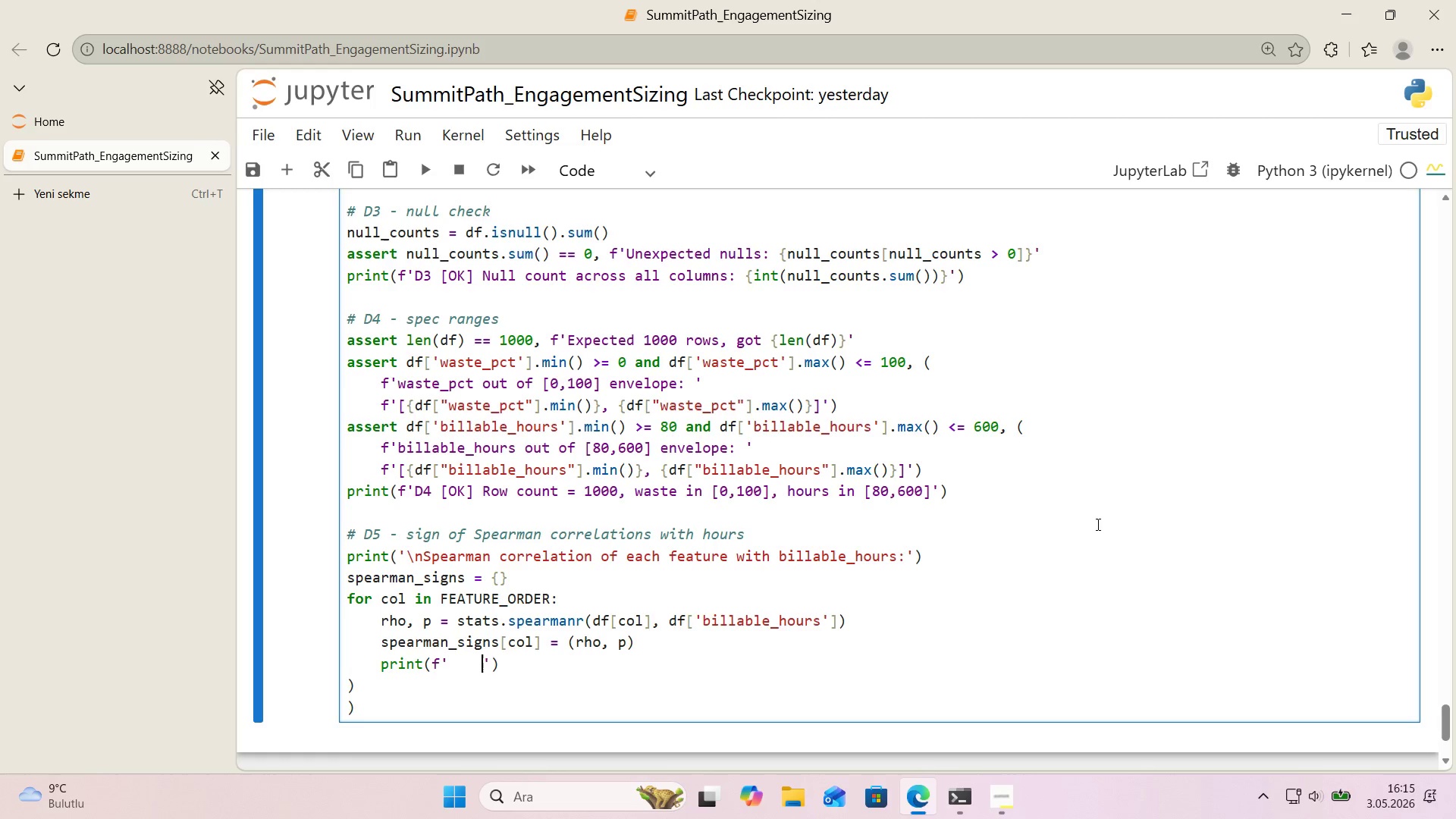 
key(Space)
 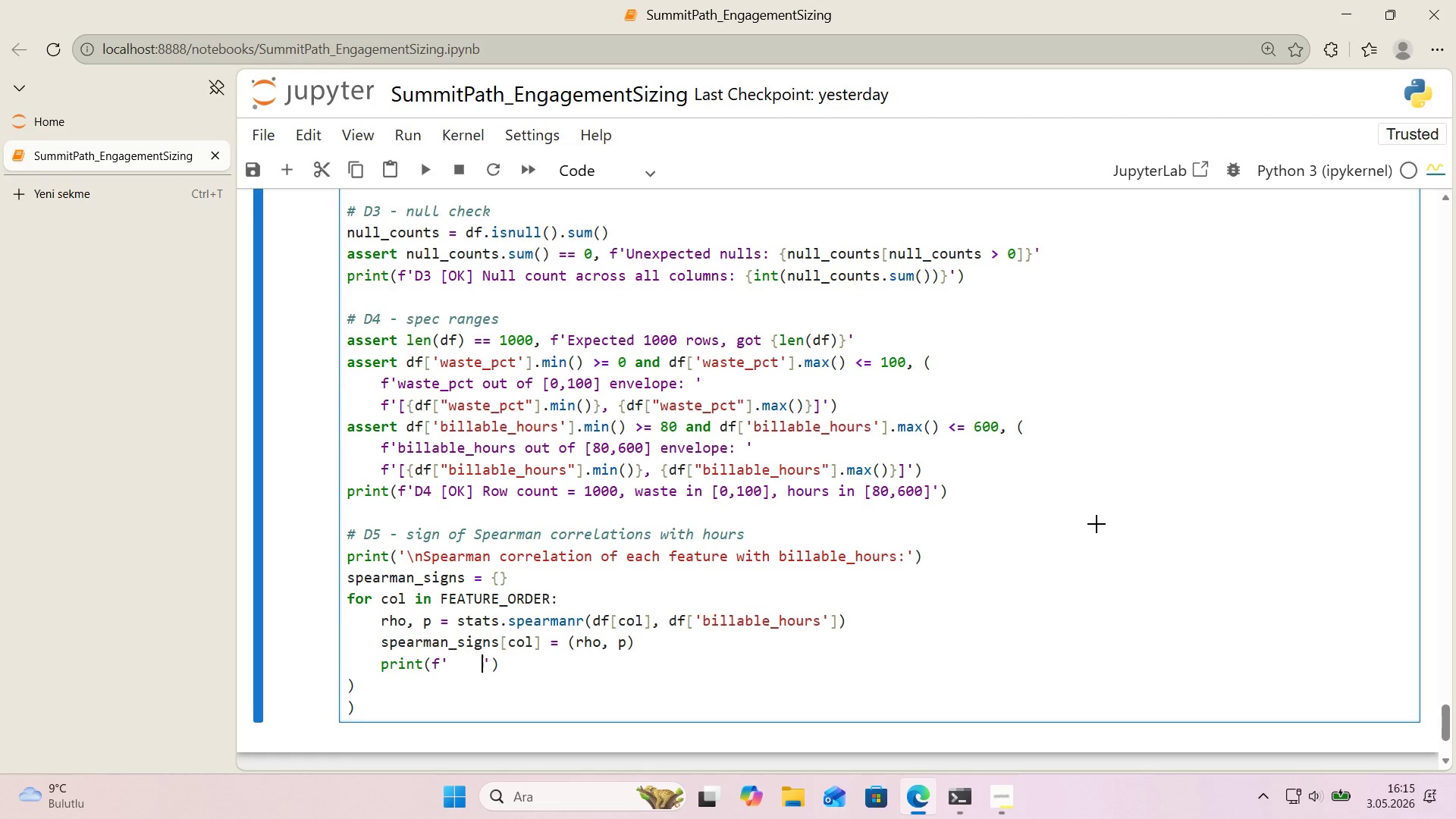 
key(Alt+Control+7)
 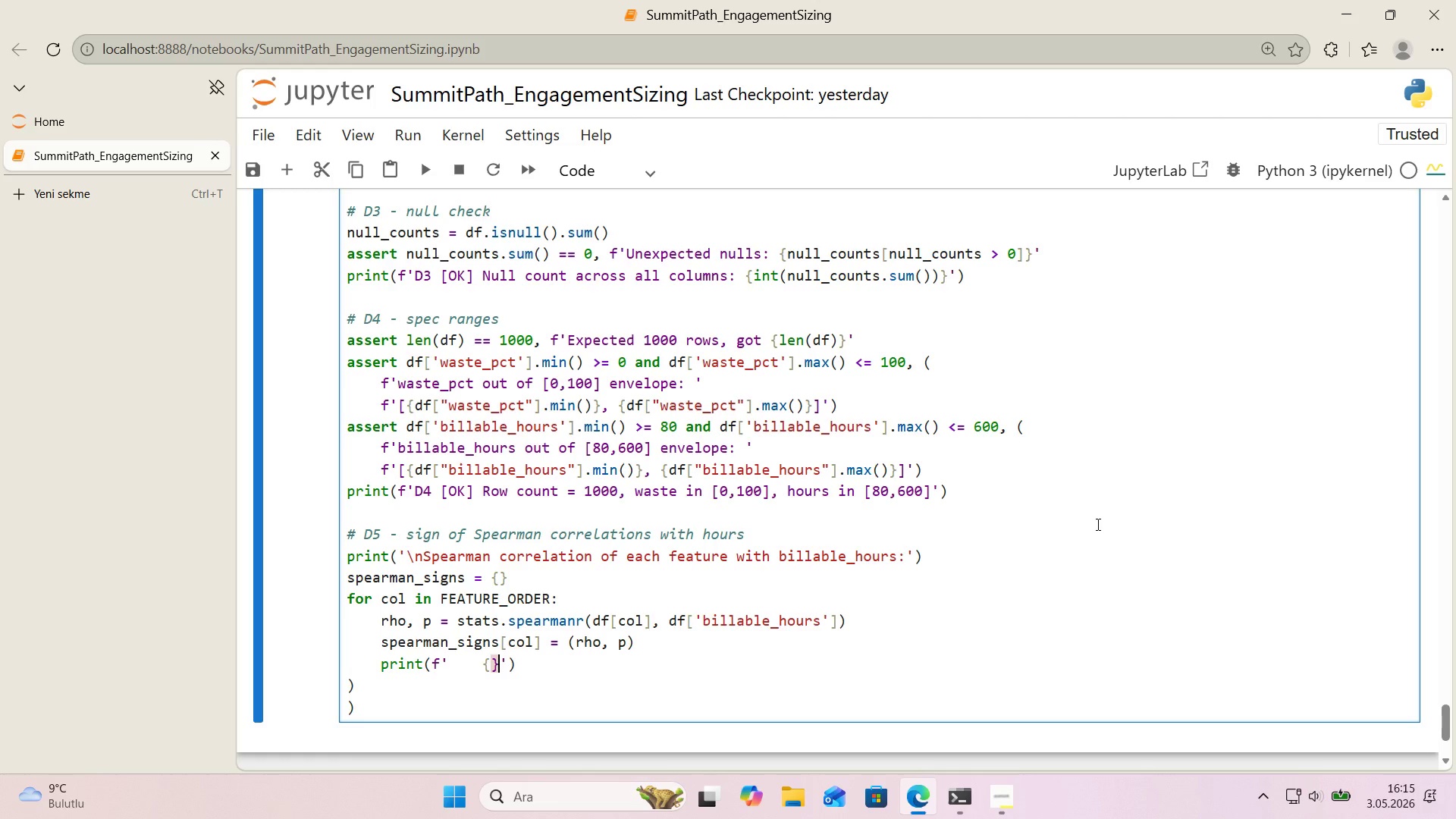 
key(Alt+Control+0)
 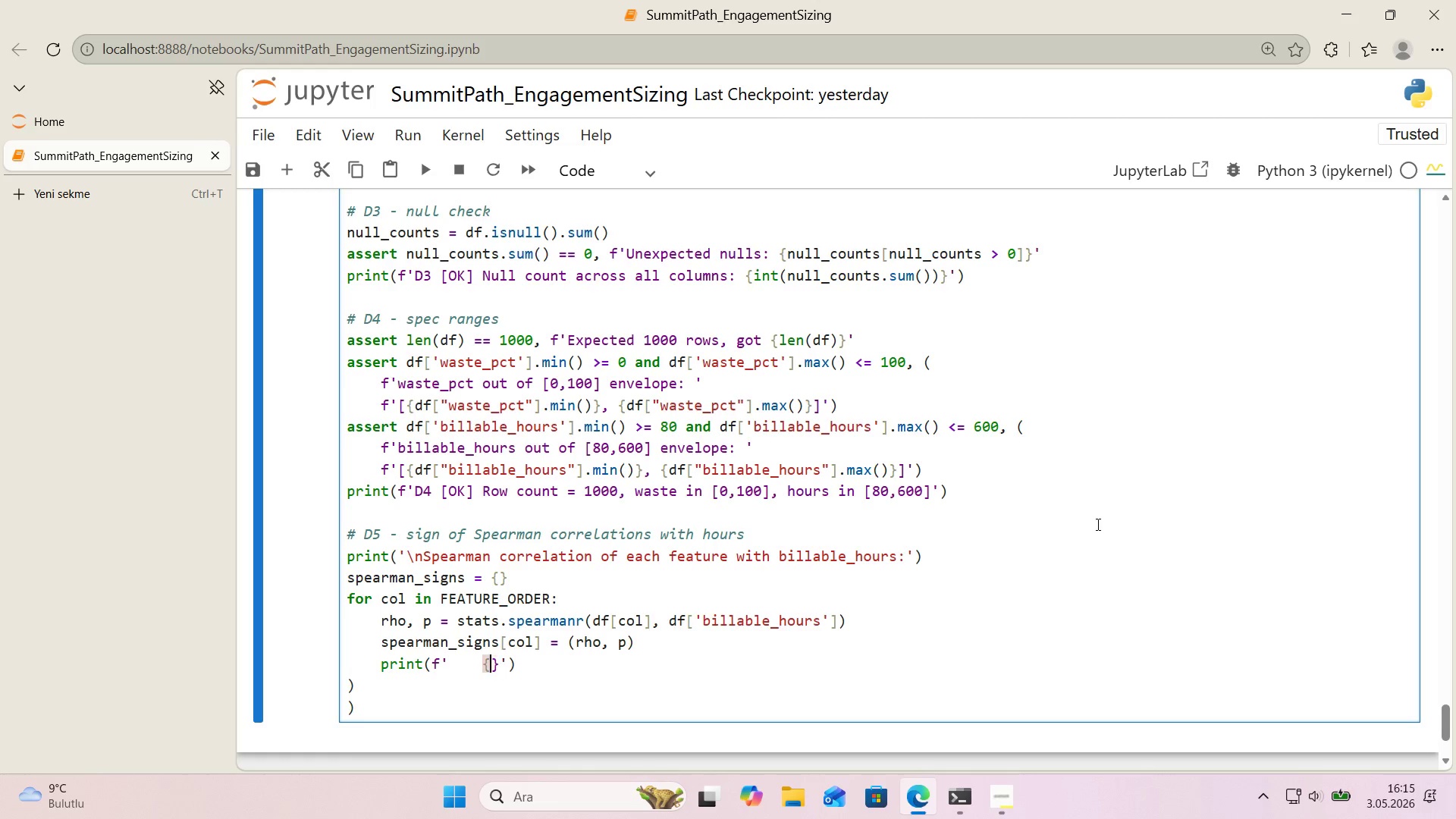 
key(ArrowLeft)
 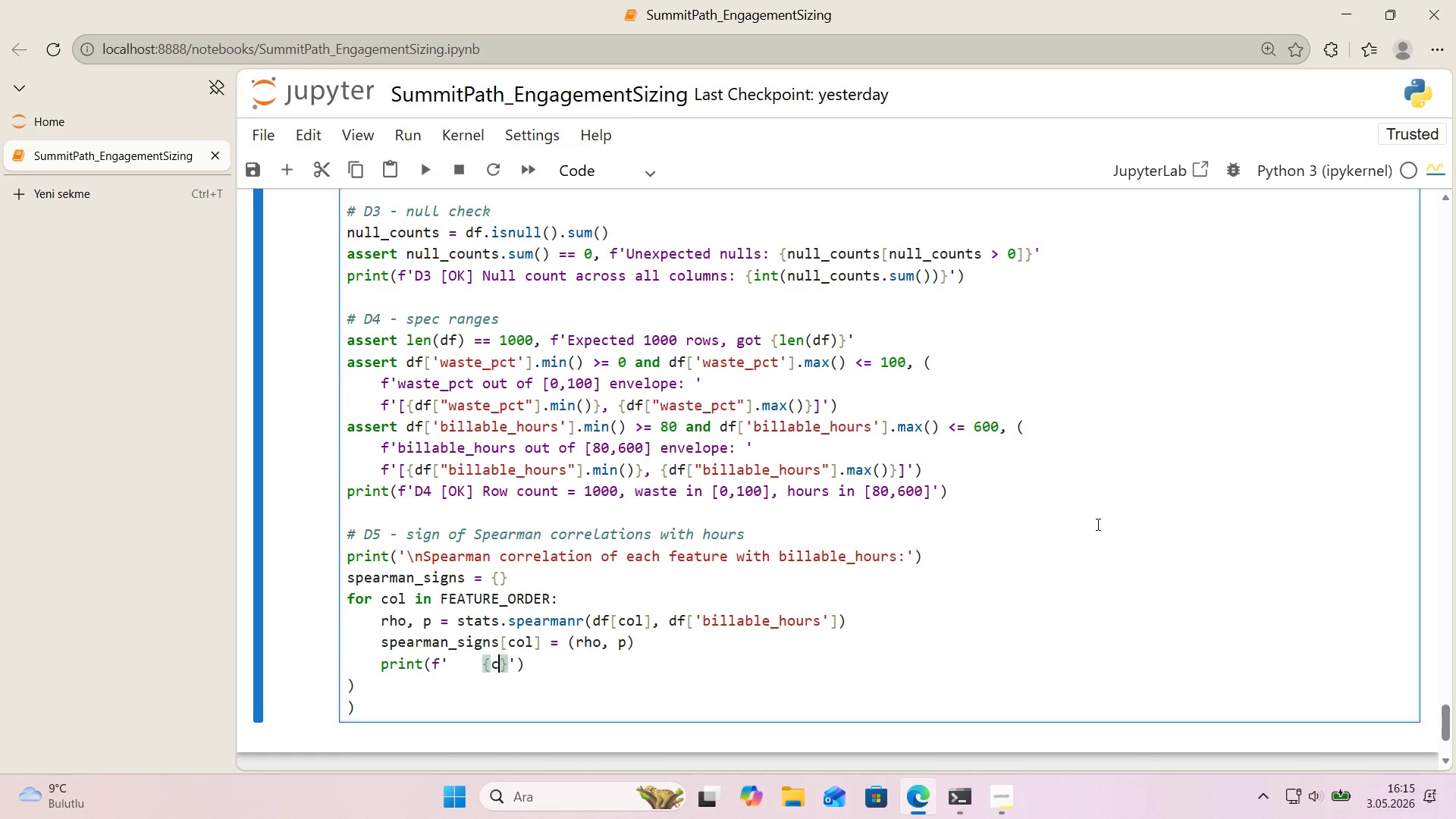 
type(col>18s)
 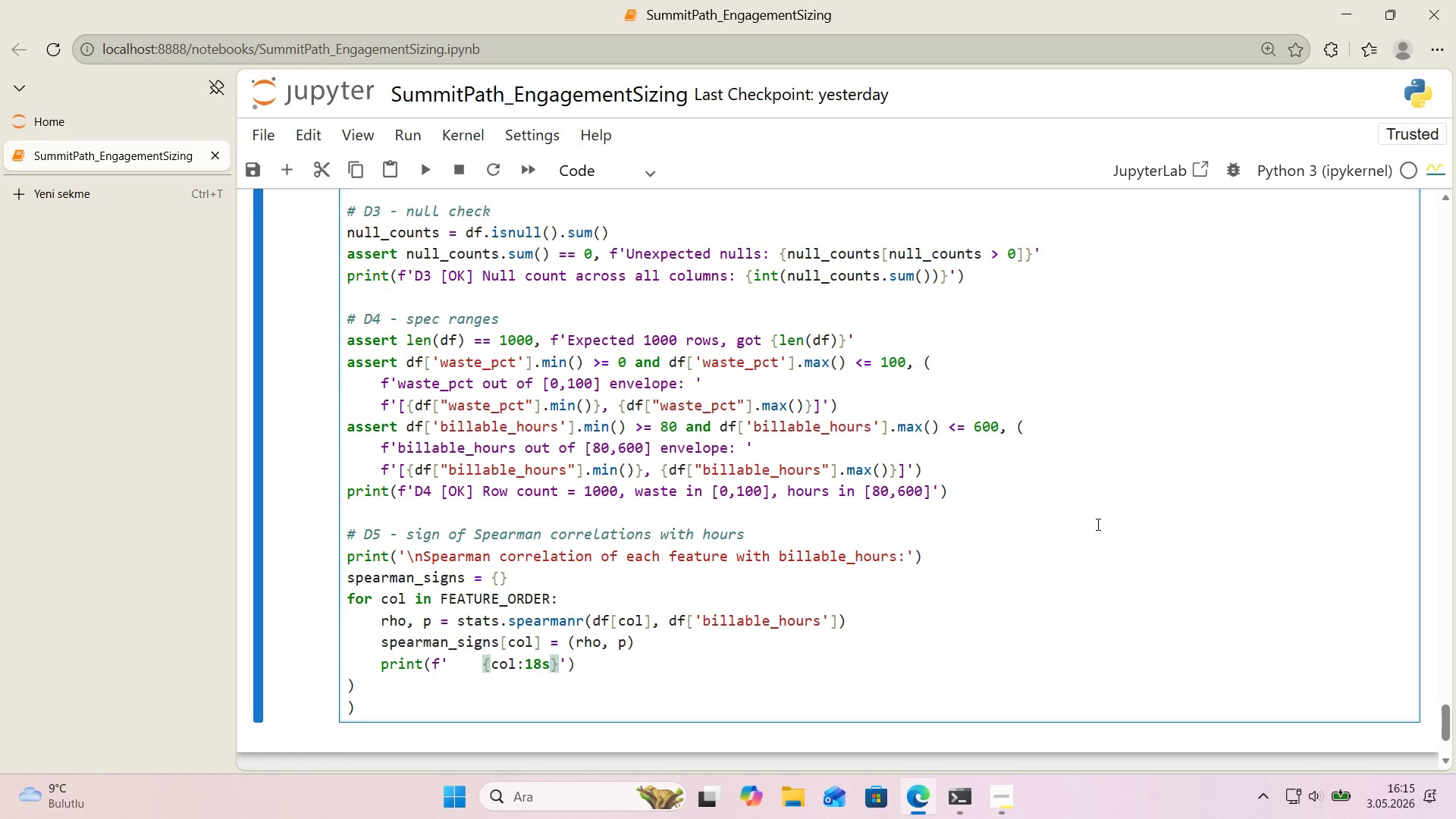 
key(ArrowRight)
 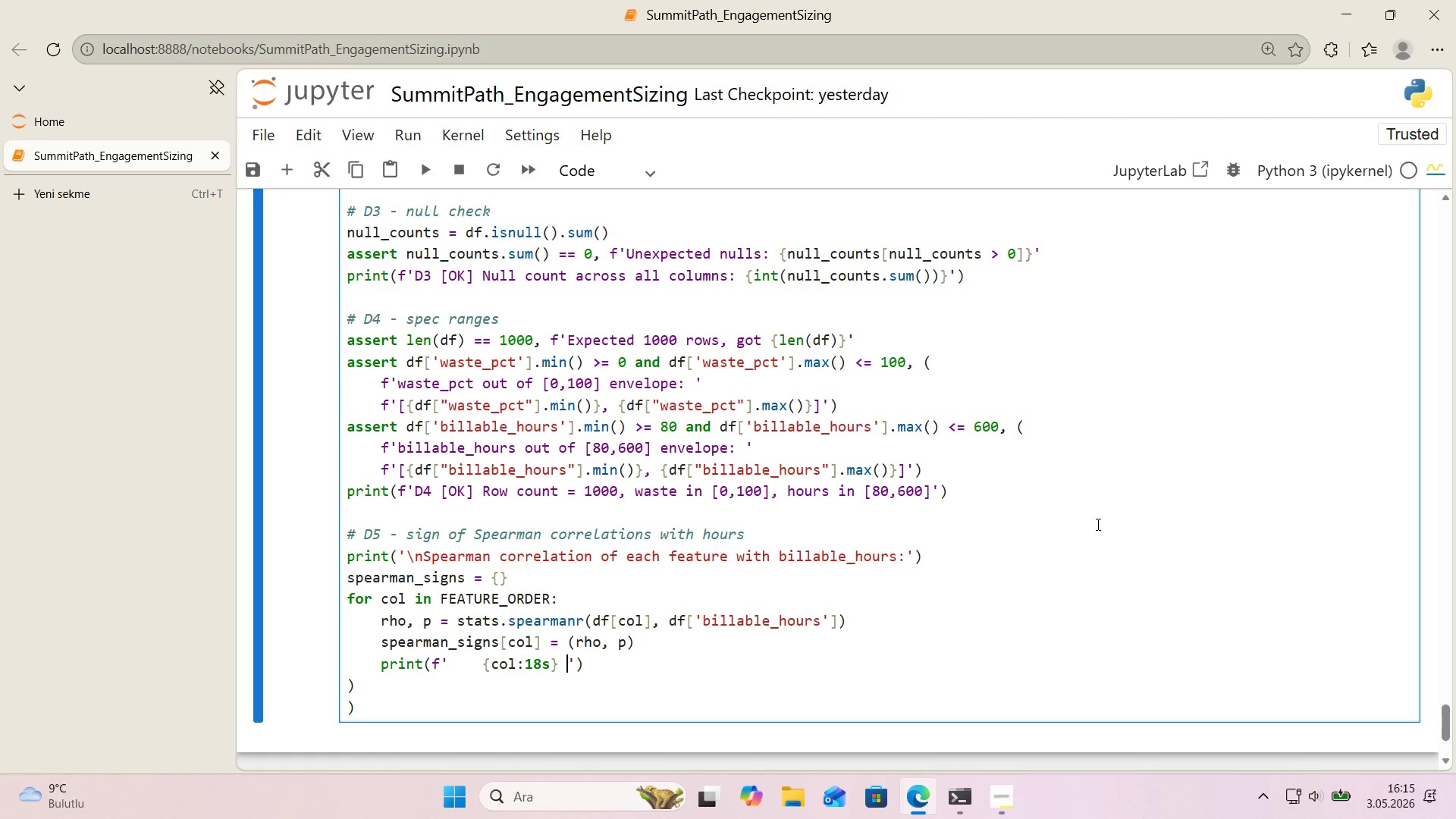 
type(  rho ) )
 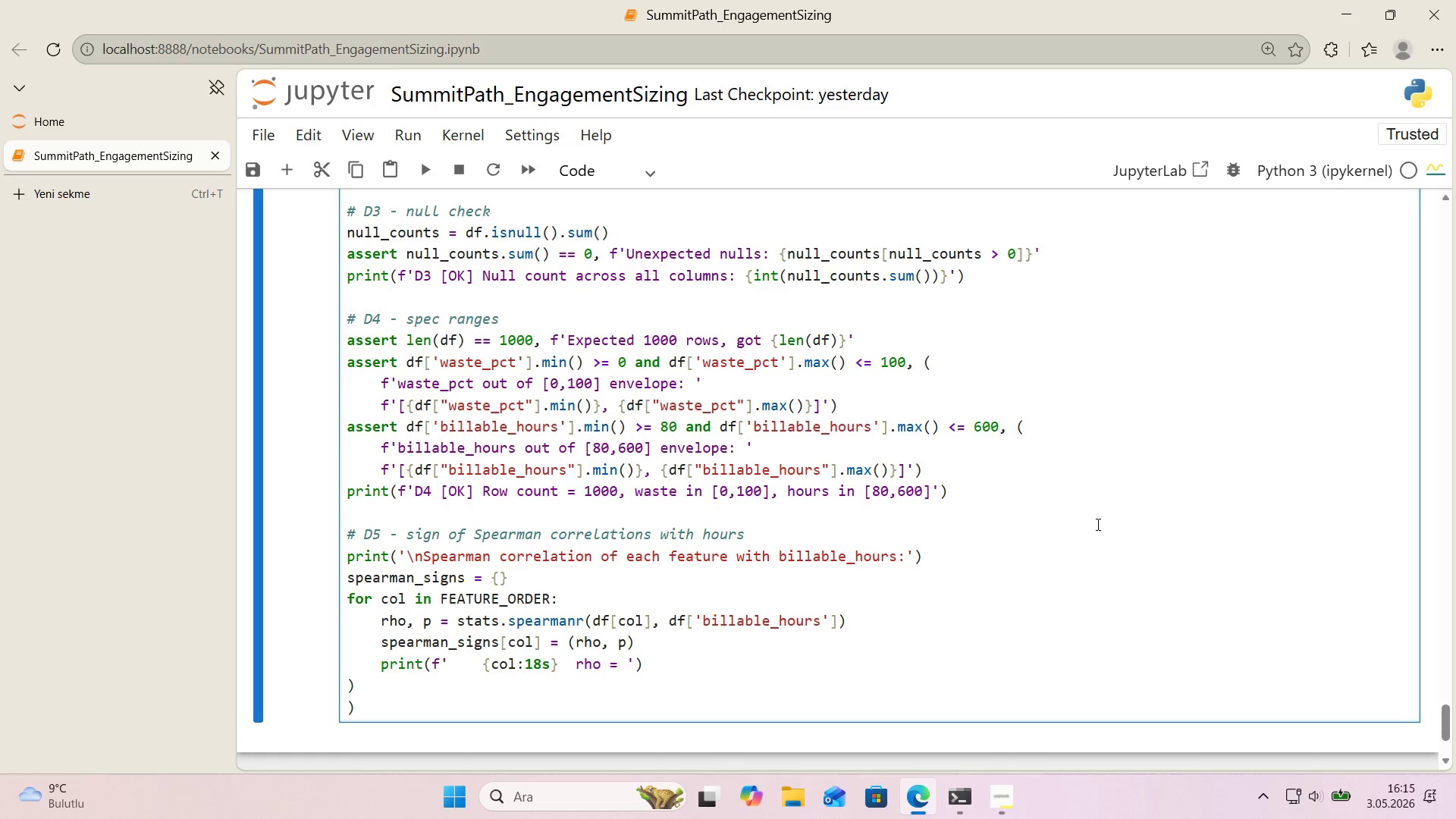 
key(Alt+Control+7)
 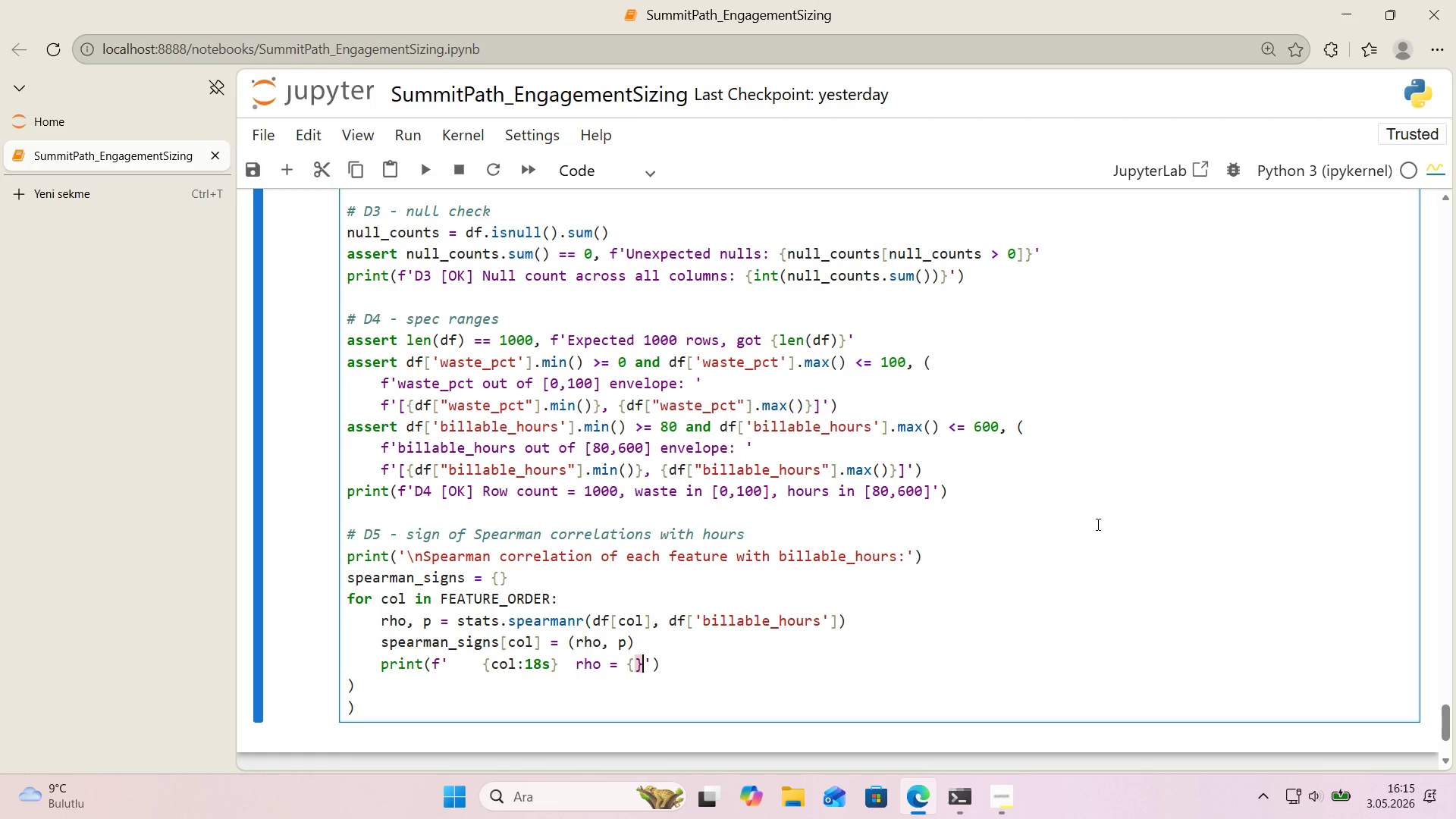 
key(Alt+Control+0)
 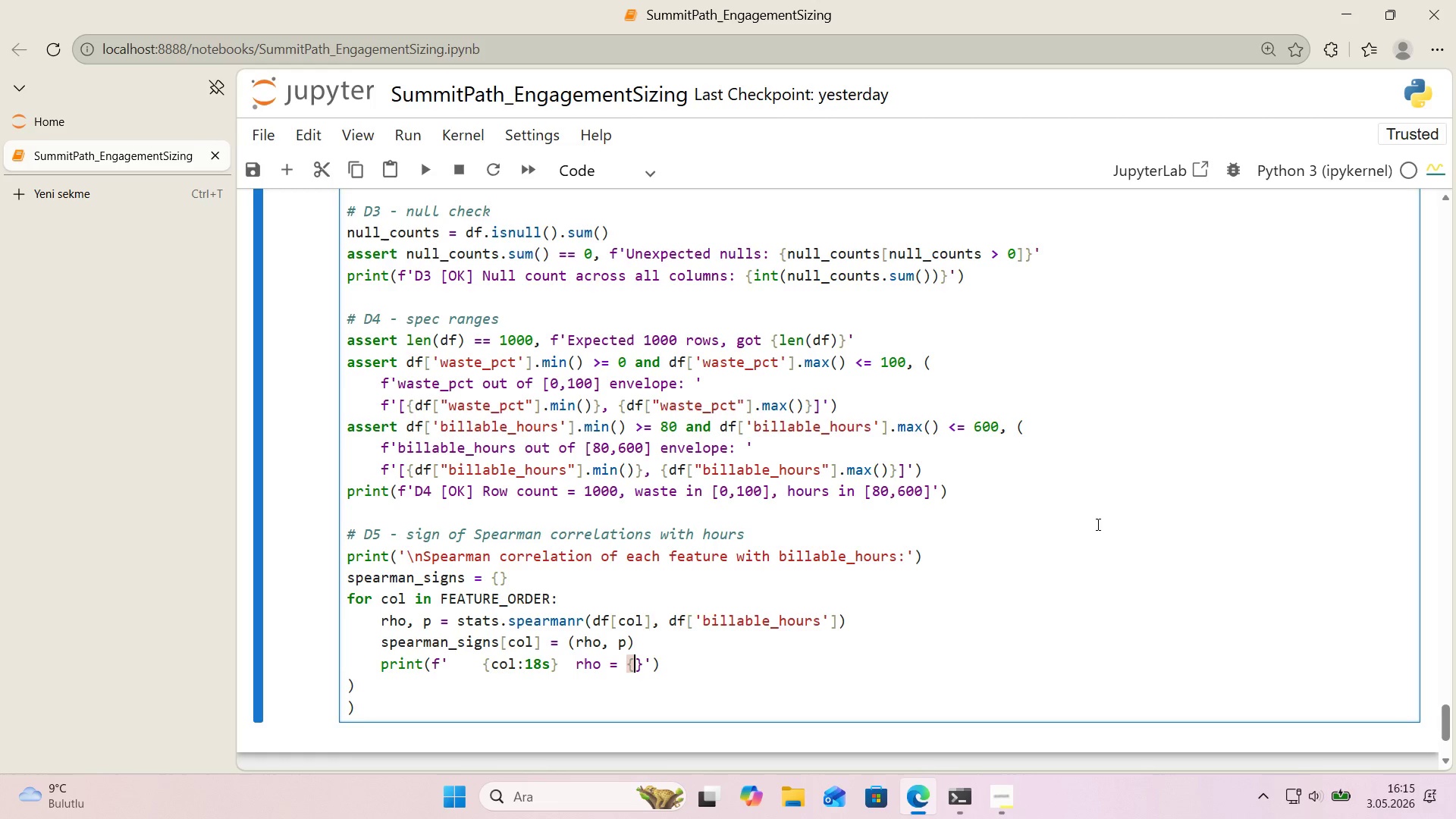 
key(ArrowLeft)
 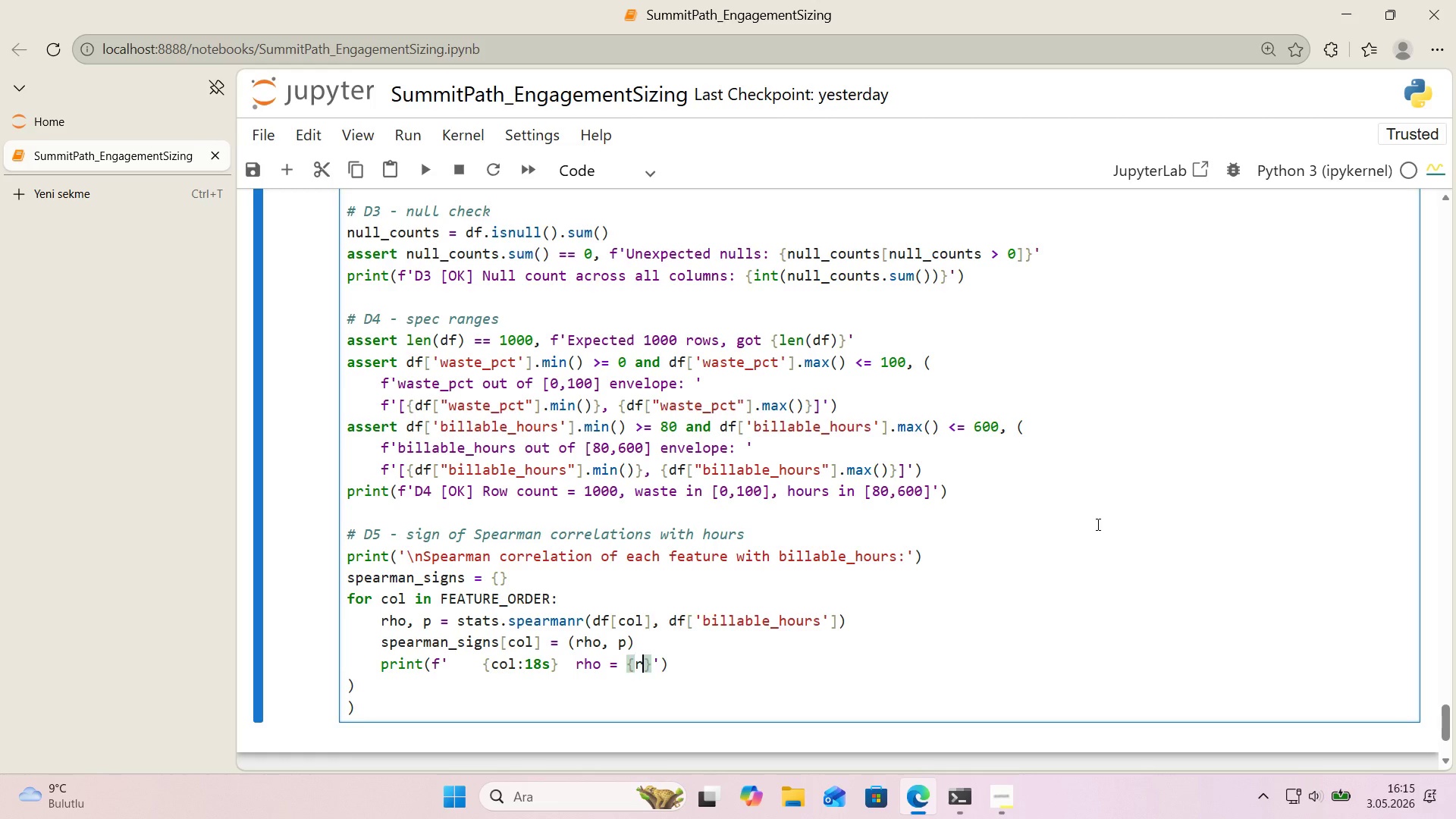 
type(rho>+.4f)
 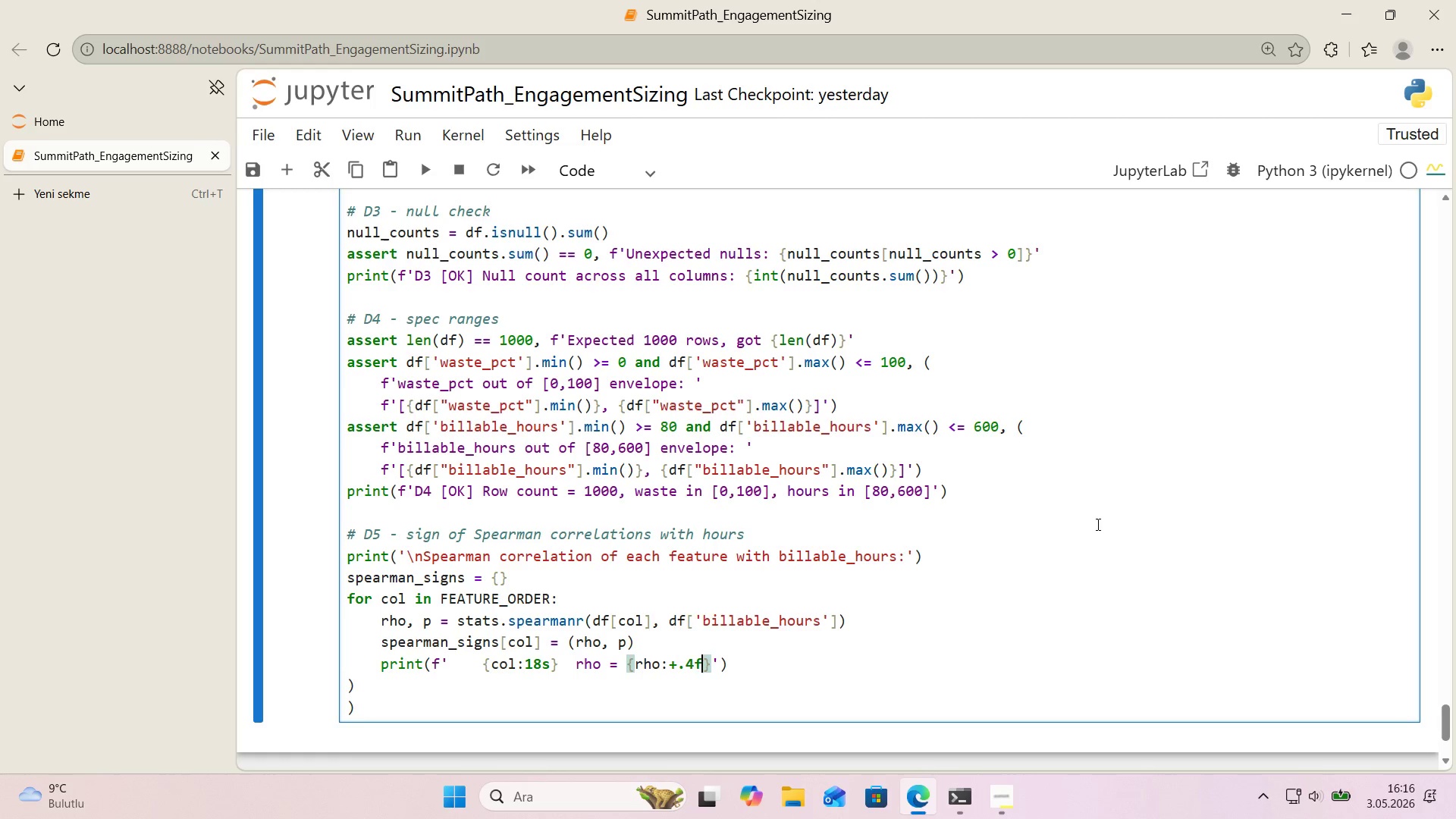 
key(ArrowRight)
 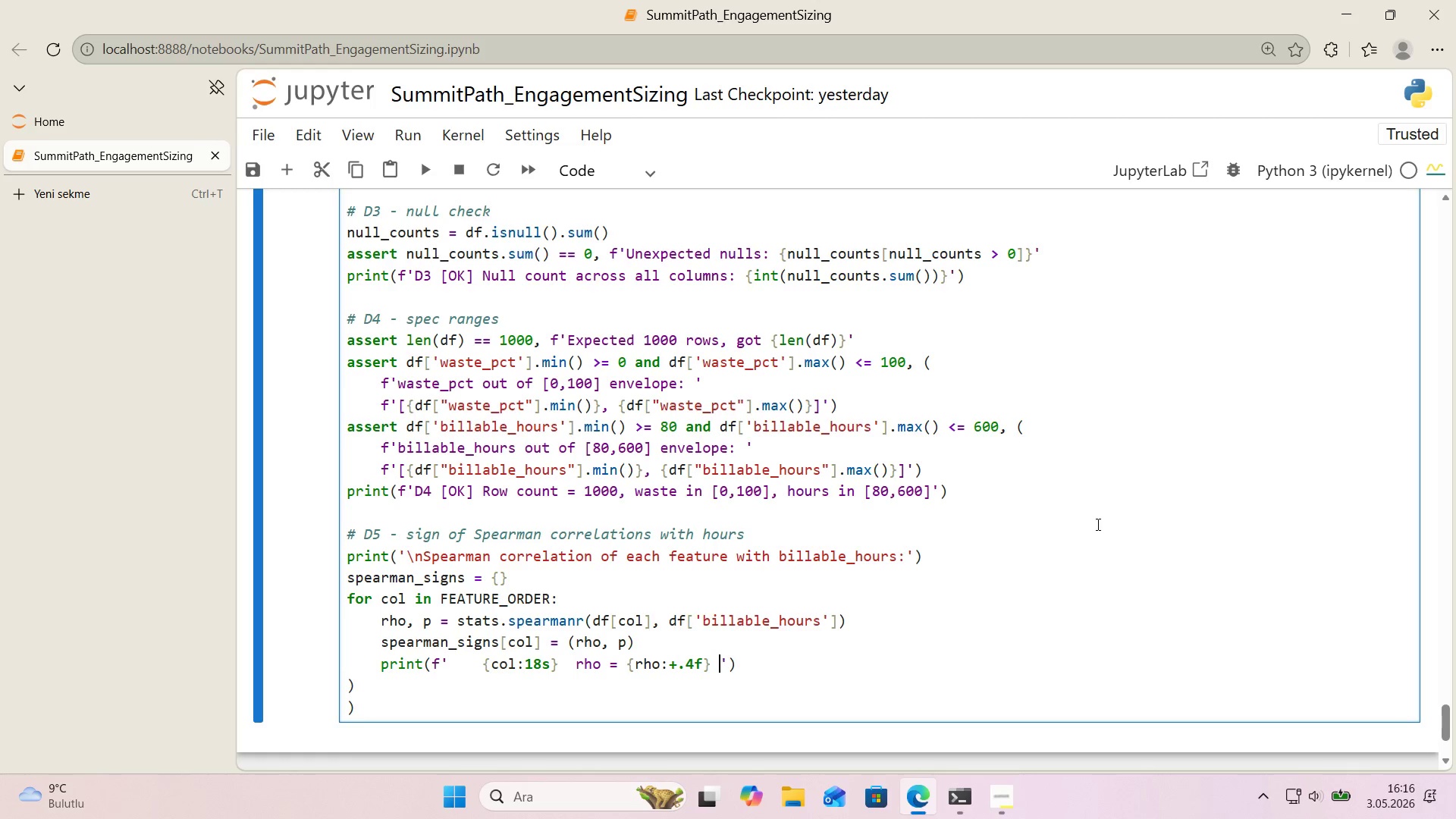 
key(Space)
 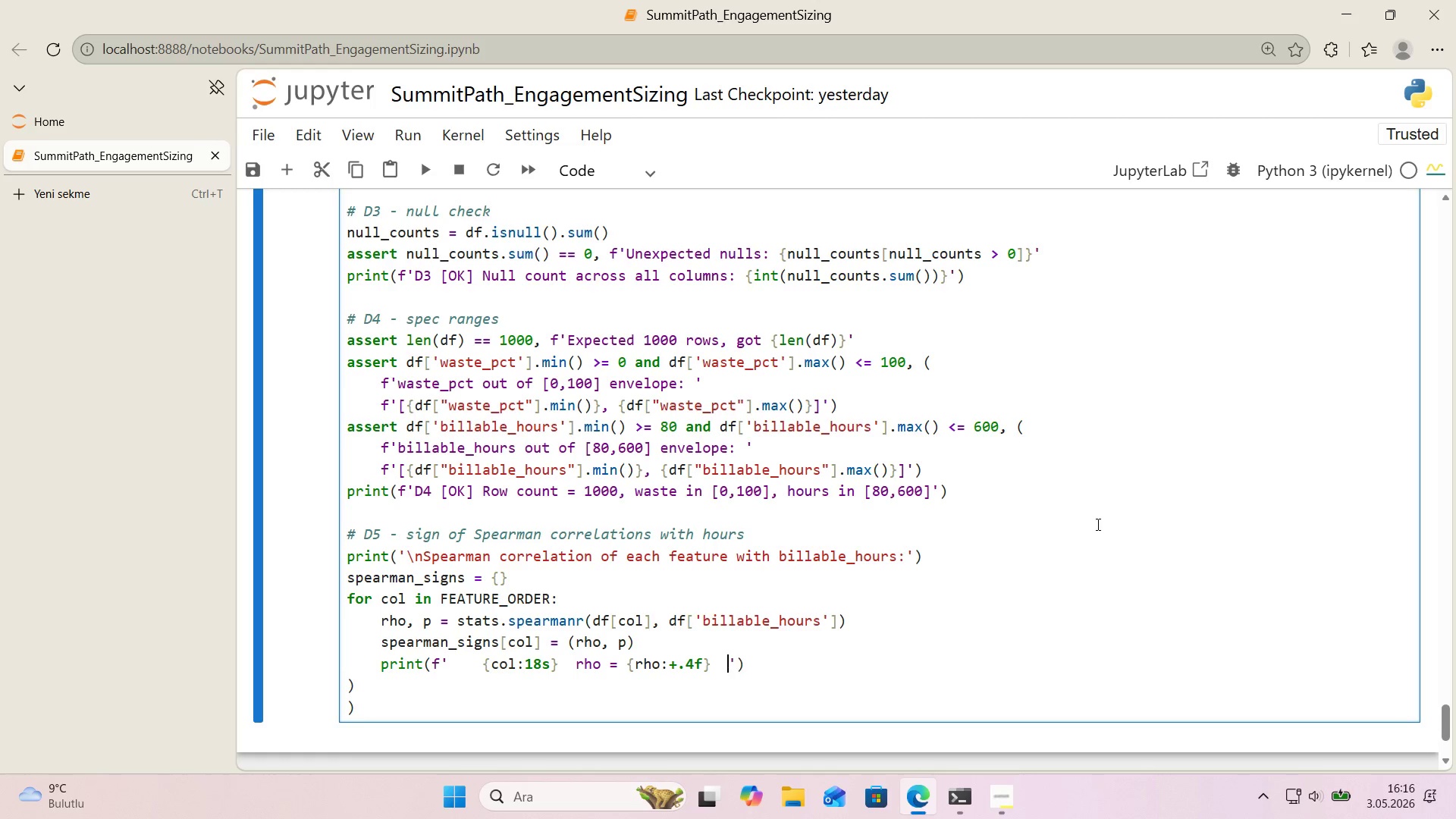 
key(Space)
 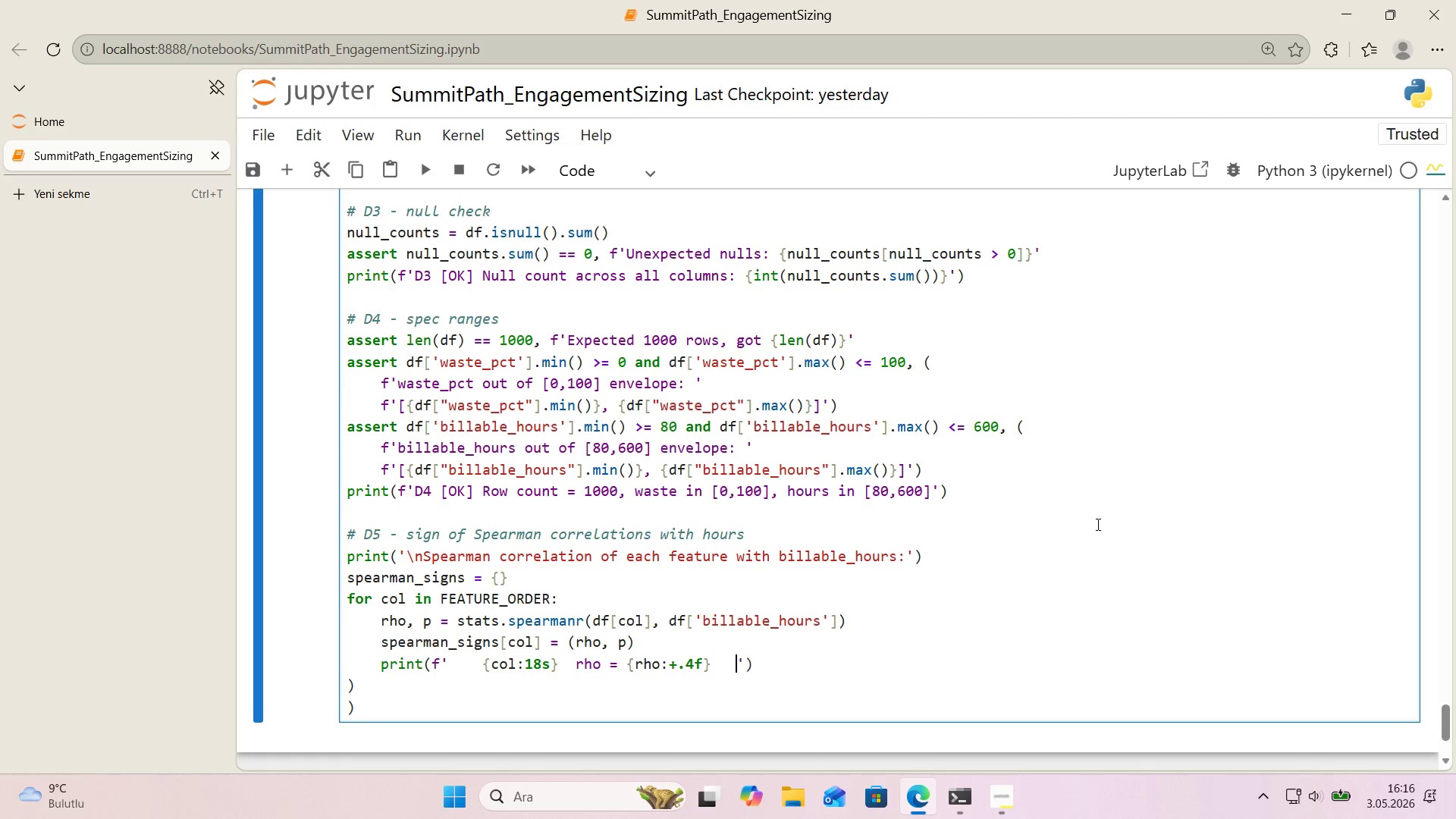 
key(Space)
 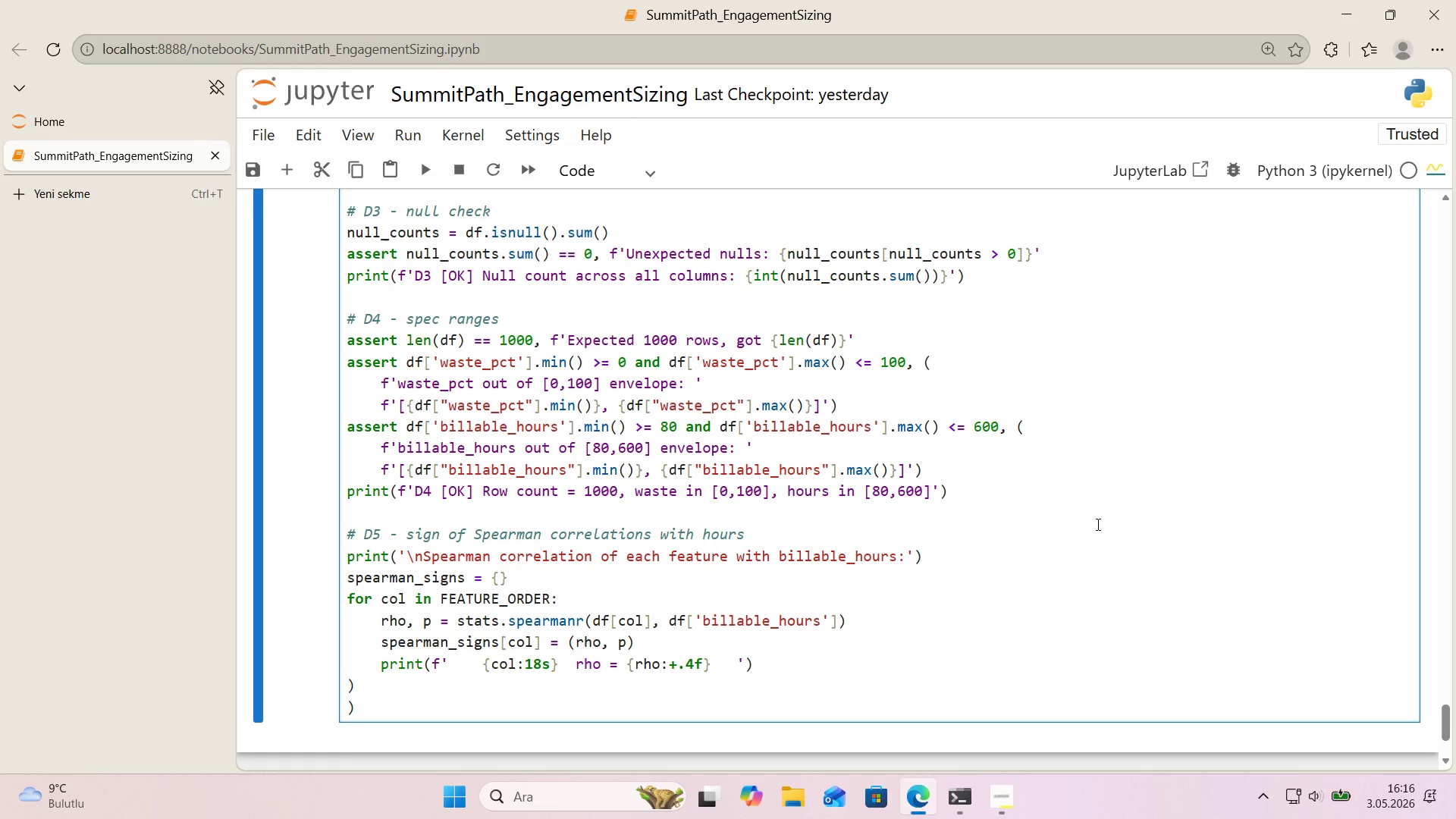 
key(P)
 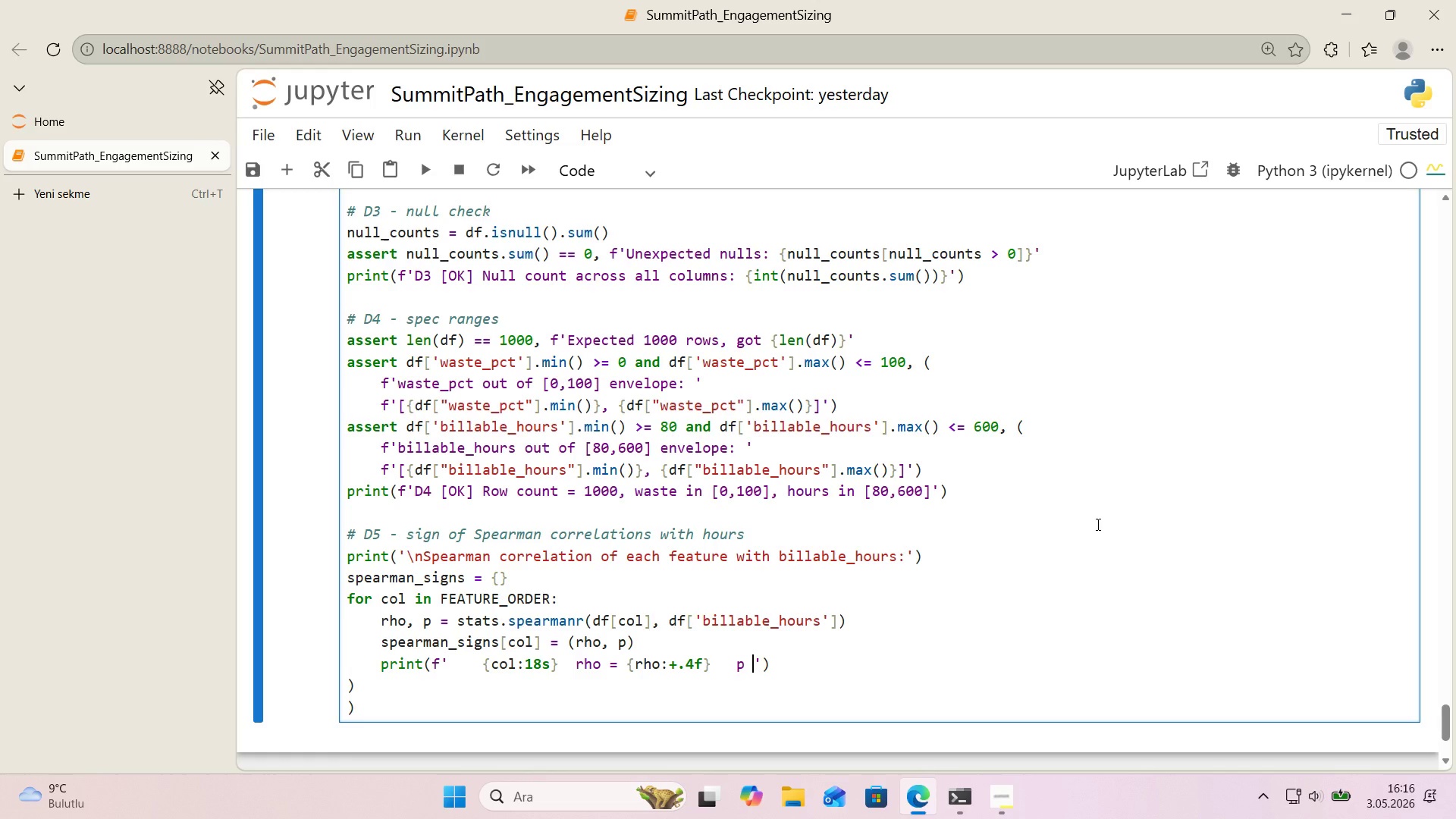 
key(Space)
 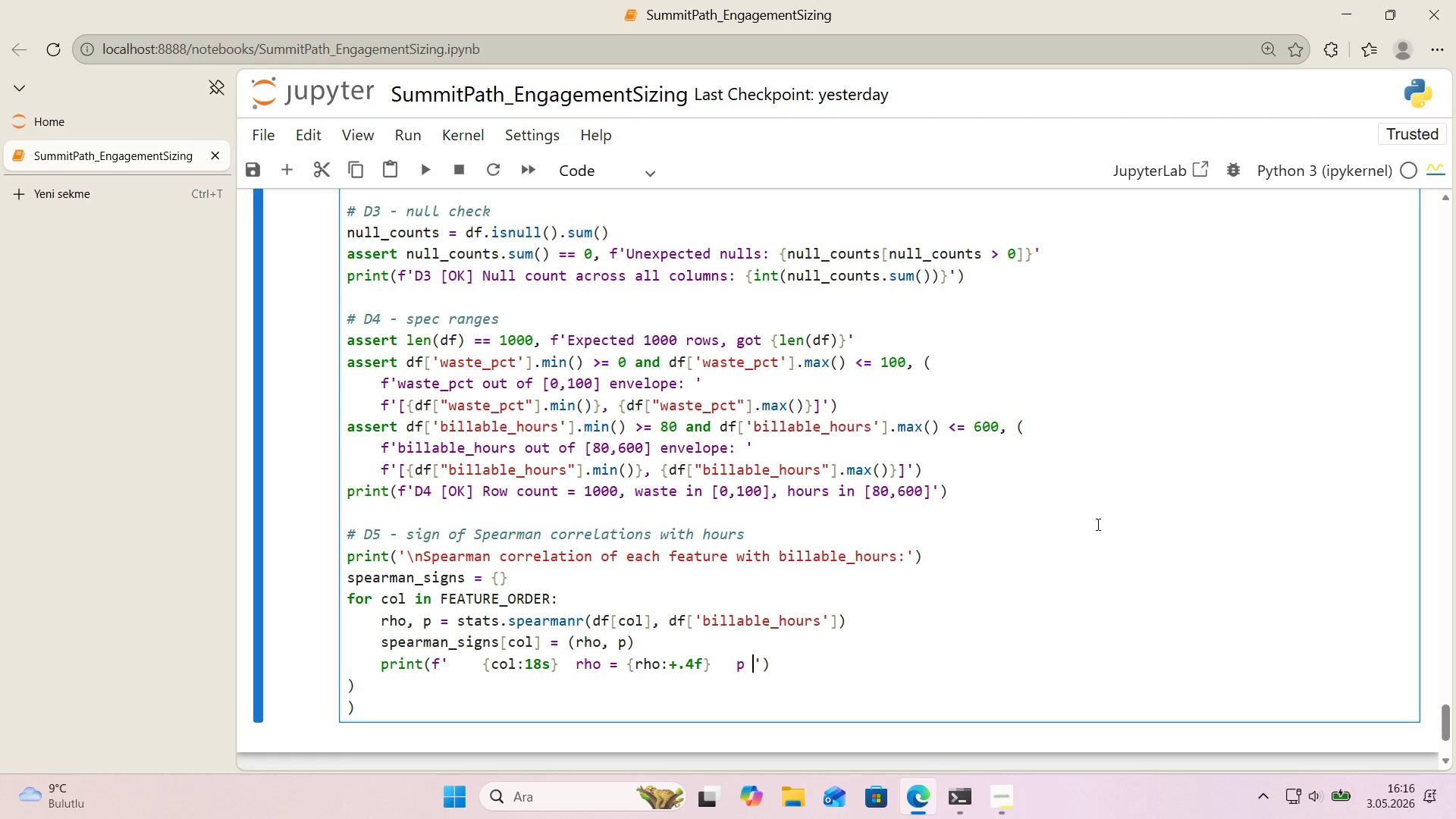 
key(Shift+0)
 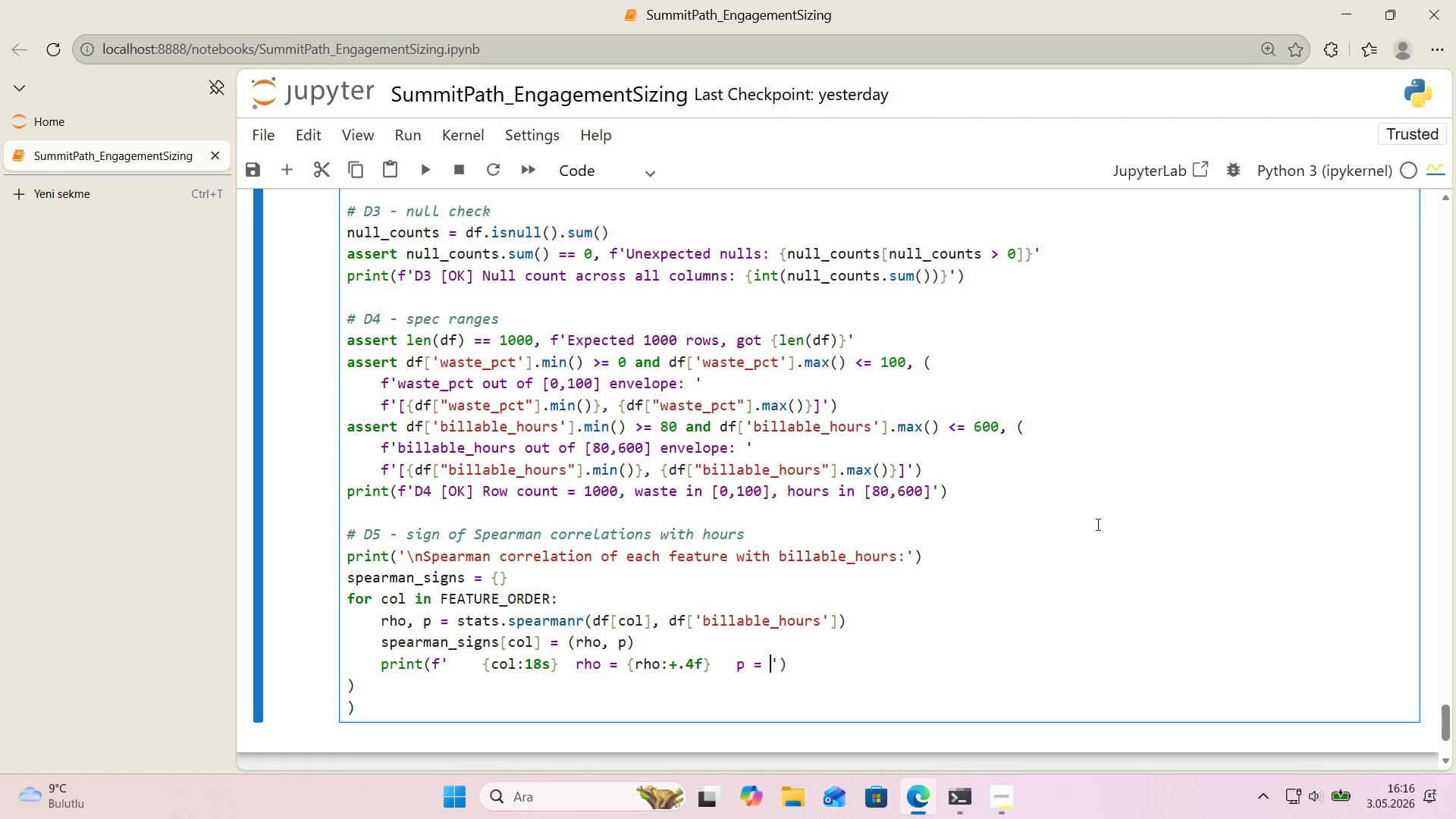 
key(Space)
 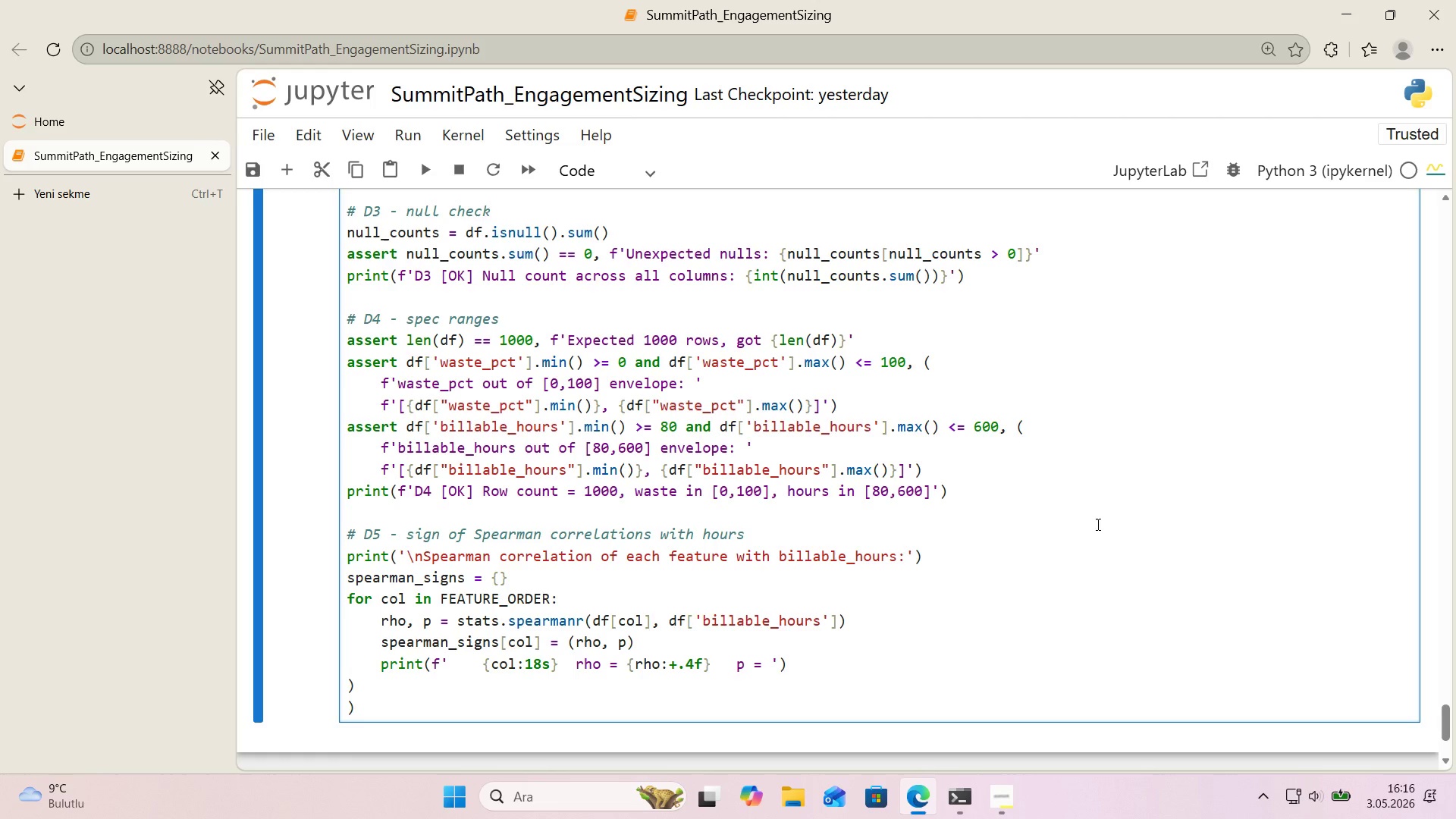 
key(Alt+Control+7)
 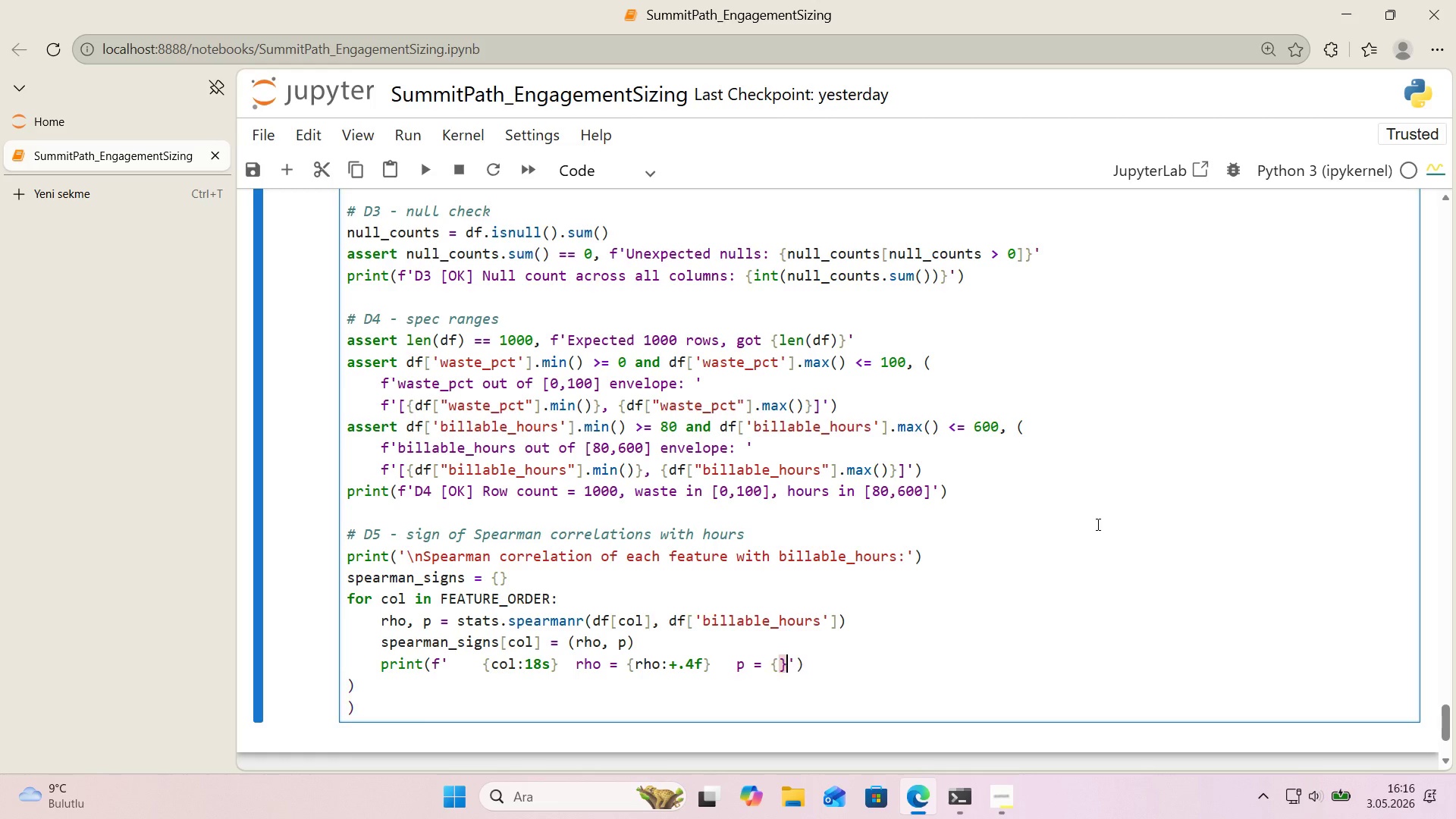 
key(Alt+Control+0)
 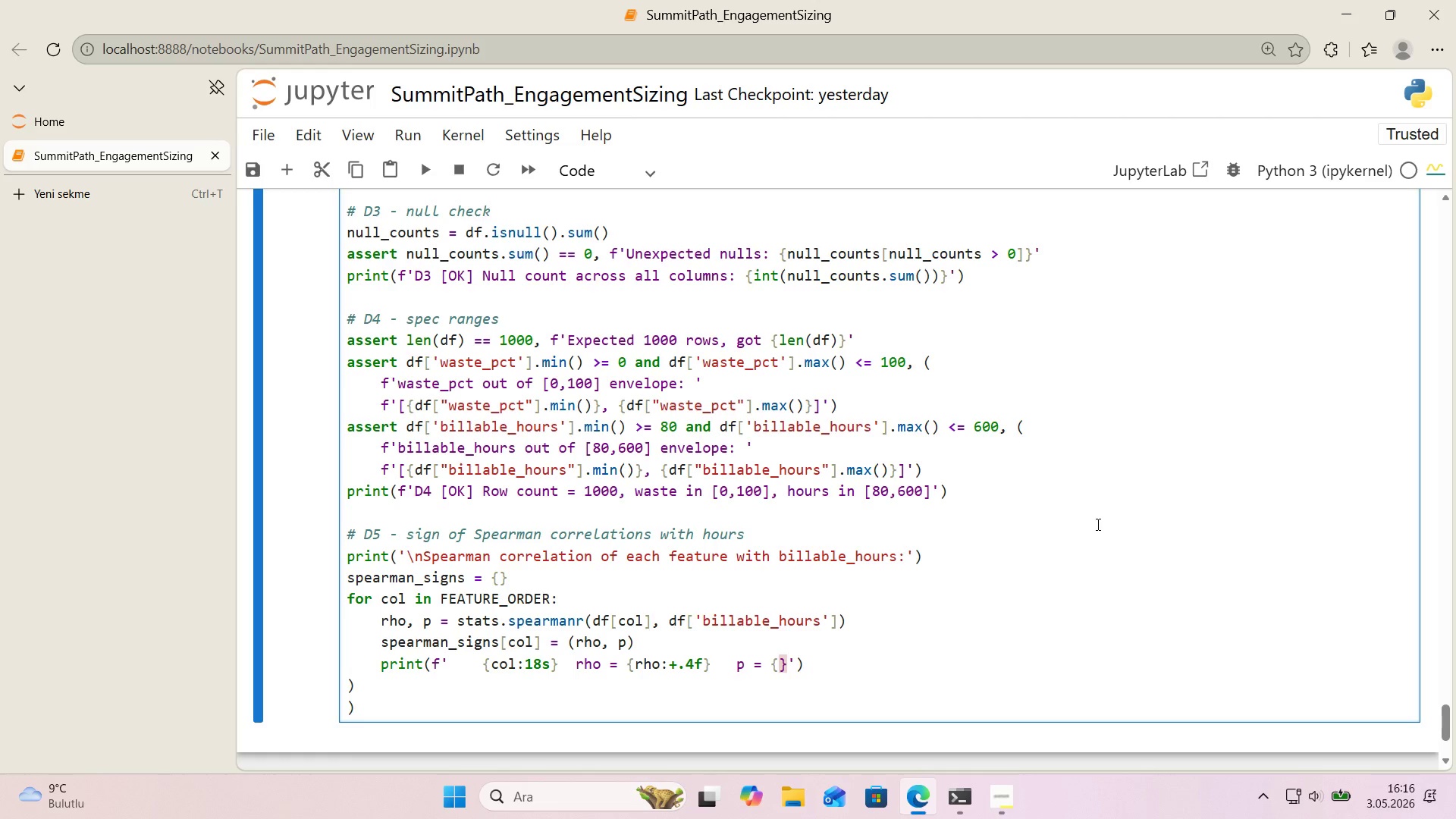 
key(ArrowLeft)
 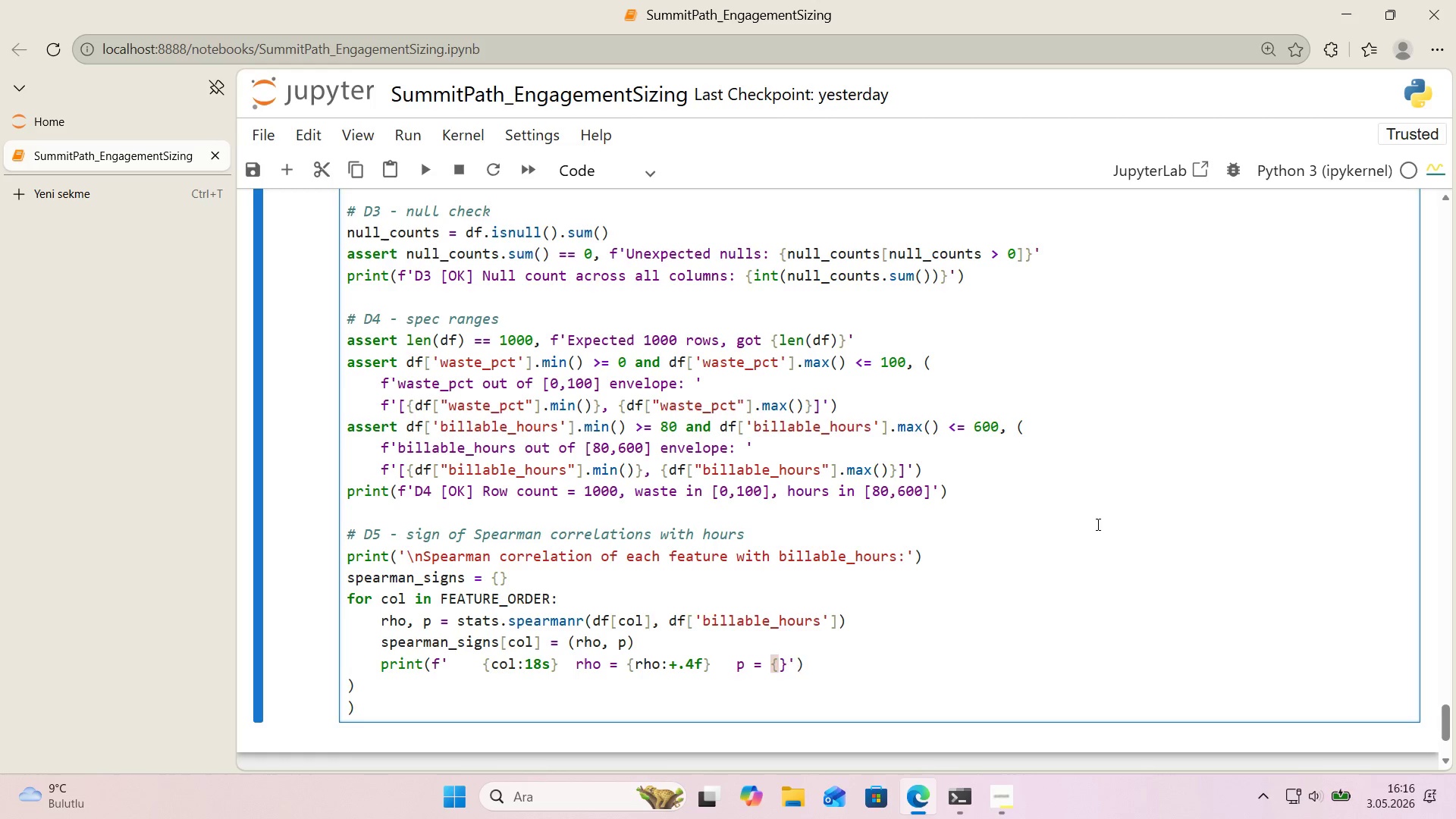 
type(p>.2e)
 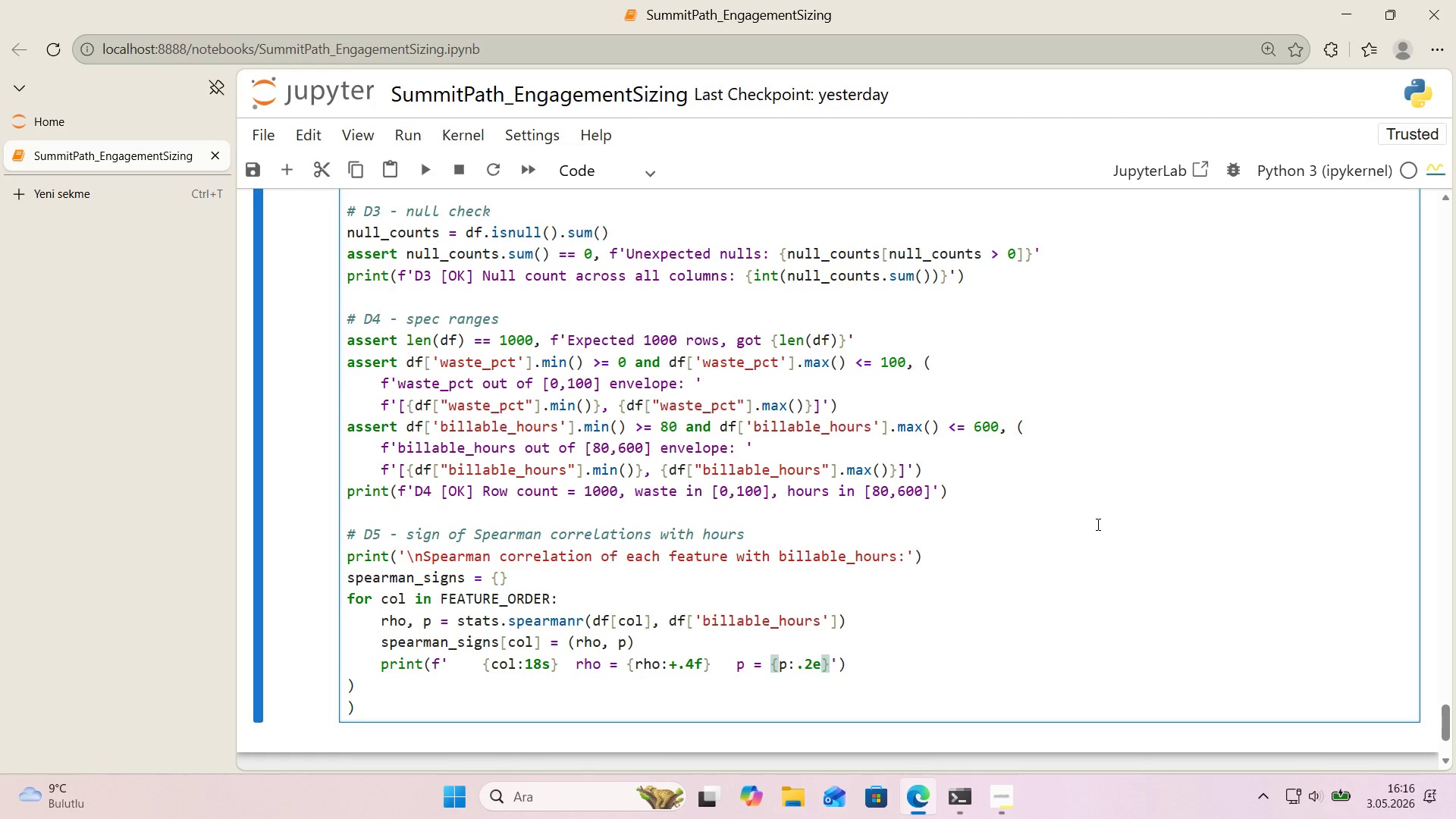 
key(ArrowRight)
 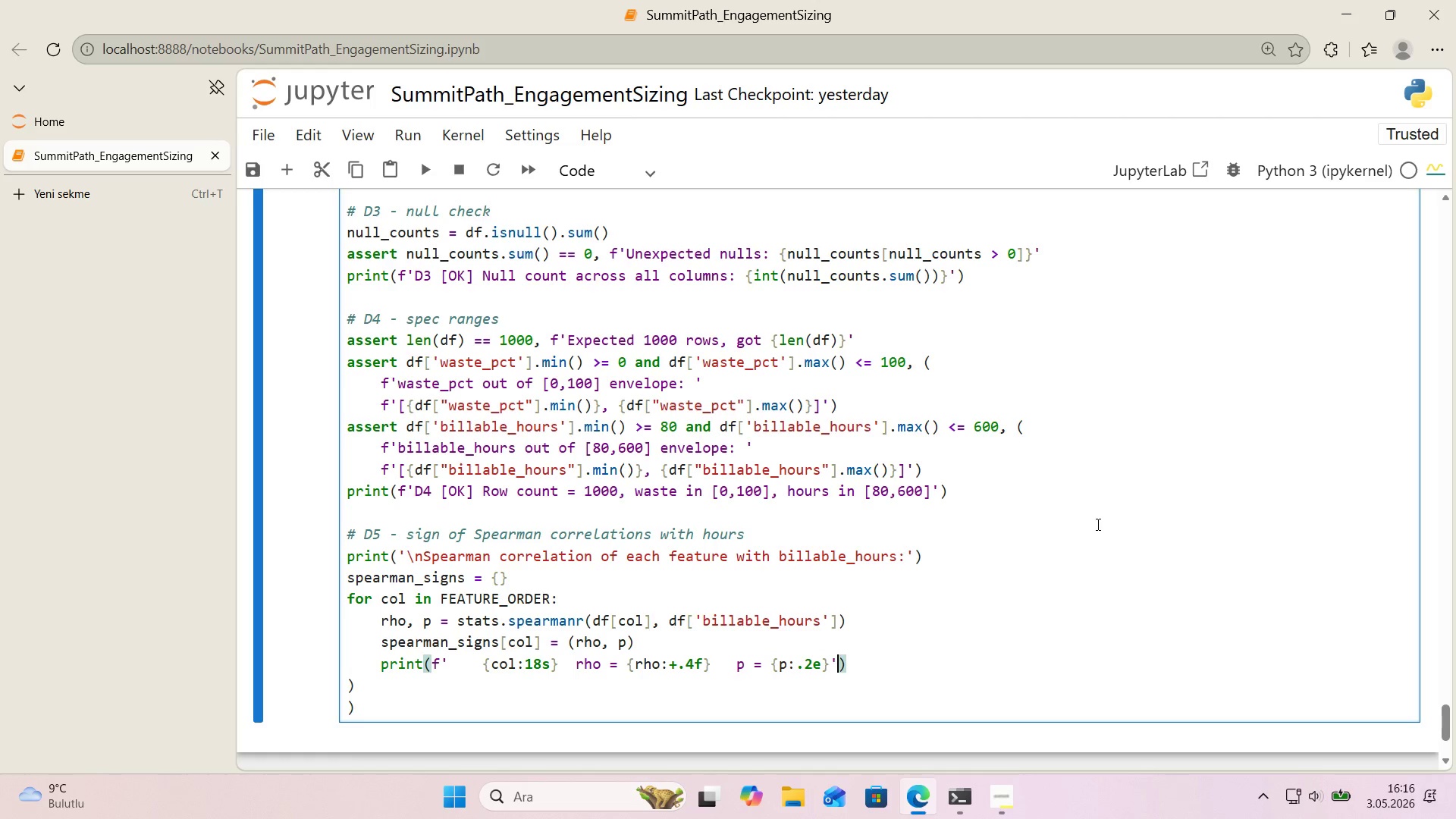 
key(ArrowRight)
 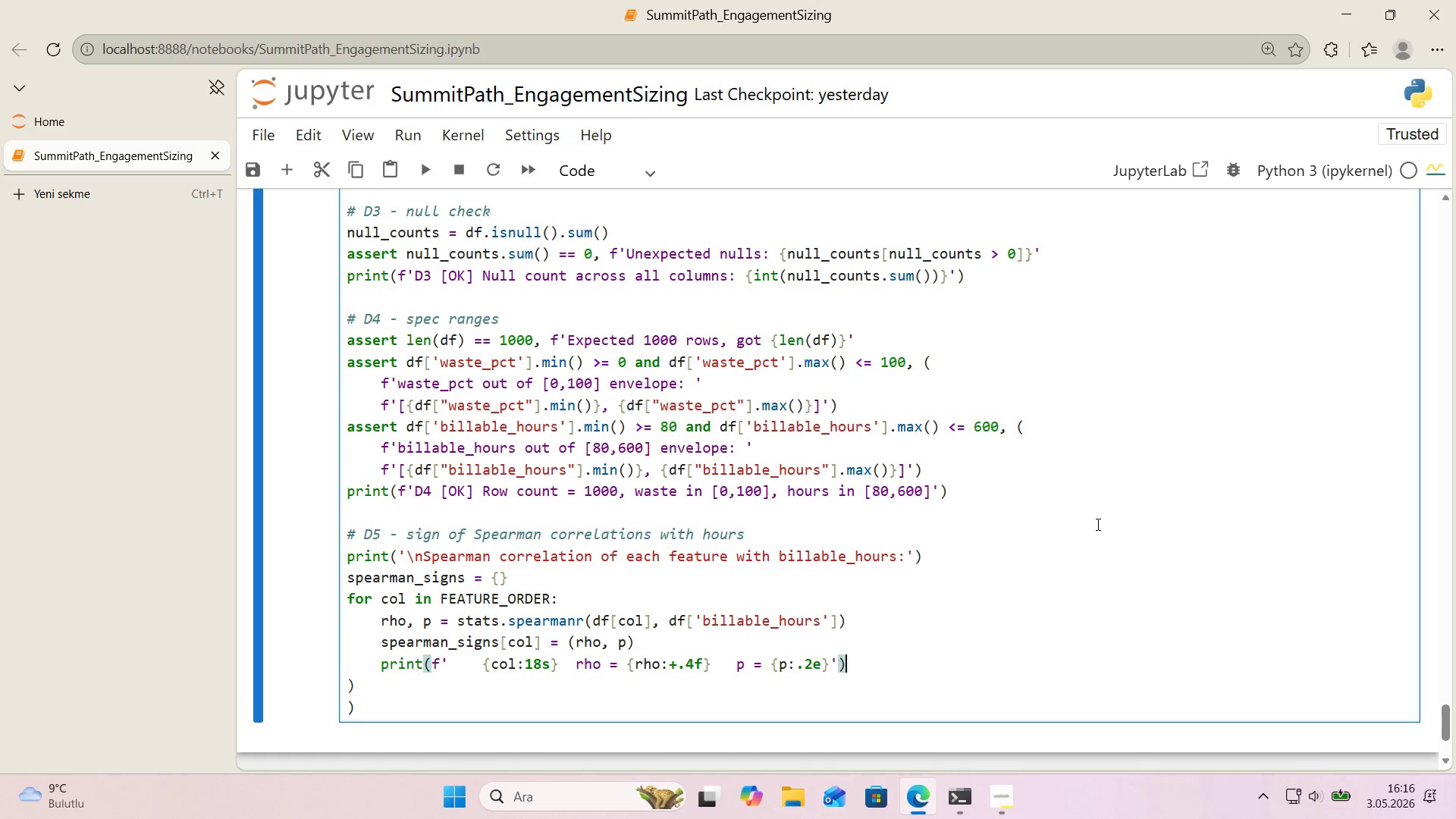 
key(ArrowRight)
 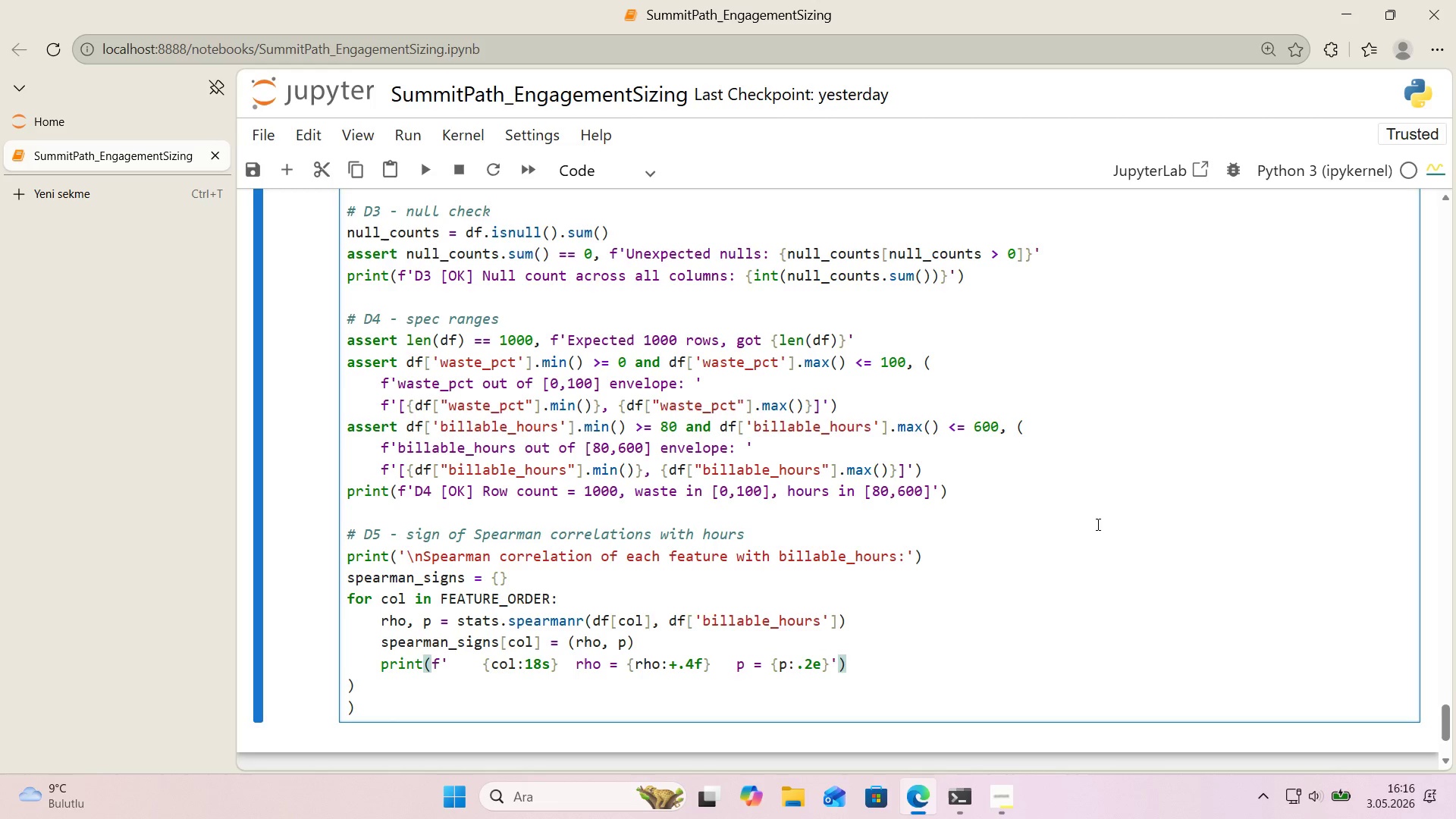 
key(Enter)
 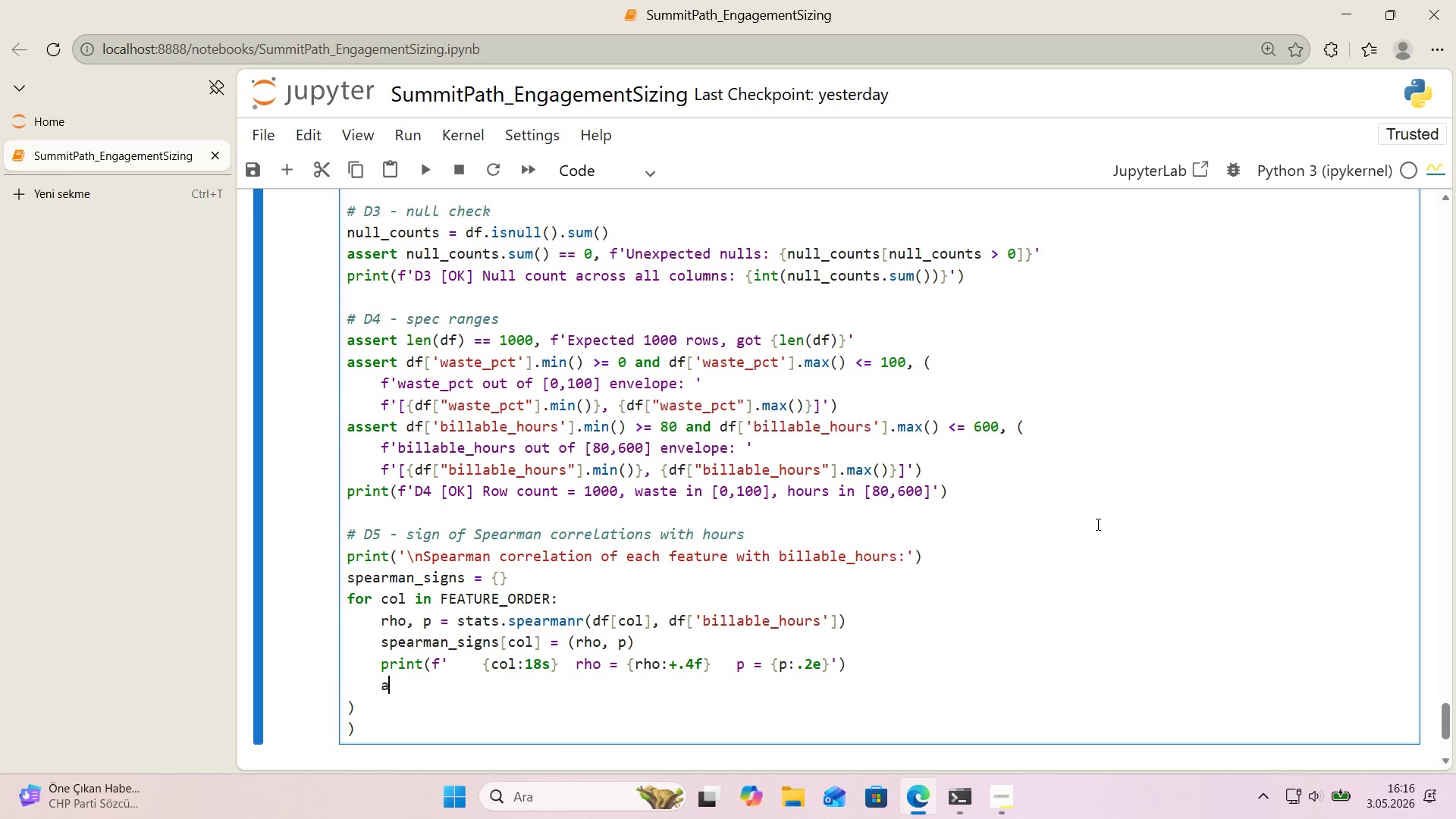 
type(assert rho [Break] 0, *()
 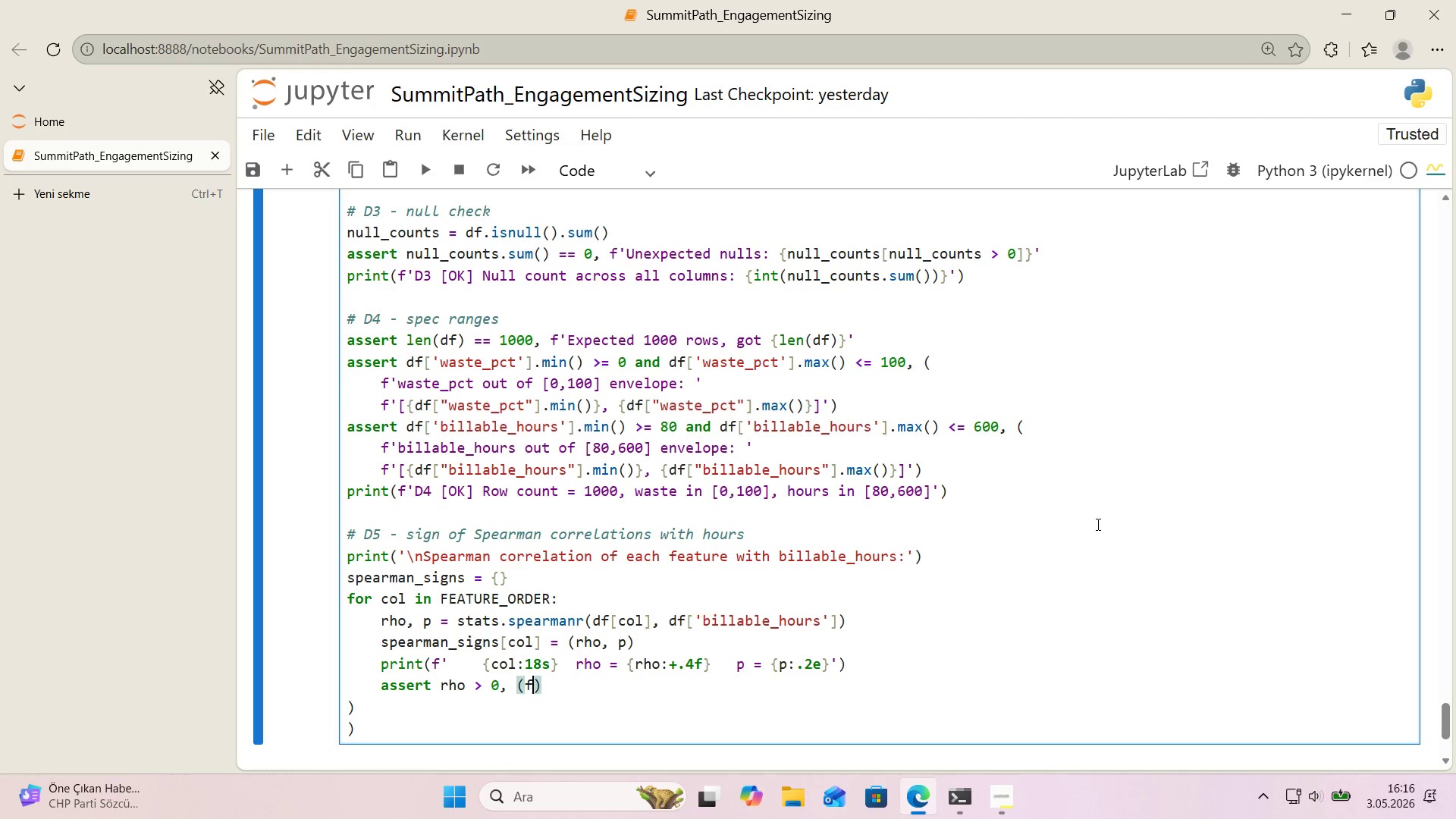 
 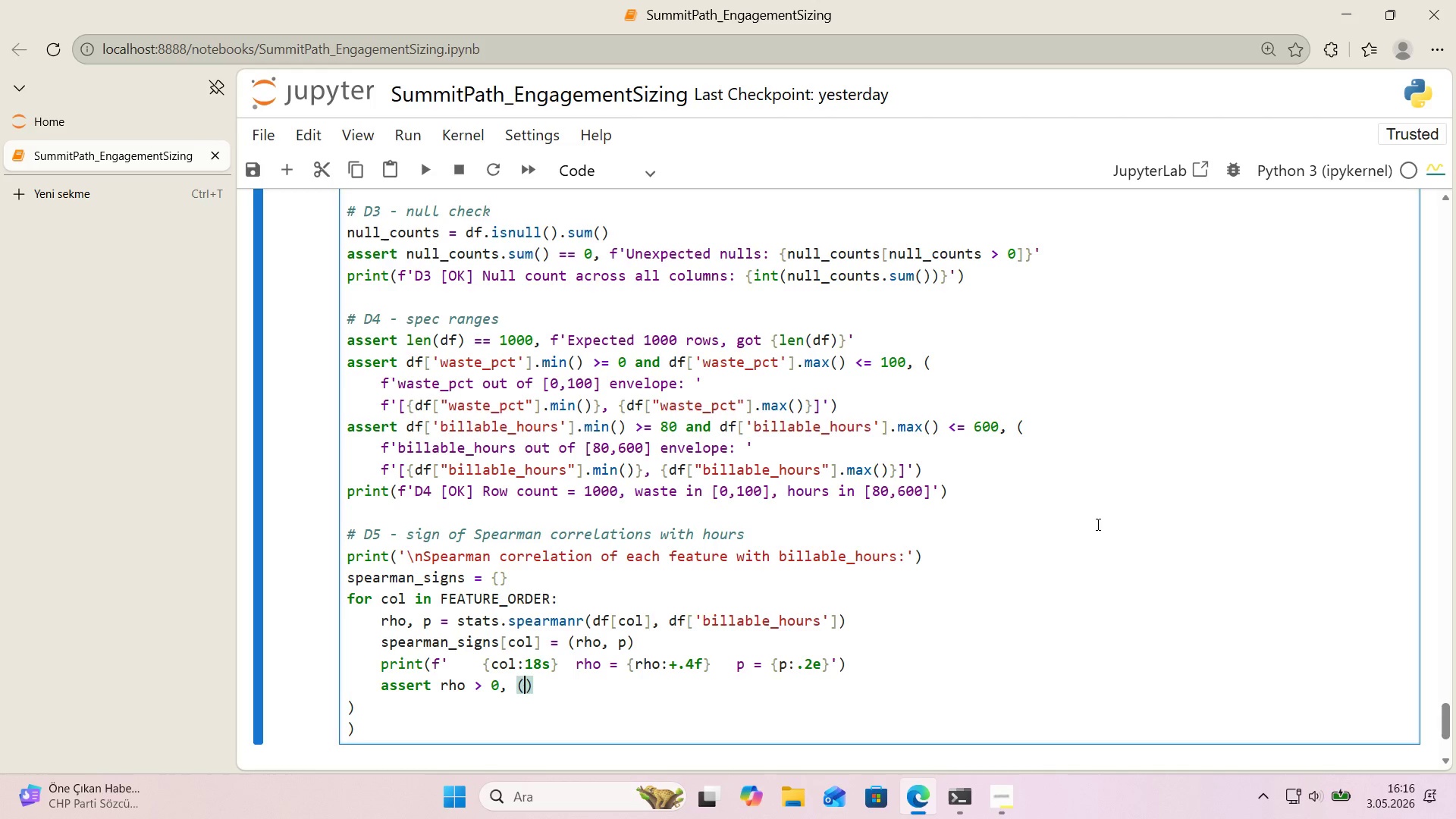 
key(ArrowLeft)
 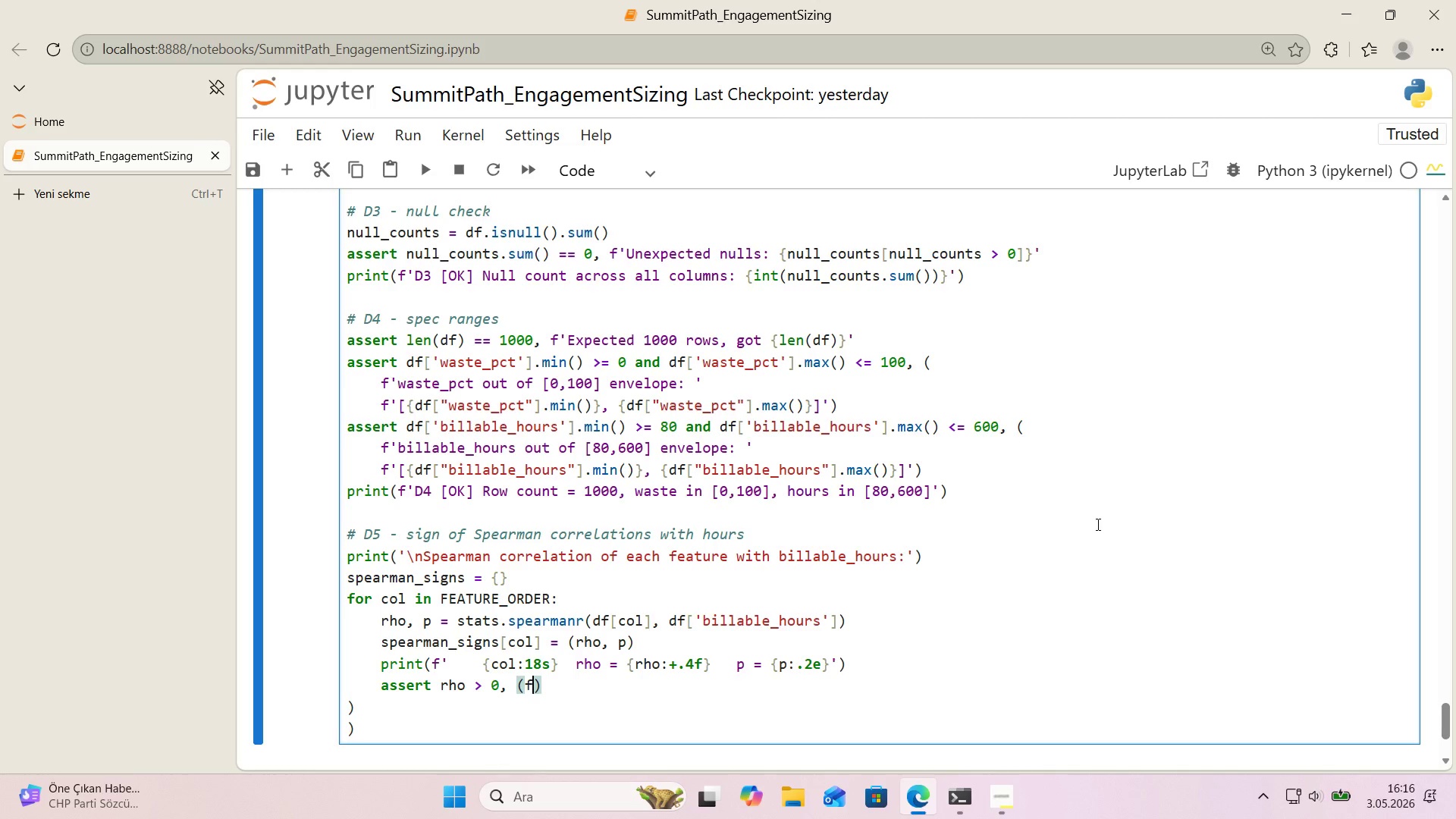 
type(f@@)
 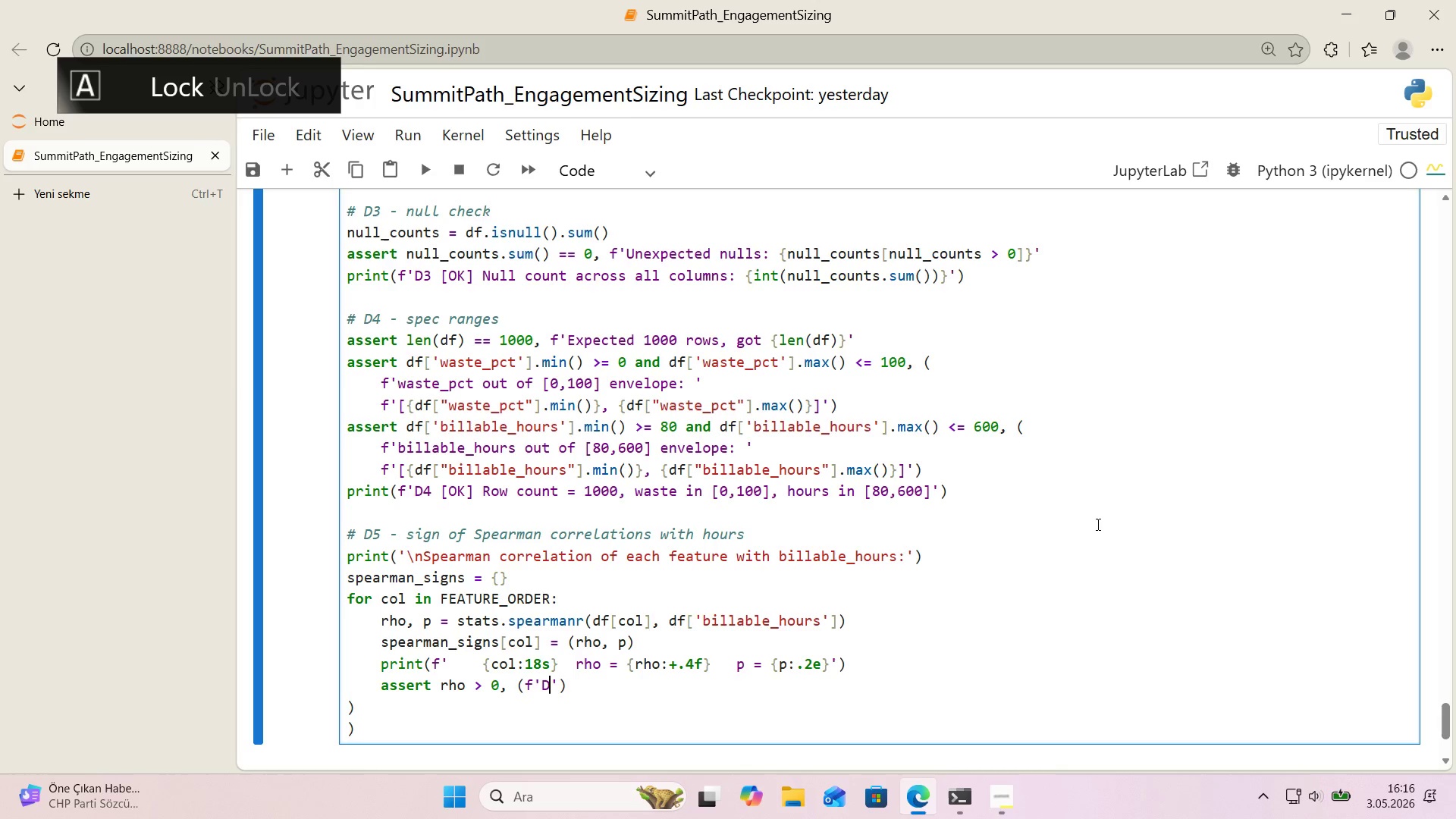 
 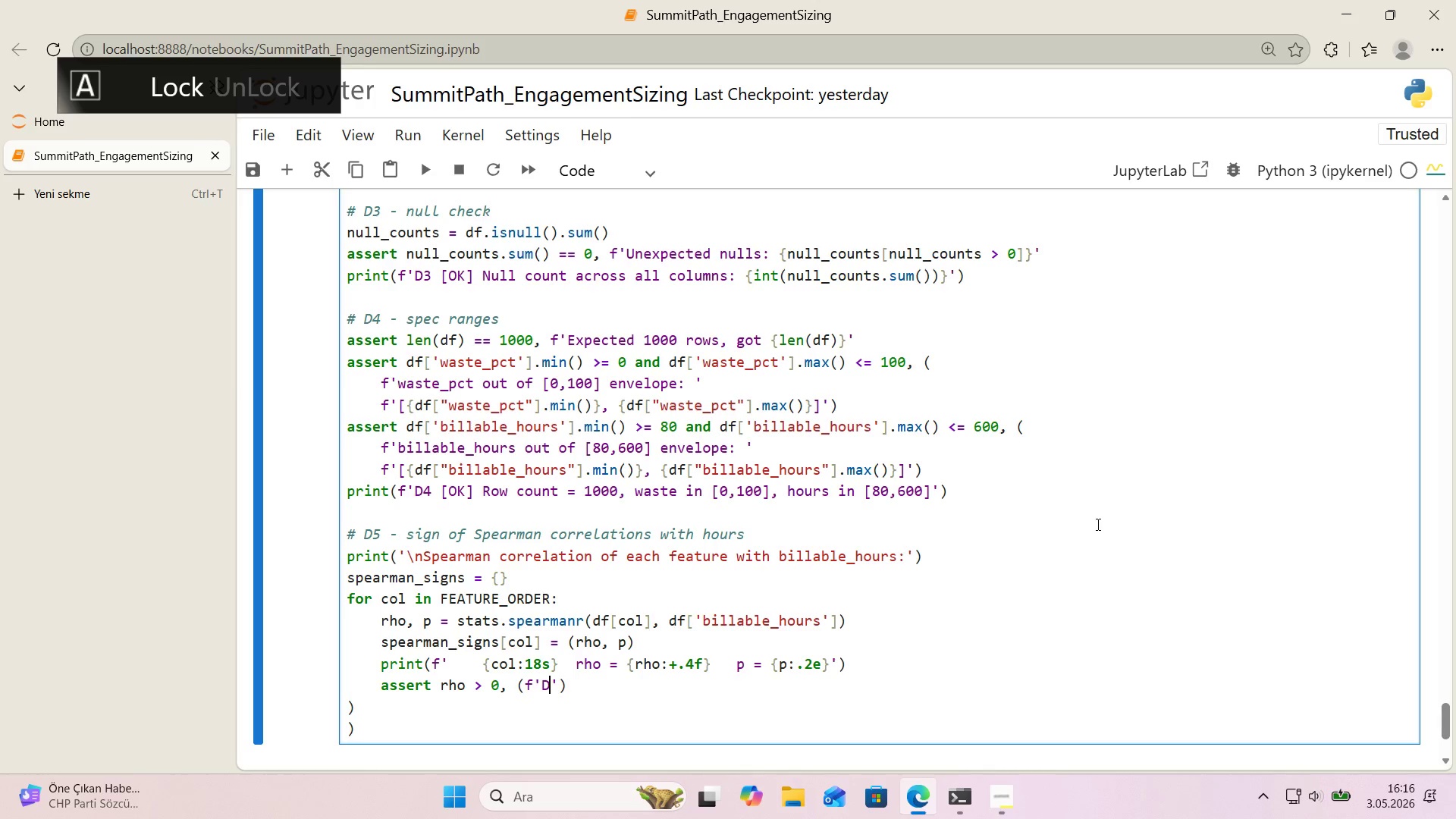 
key(ArrowLeft)
 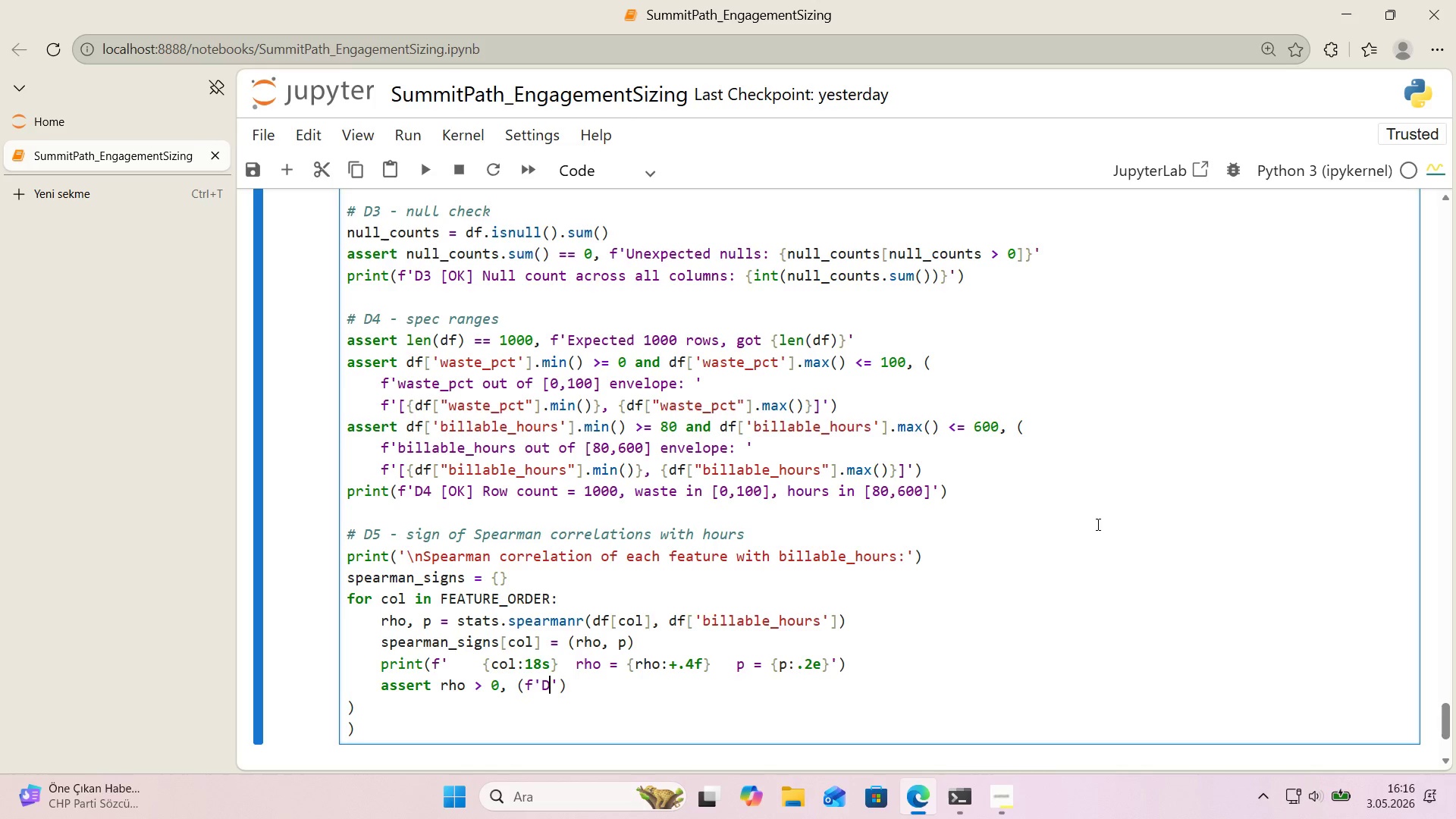 
type(D5 v'olated> )
 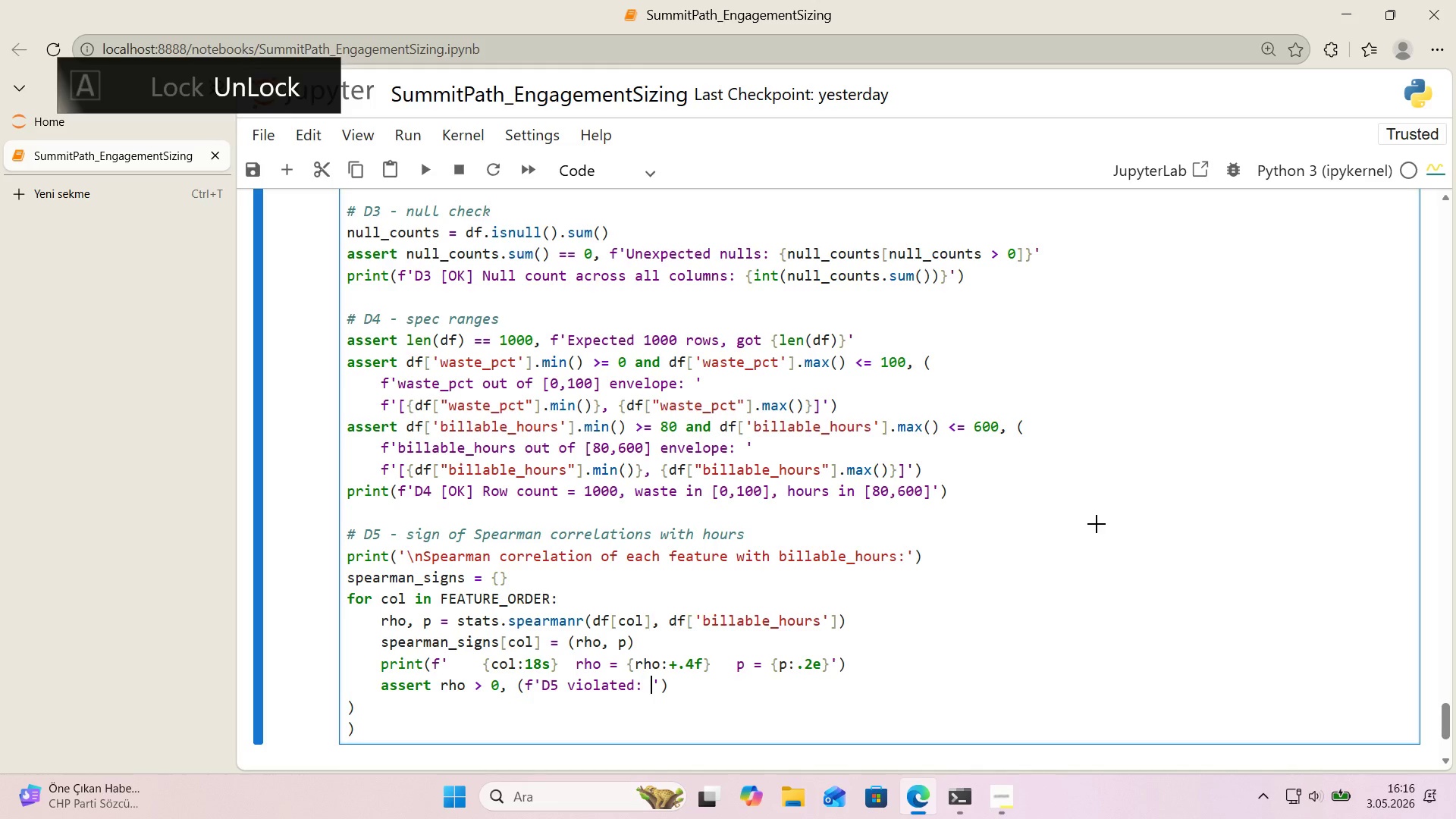 
key(Alt+Control+7)
 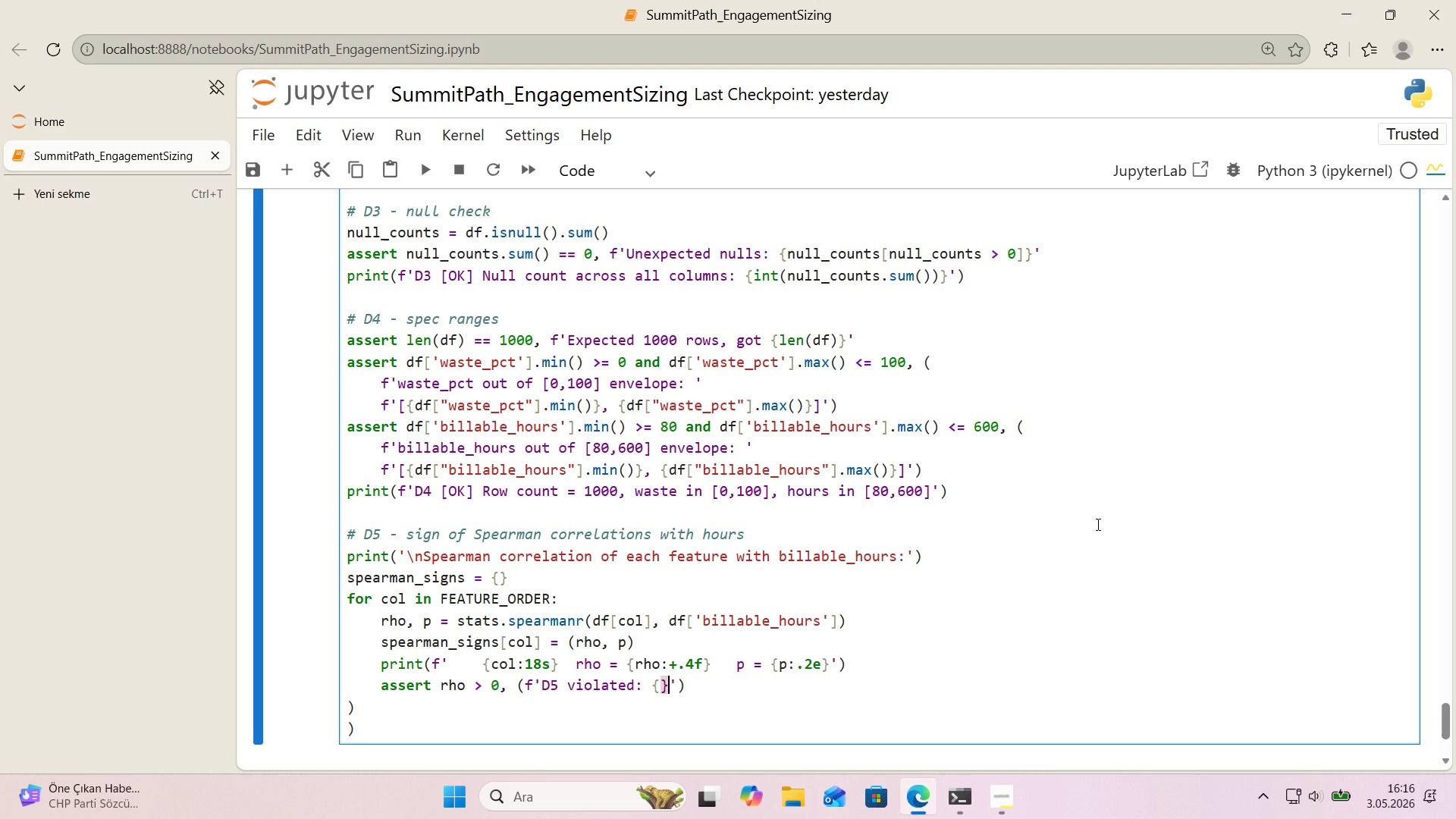 
key(Alt+Control+0)
 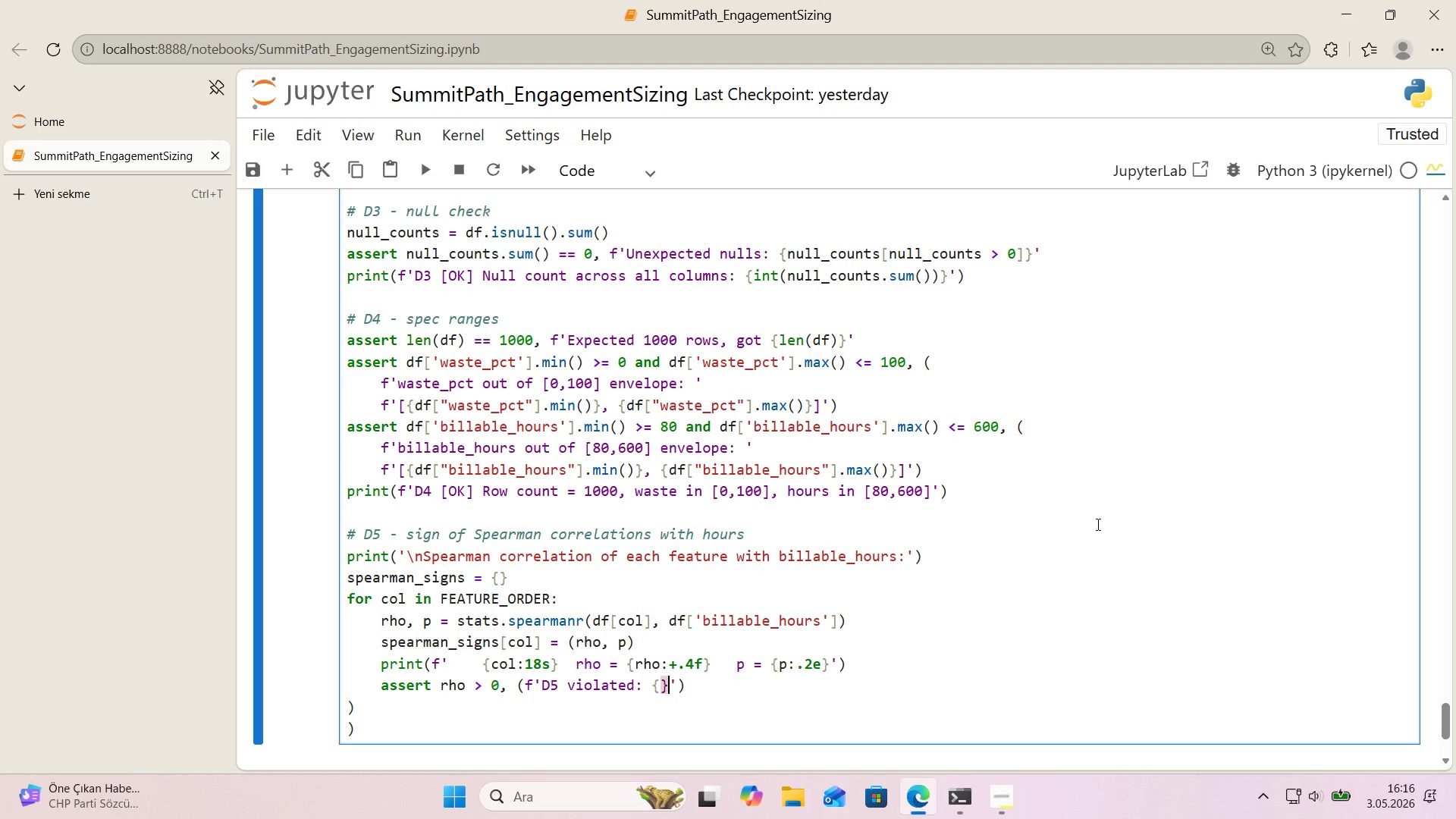 
key(ArrowLeft)
 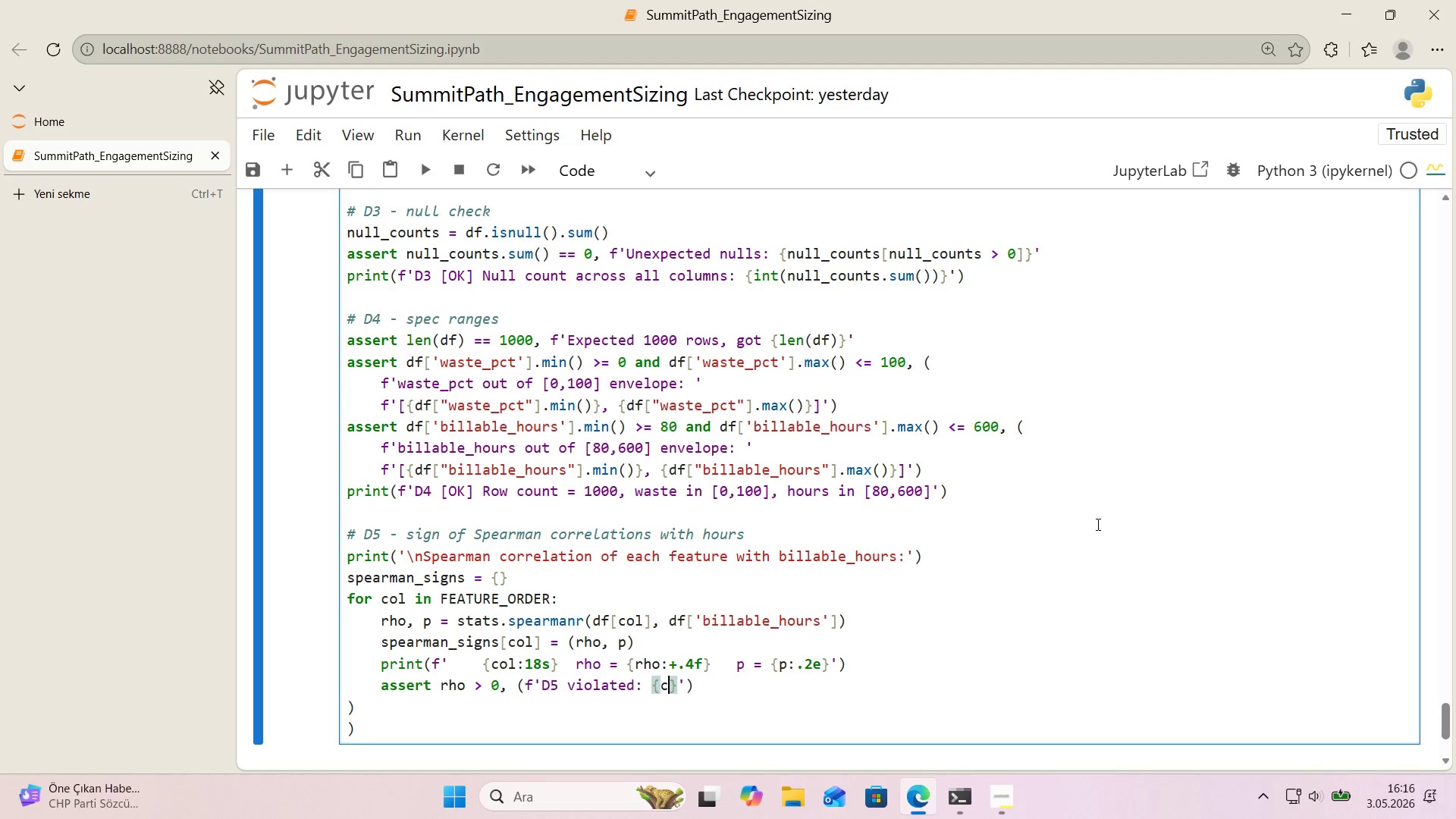 
type(col)
 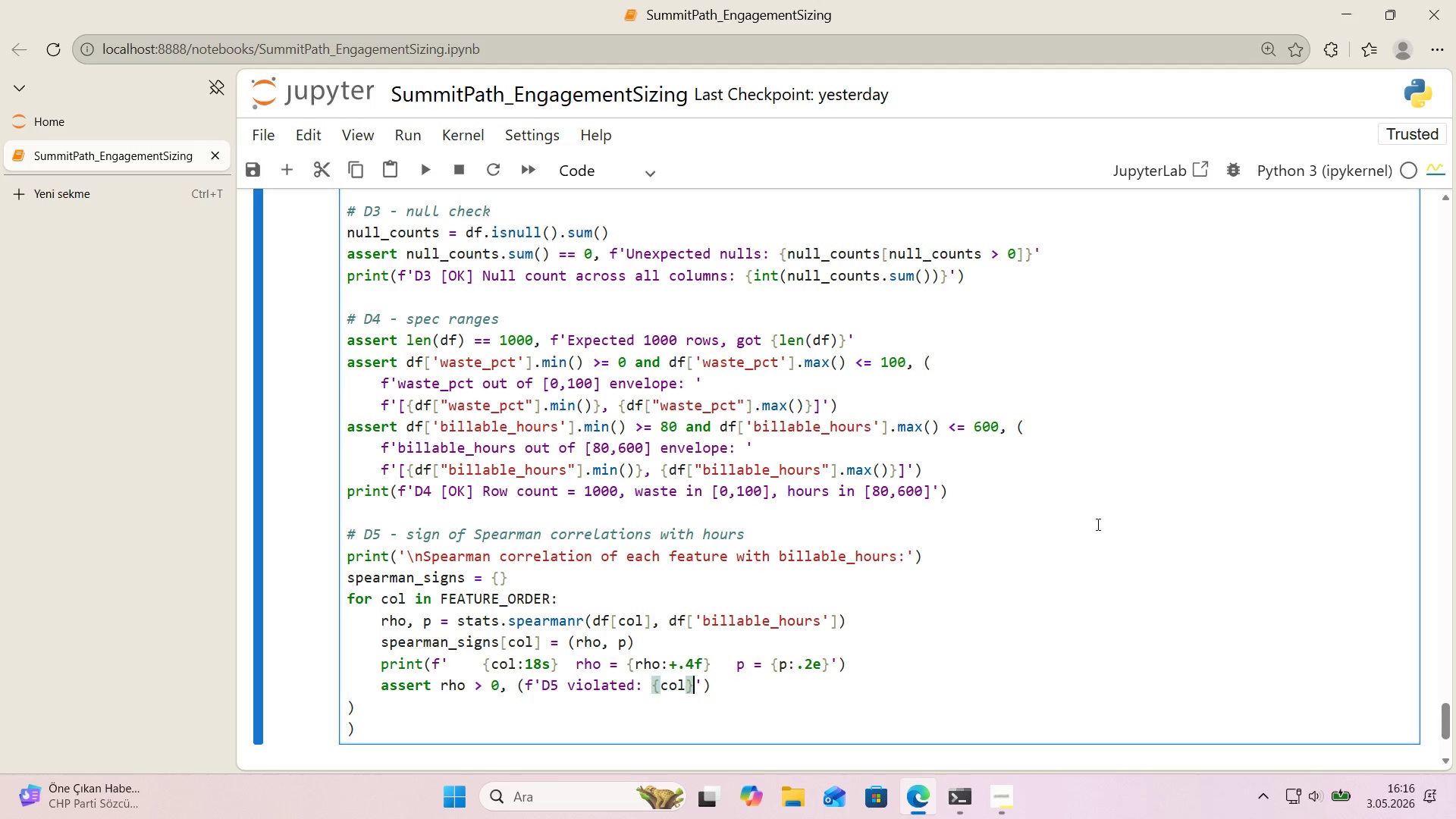 
key(ArrowRight)
 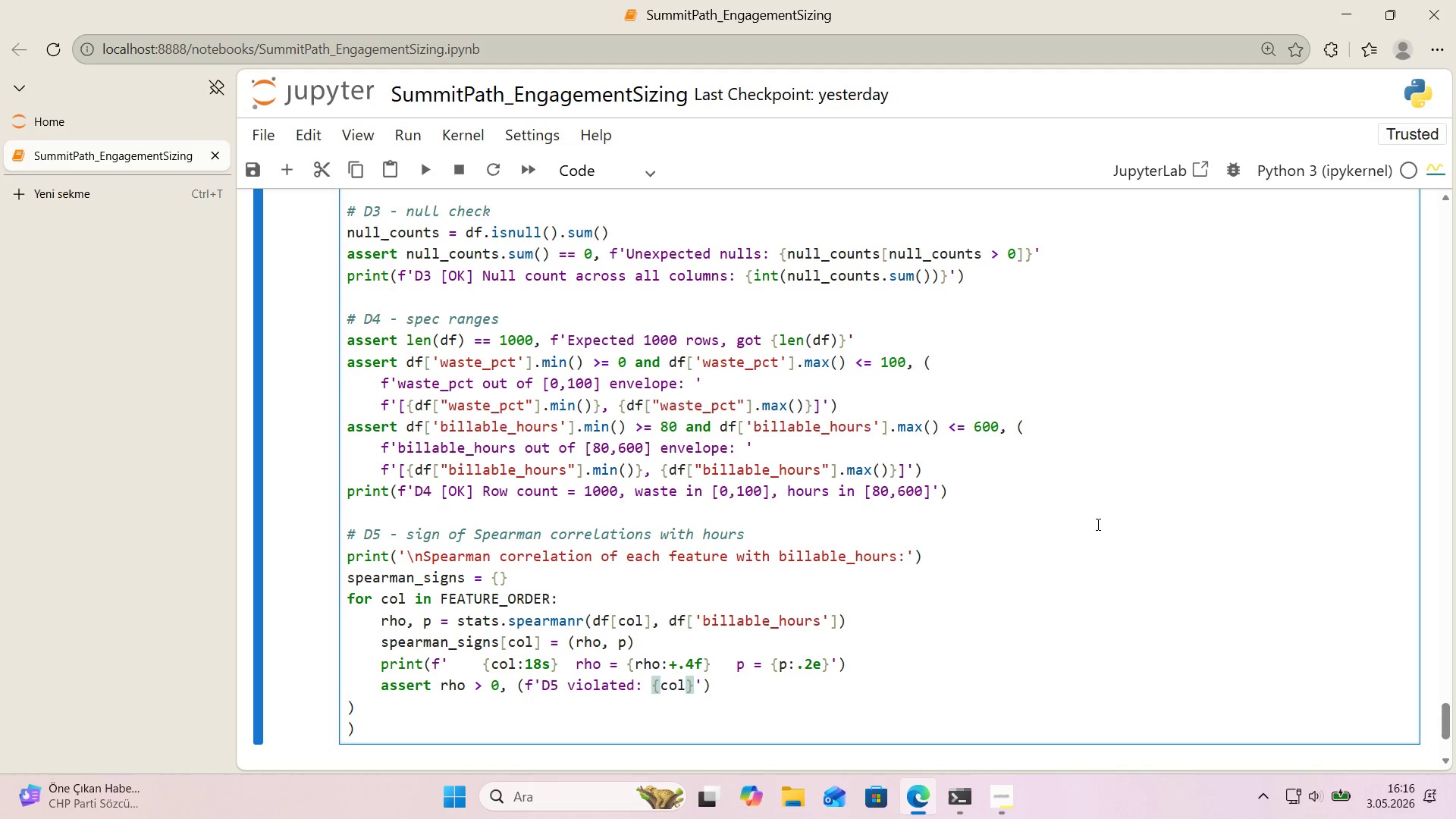 
type( has non-pos't've )
 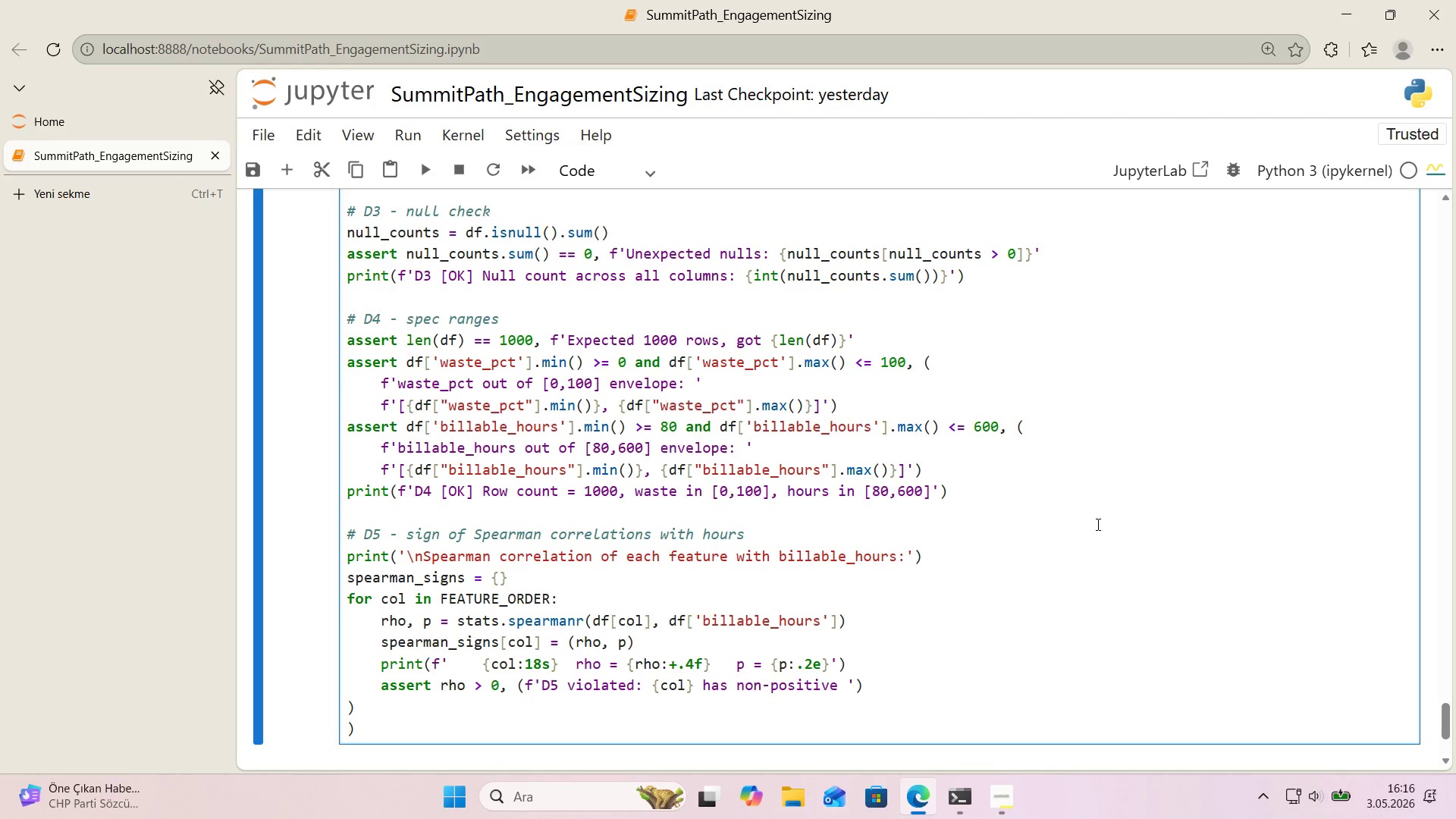 
wait(5.62)
 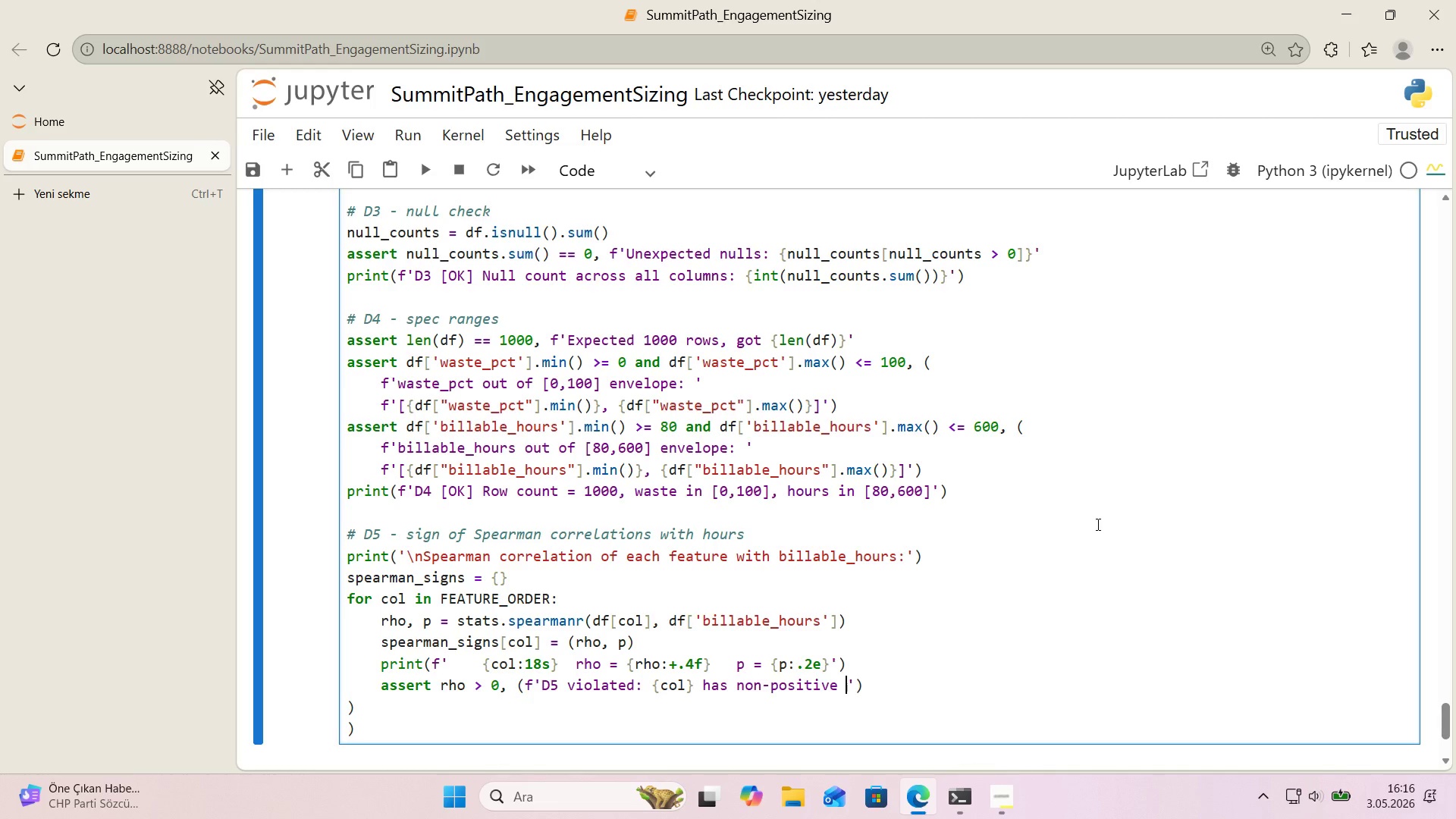 
type(Spearman vs hours )
 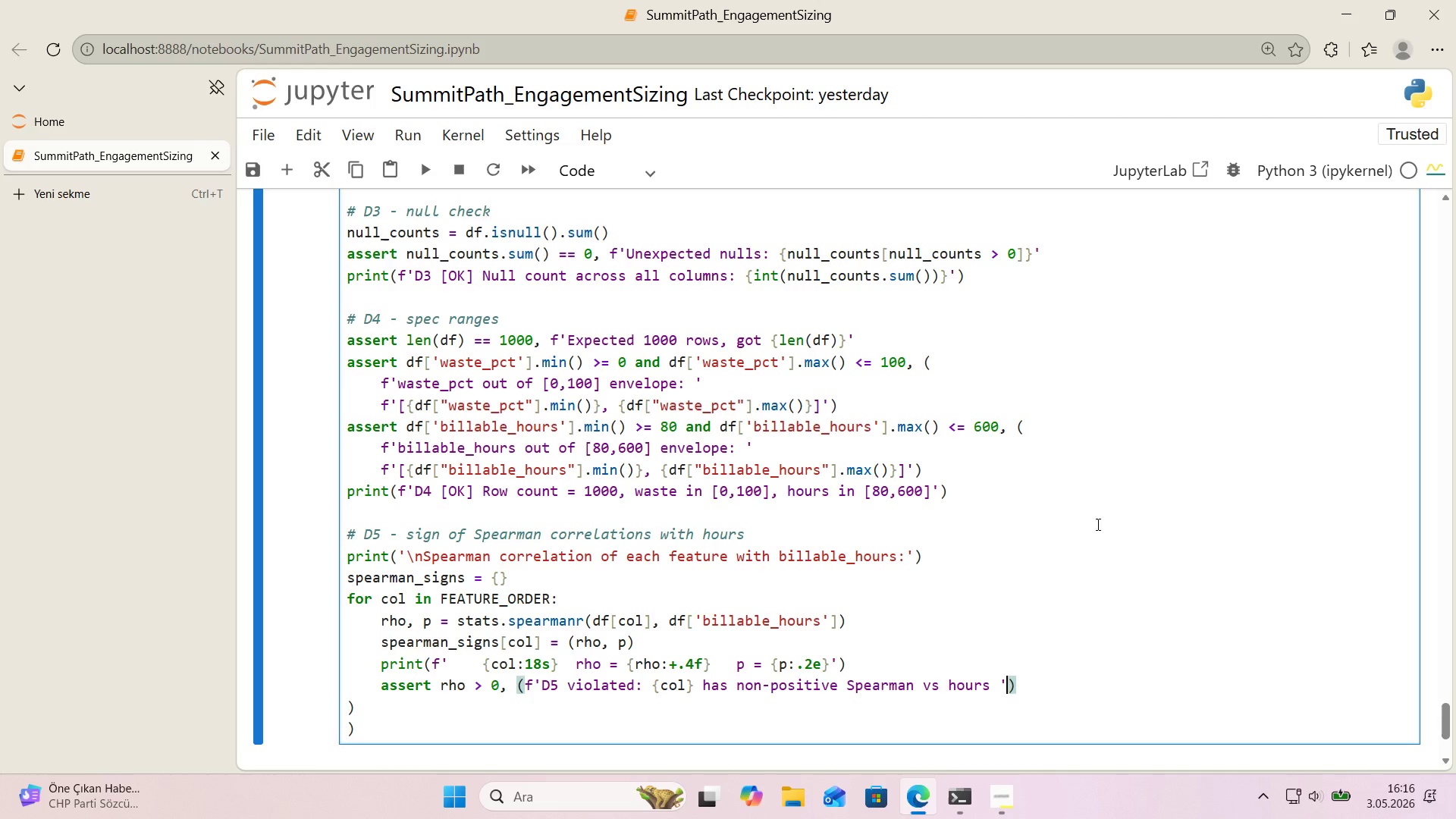 
key(ArrowRight)
 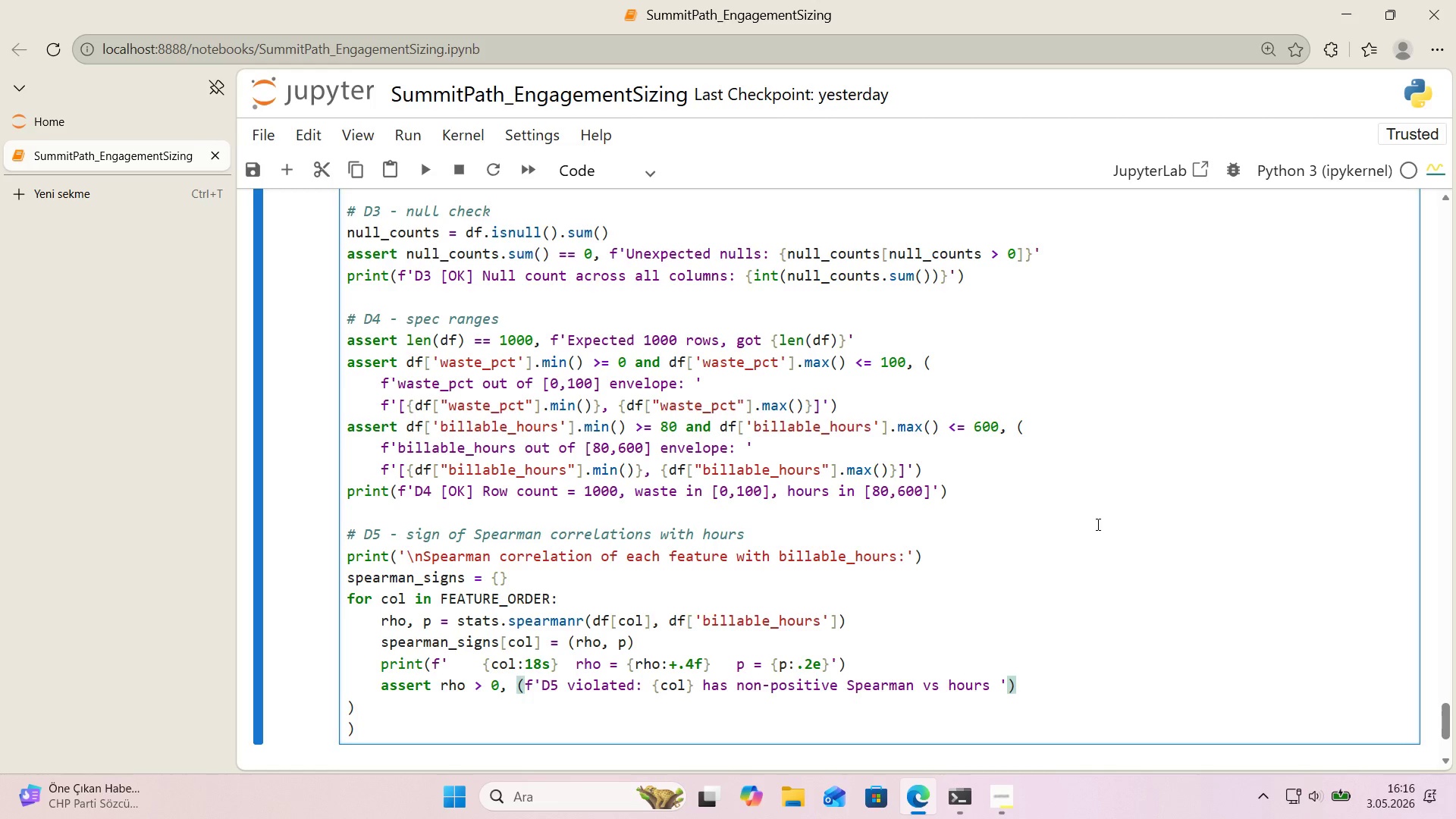 
key(Enter)
 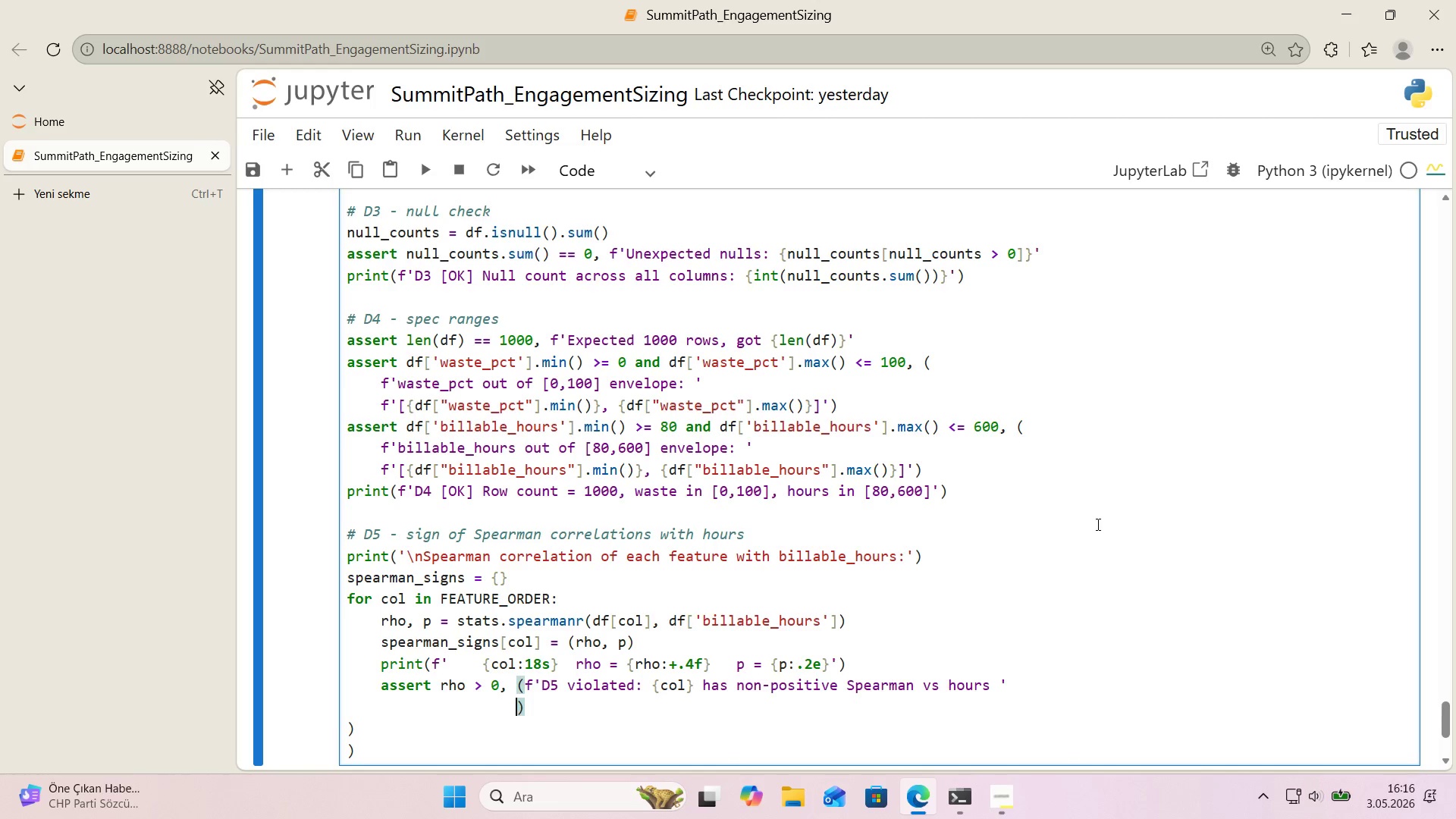 
type(f@@)
 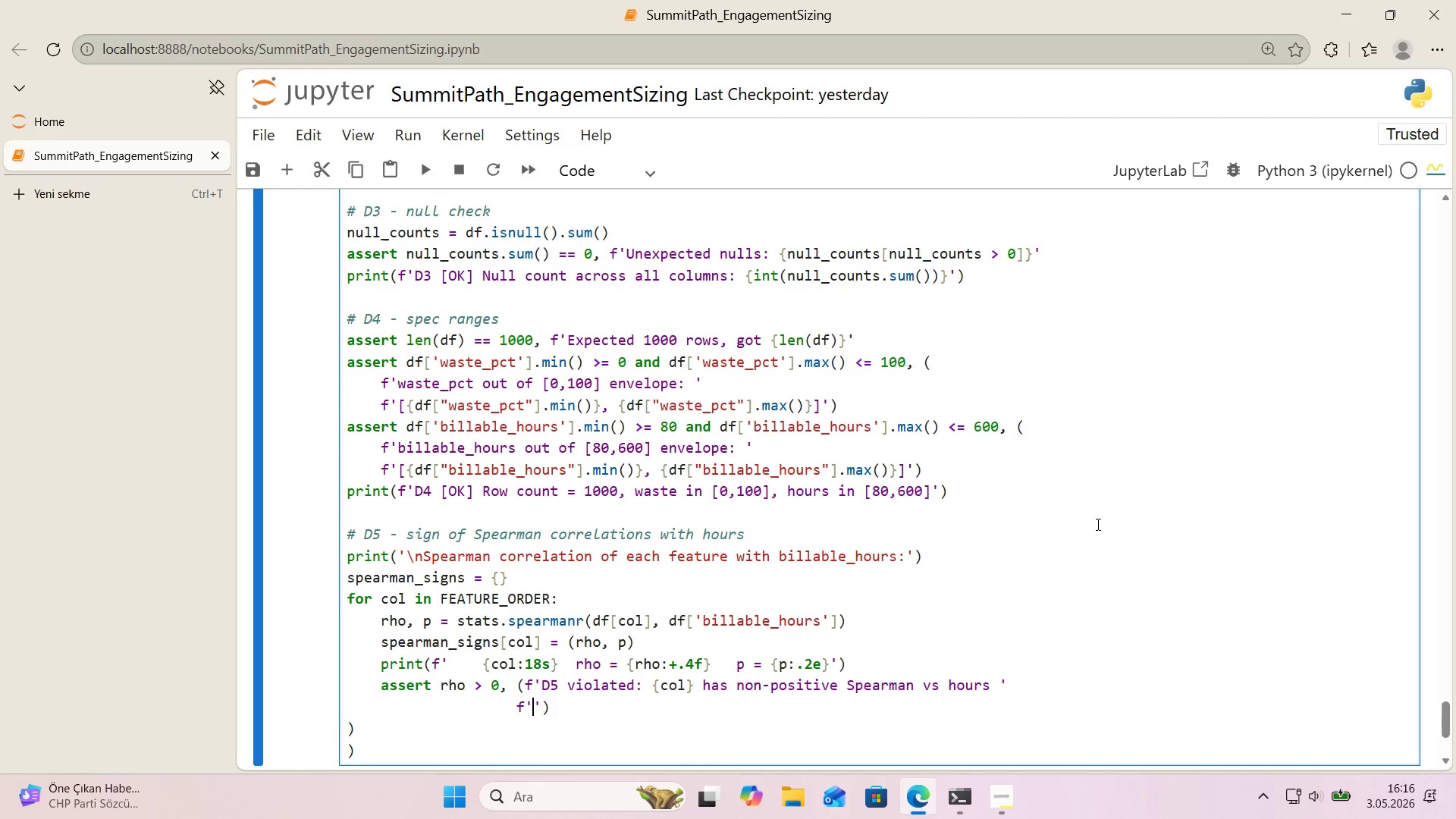 
key(ArrowLeft)
 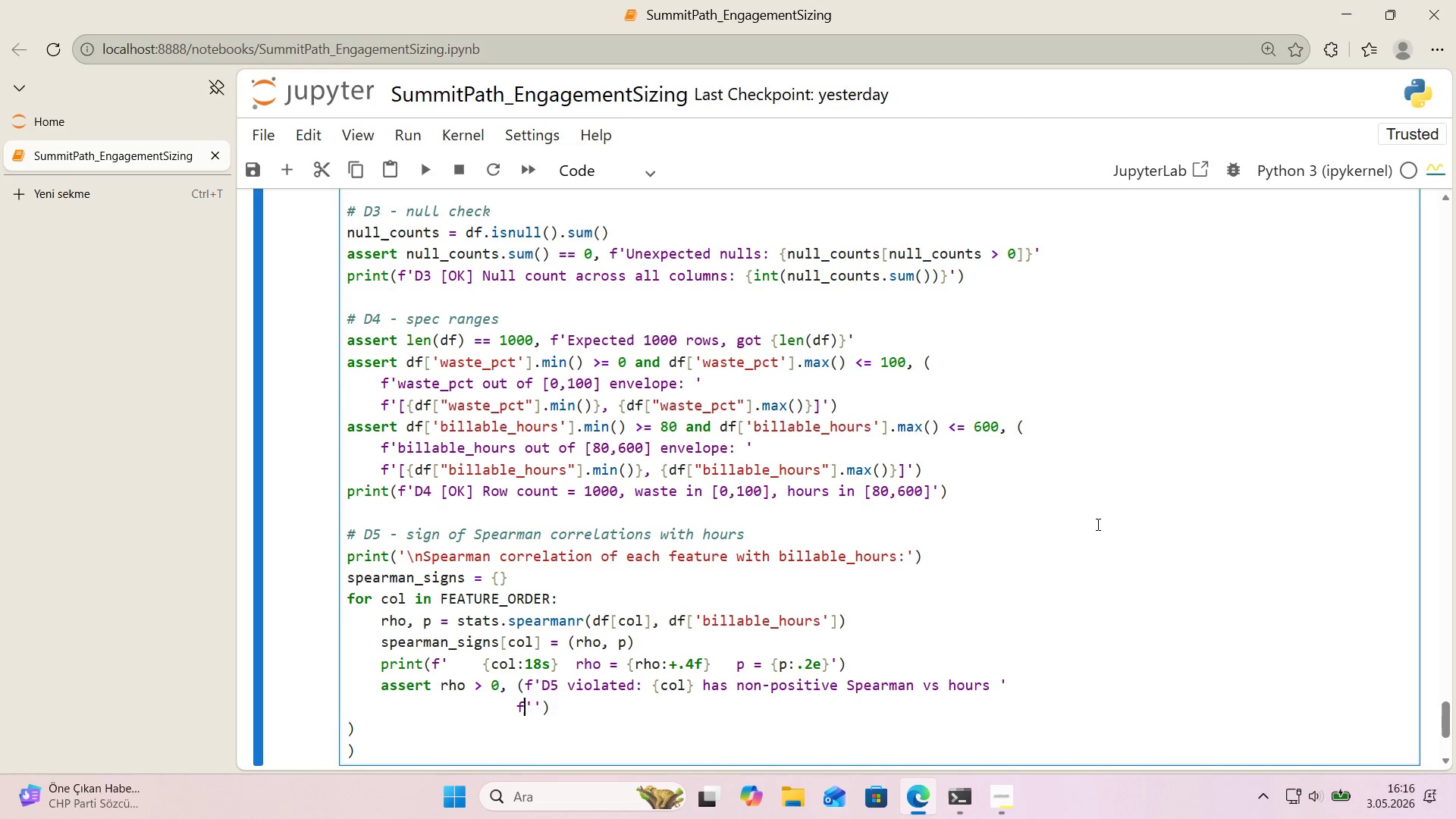 
key(ArrowLeft)
 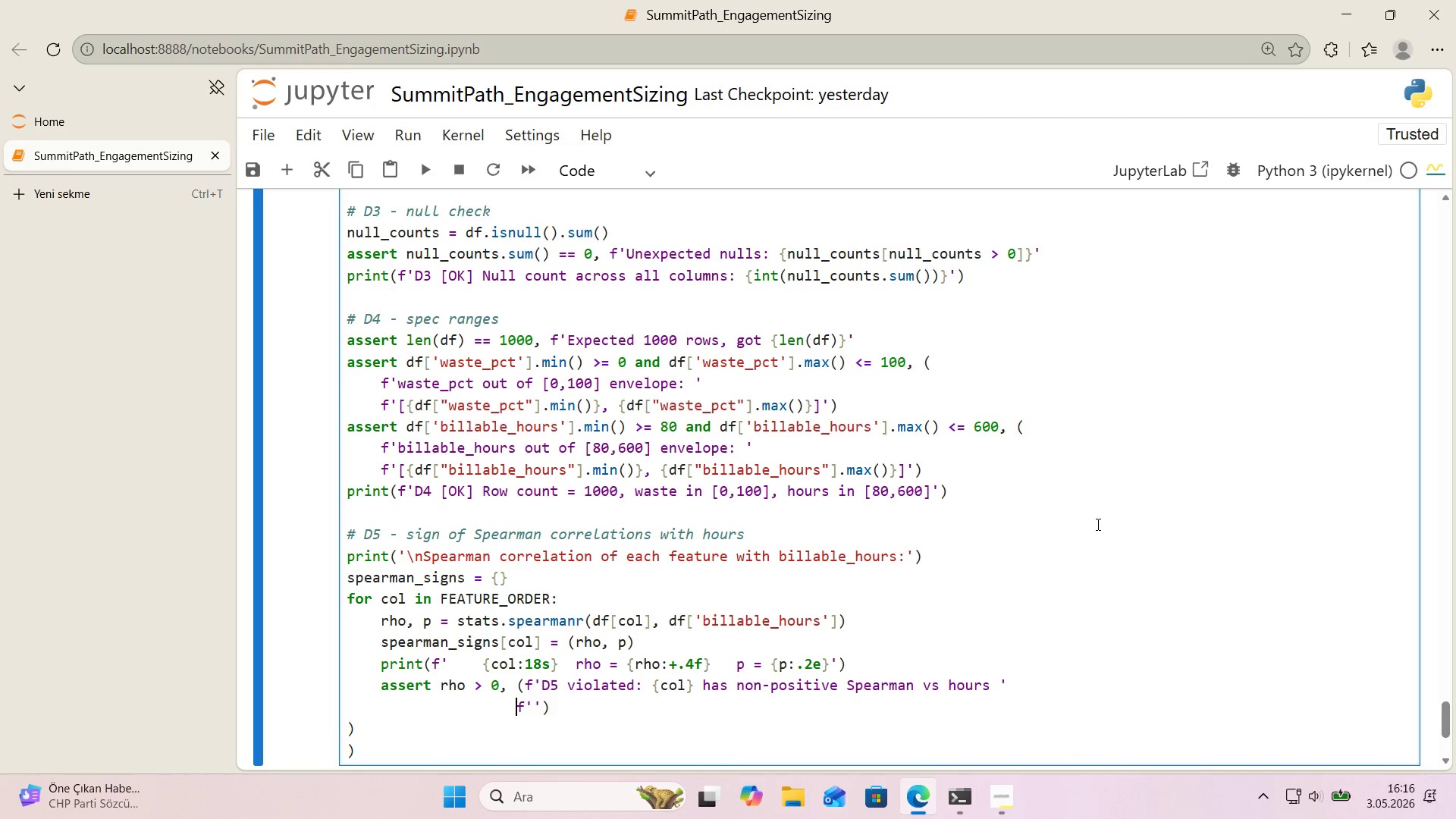 
key(ArrowLeft)
 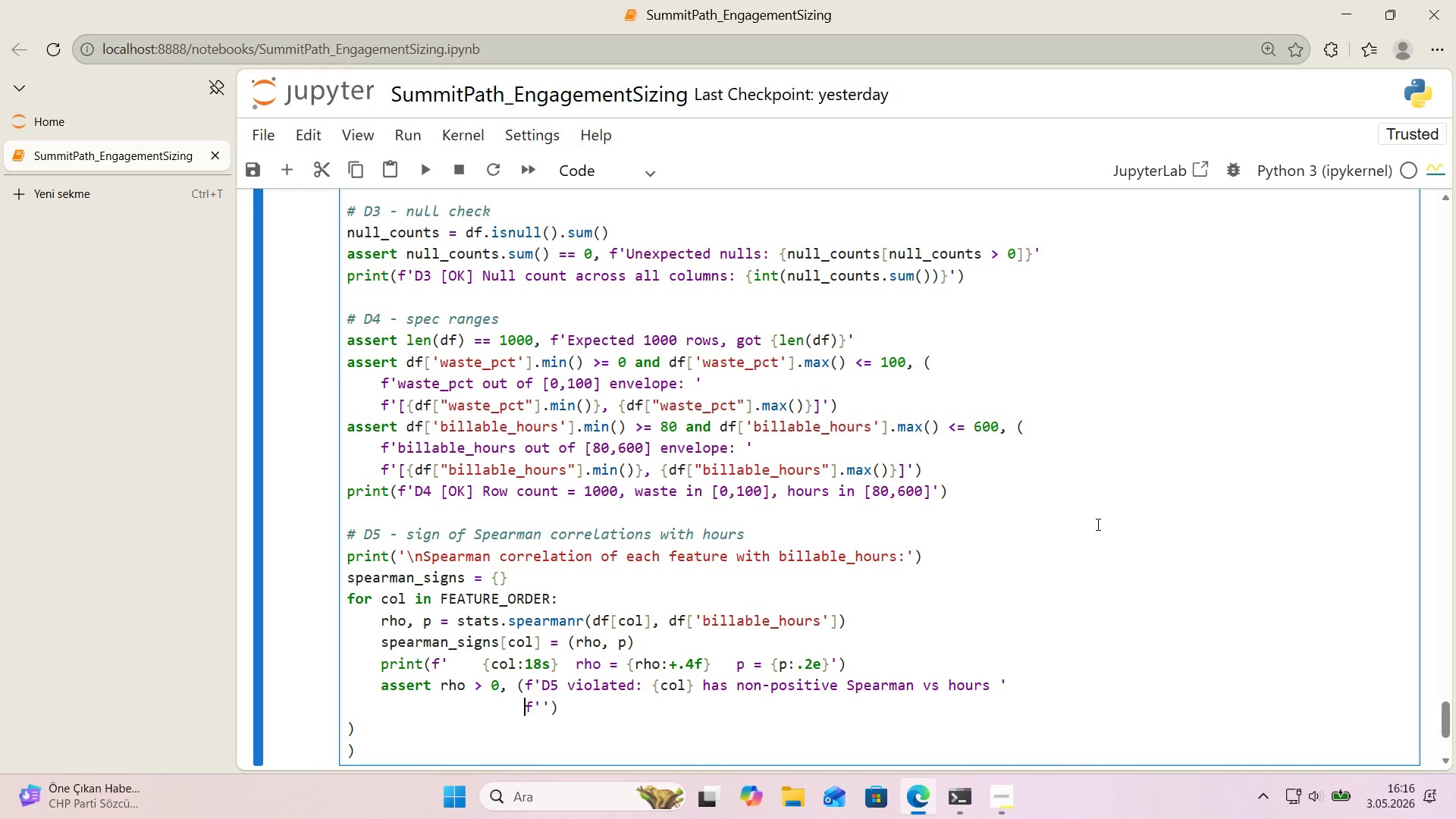 
key(Space)
 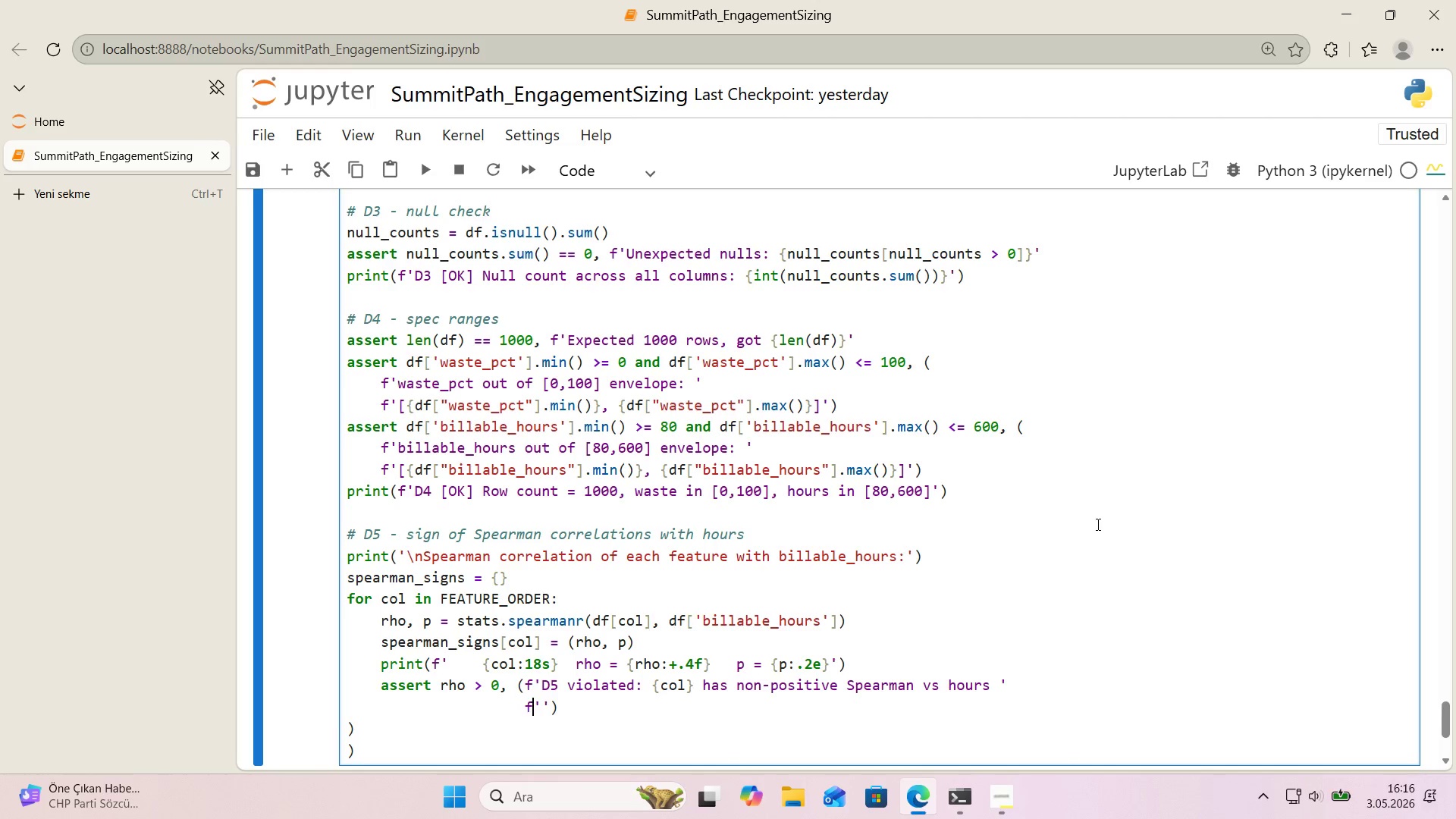 
key(ArrowRight)
 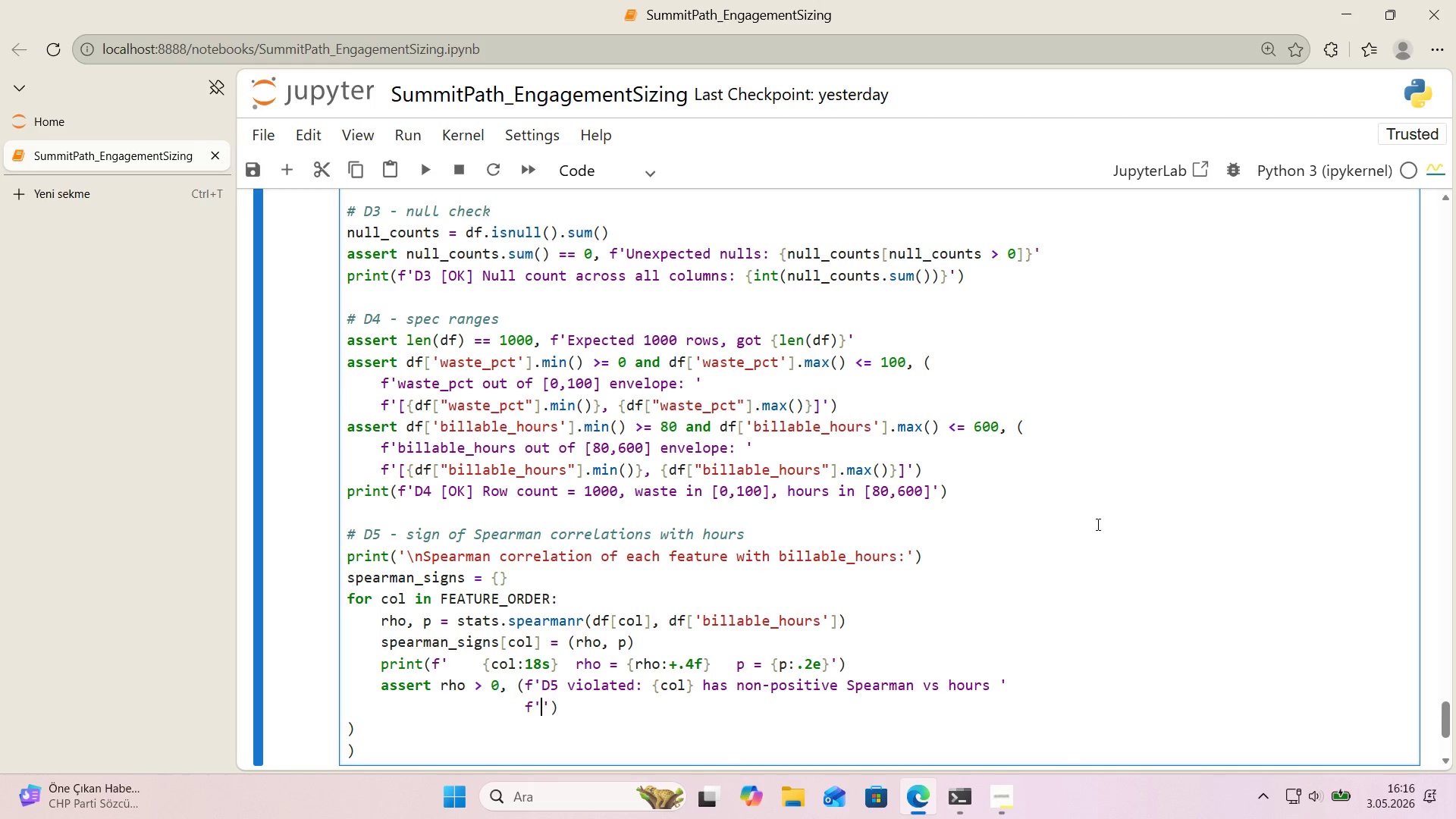 
key(ArrowRight)
 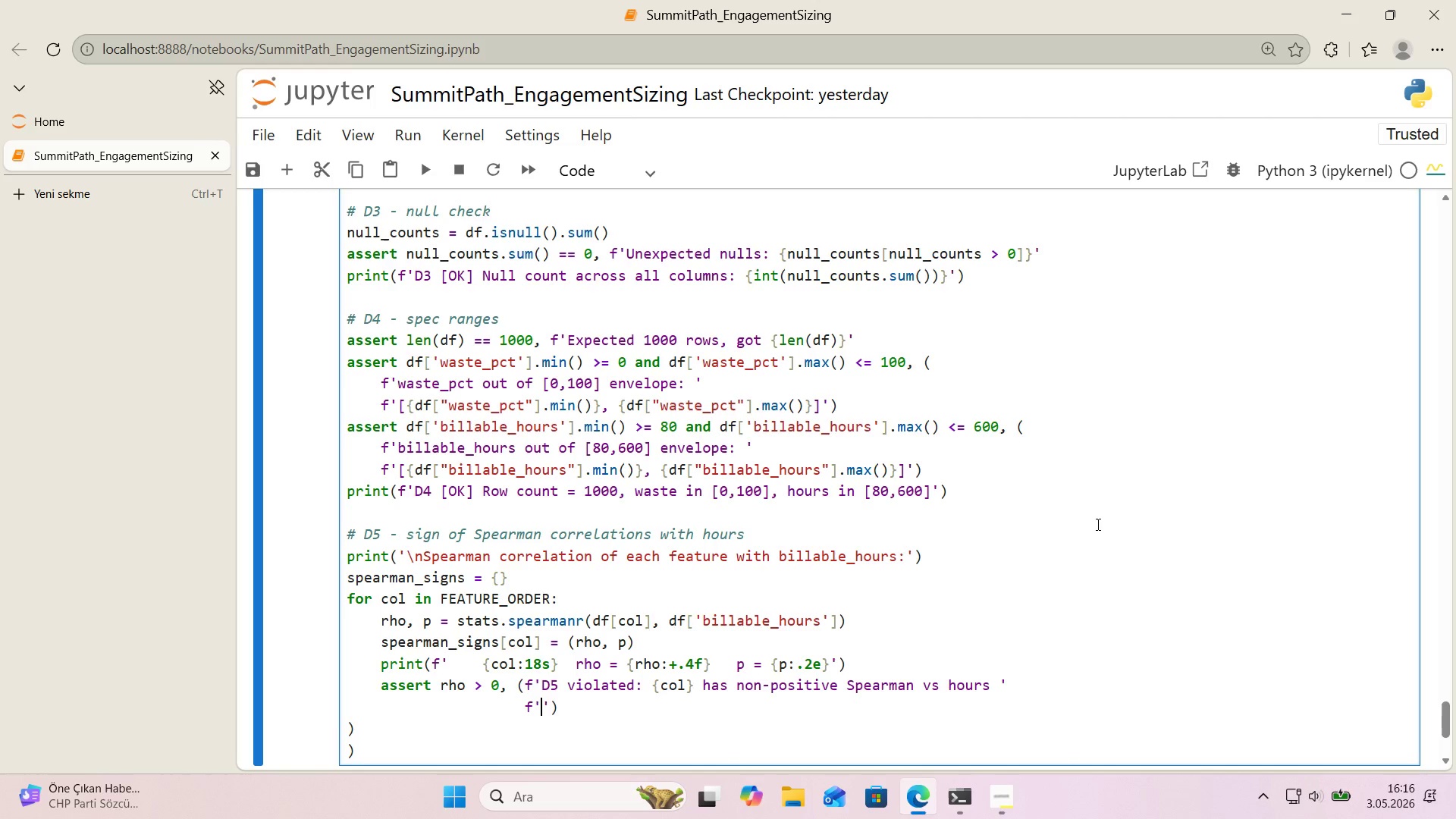 
type(*()
 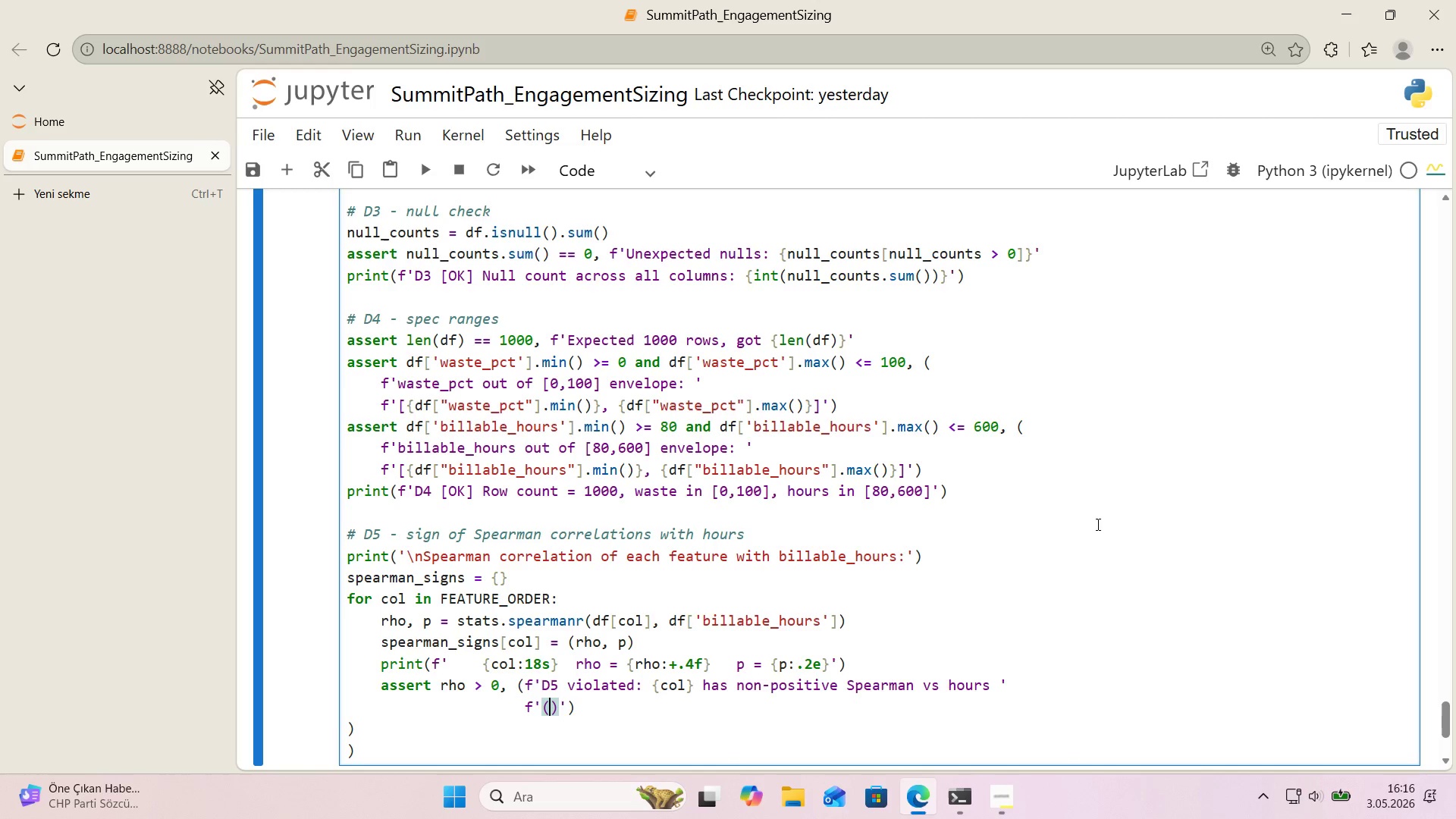 
key(ArrowLeft)
 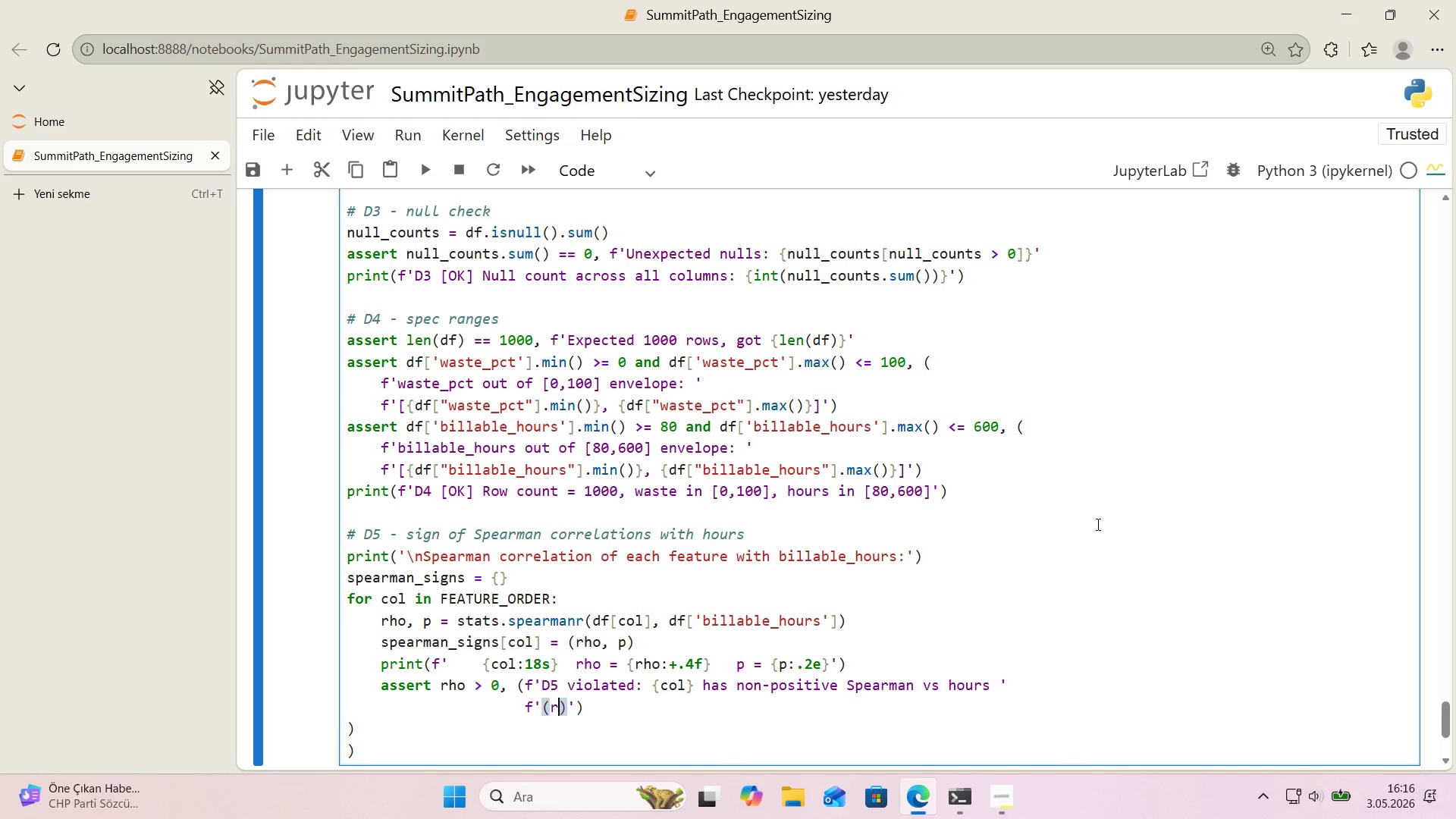 
type(rho 0)
key(Backspace)
type() )
 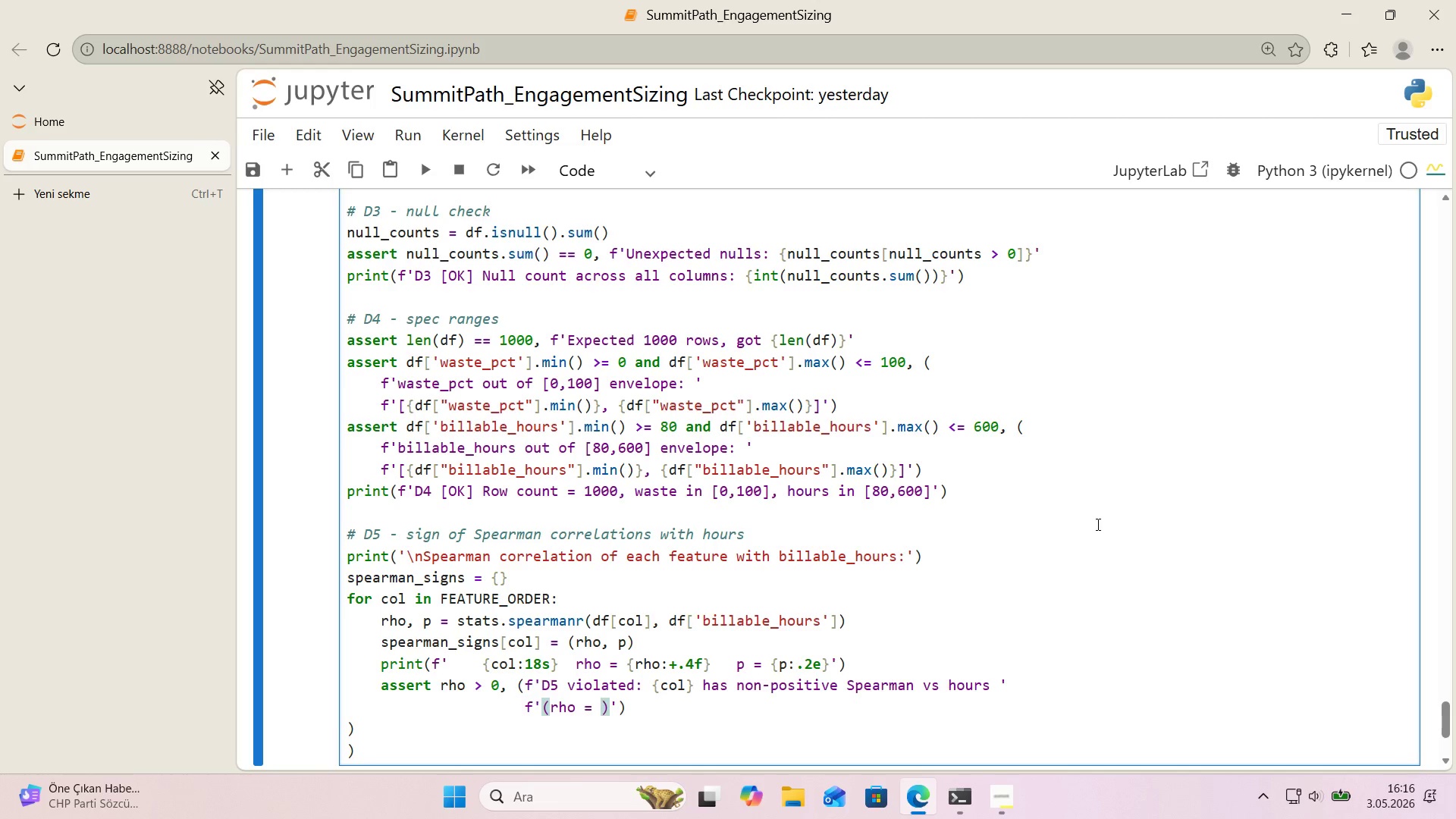 
key(Alt+Control+7)
 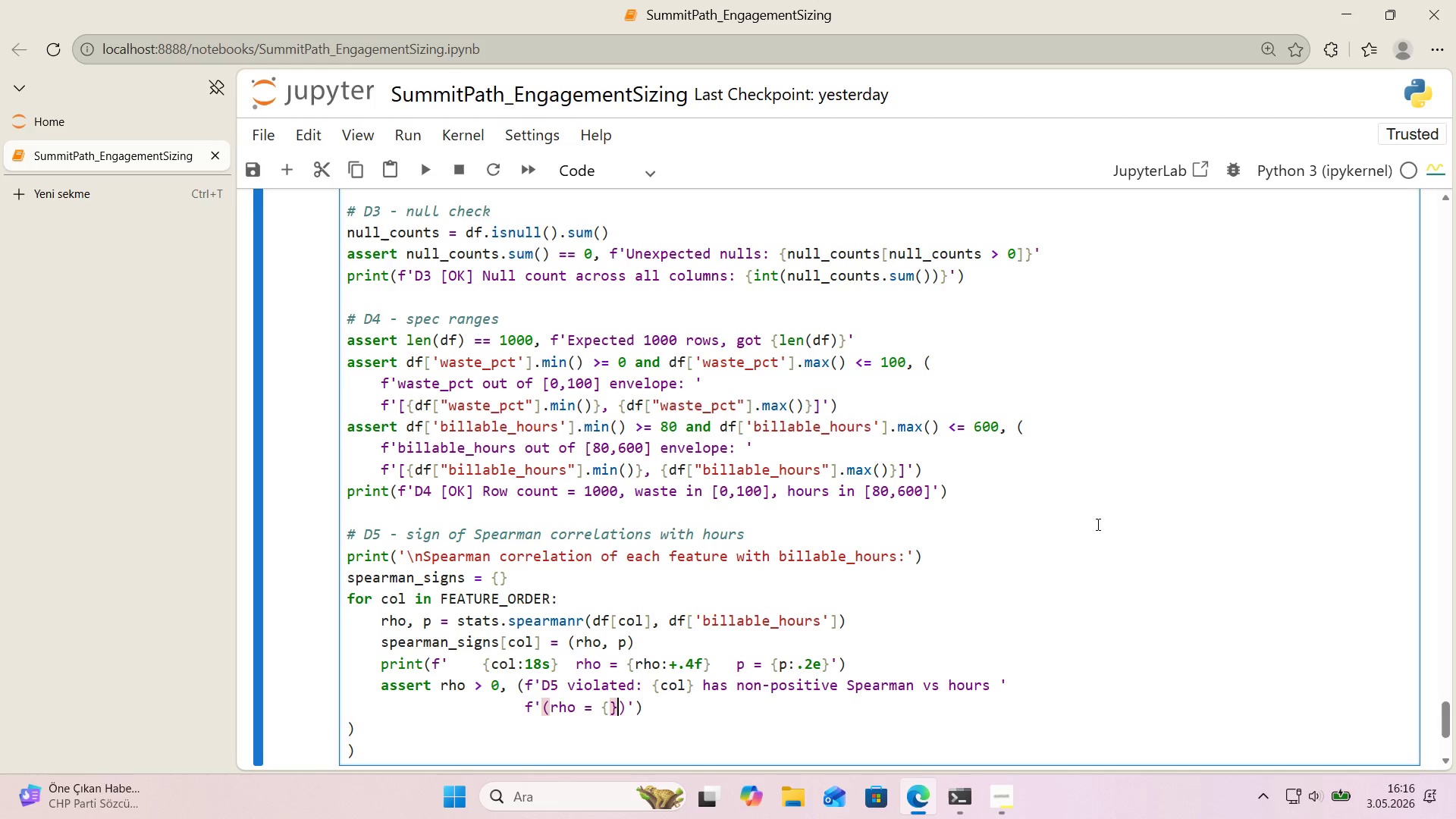 
key(Alt+Control+0)
 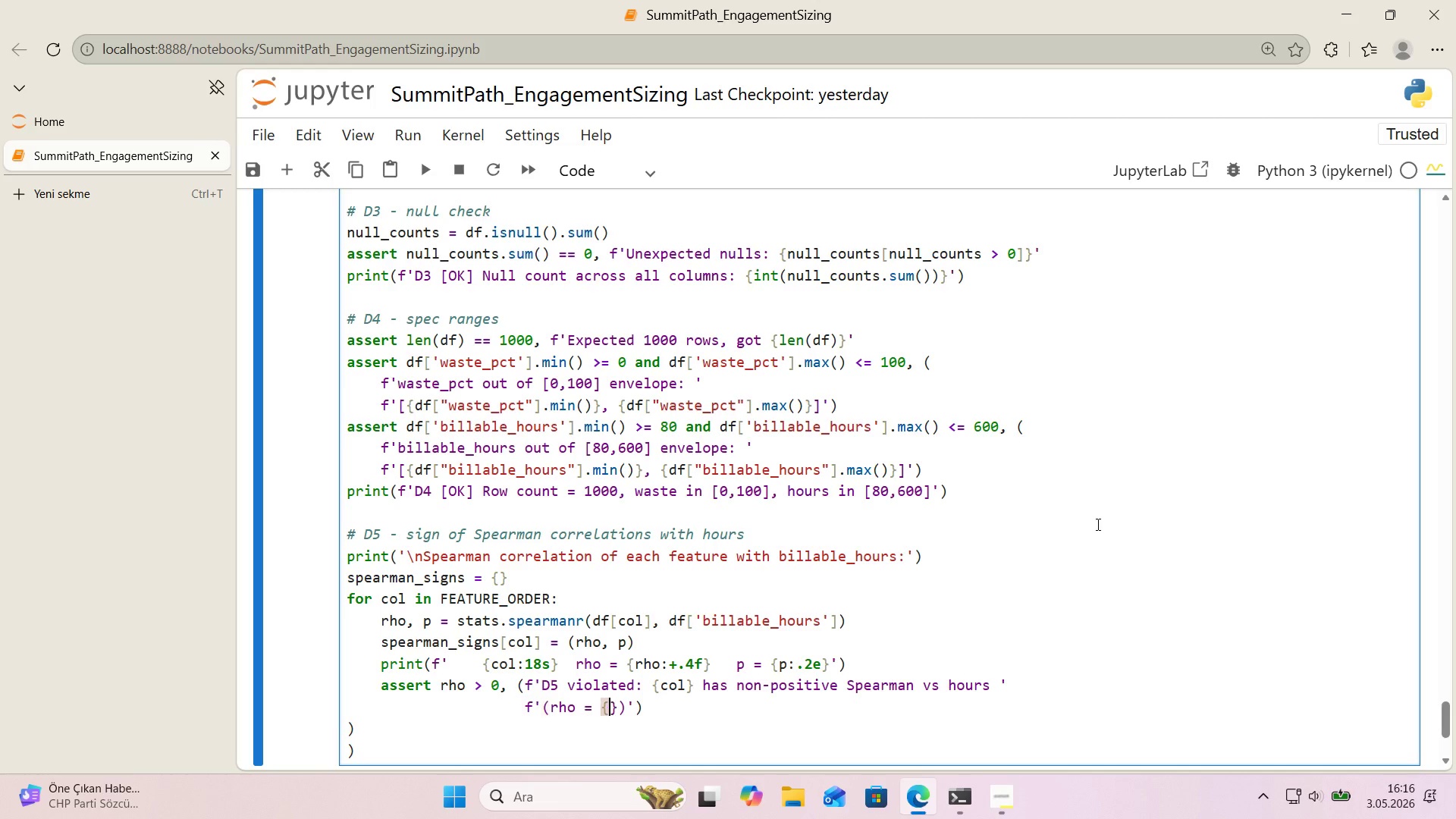 
key(ArrowLeft)
 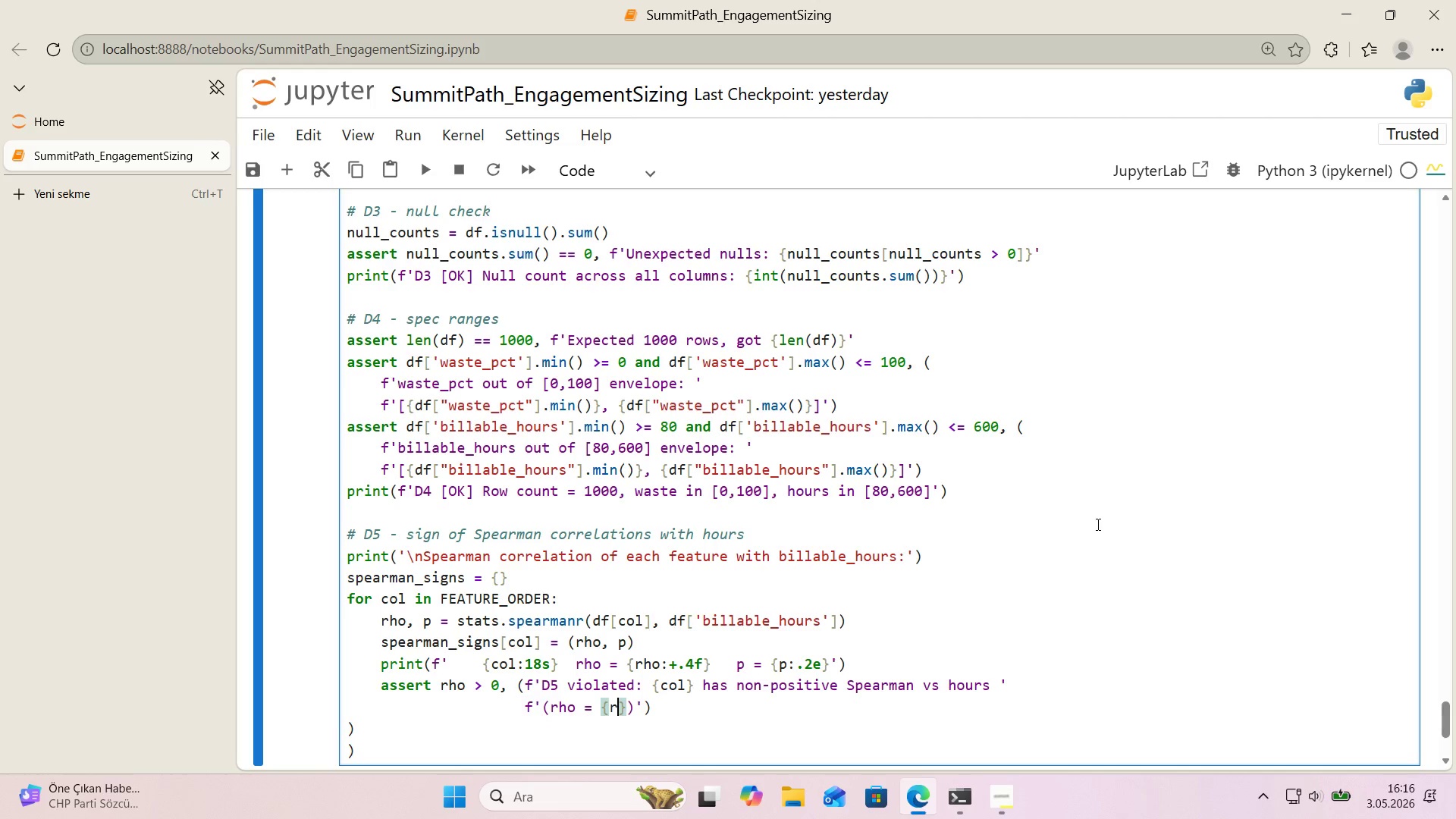 
type(rho>+4.f)
key(Backspace)
key(Backspace)
type(.)
key(Backspace)
key(Backspace)
type(.4f)
 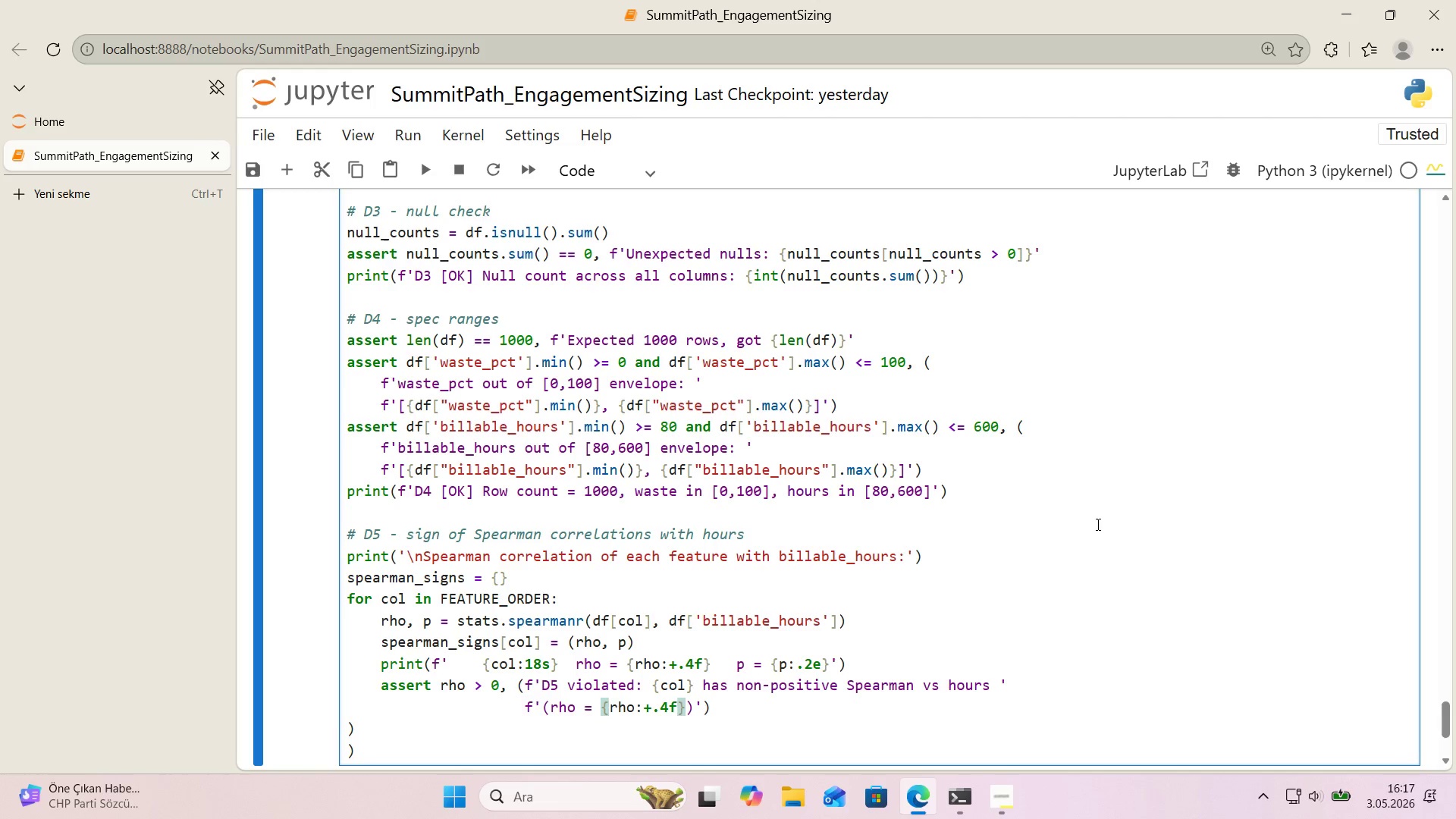 
key(ArrowRight)
 